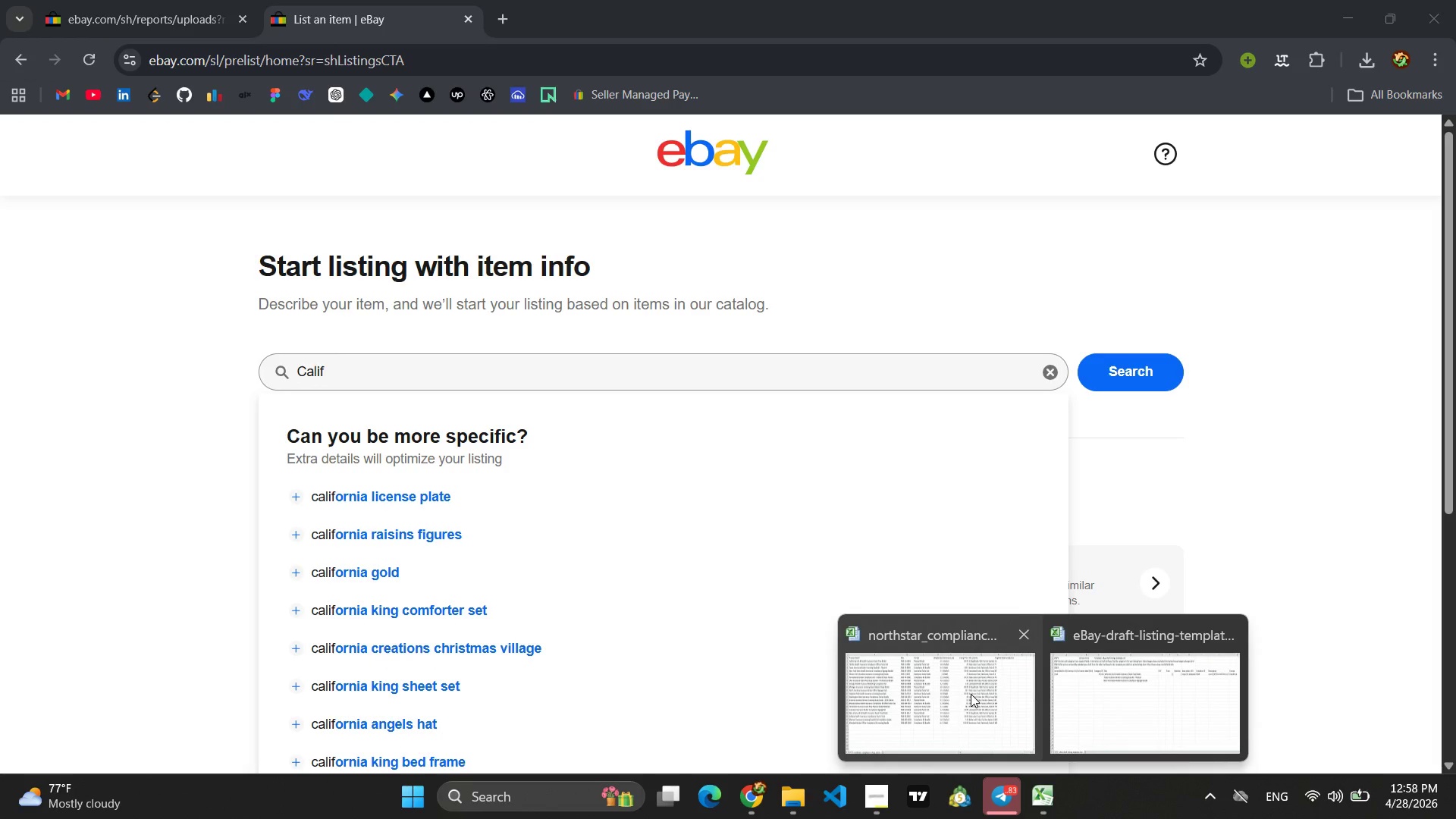 
left_click([970, 694])
 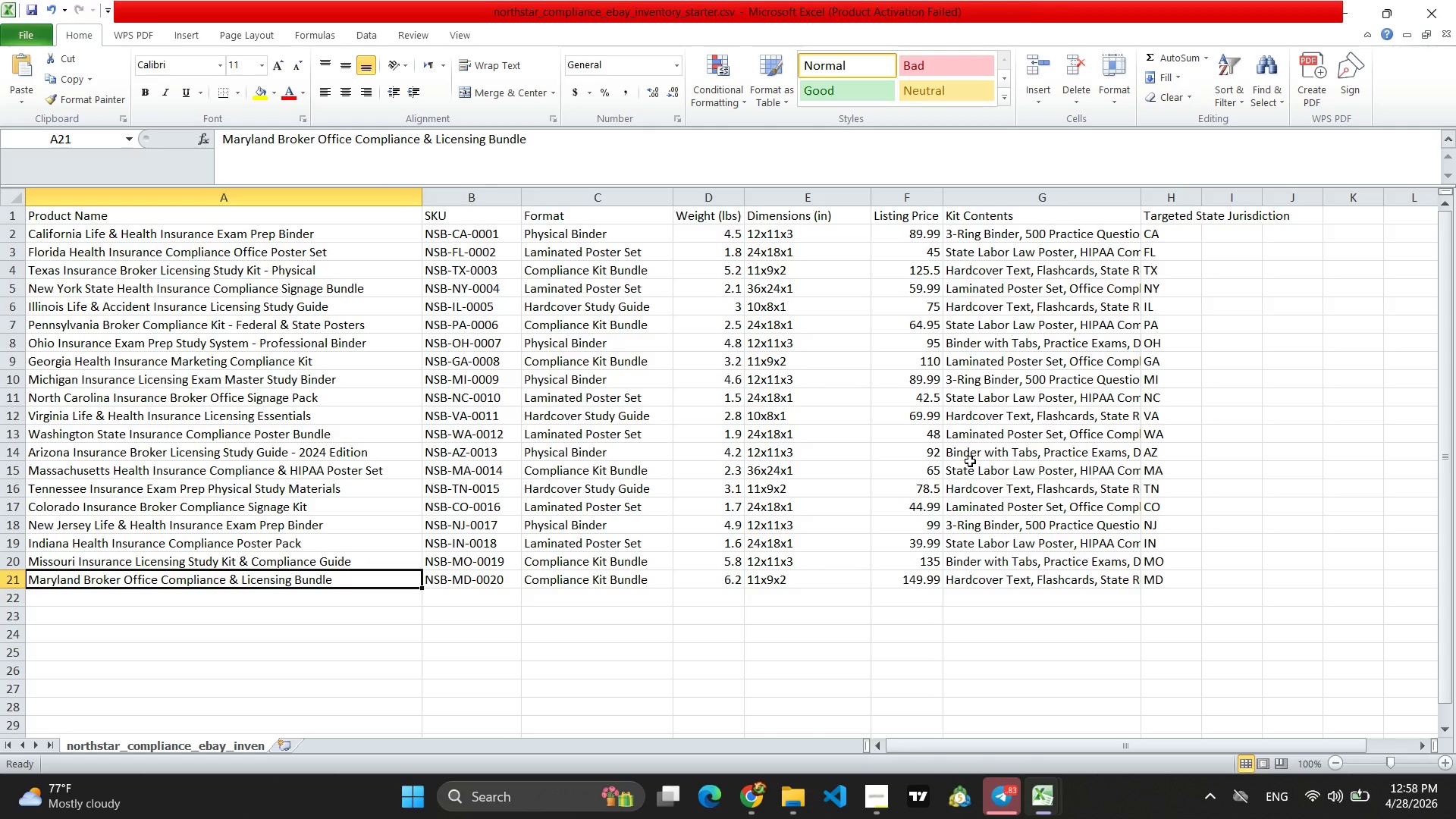 
wait(18.22)
 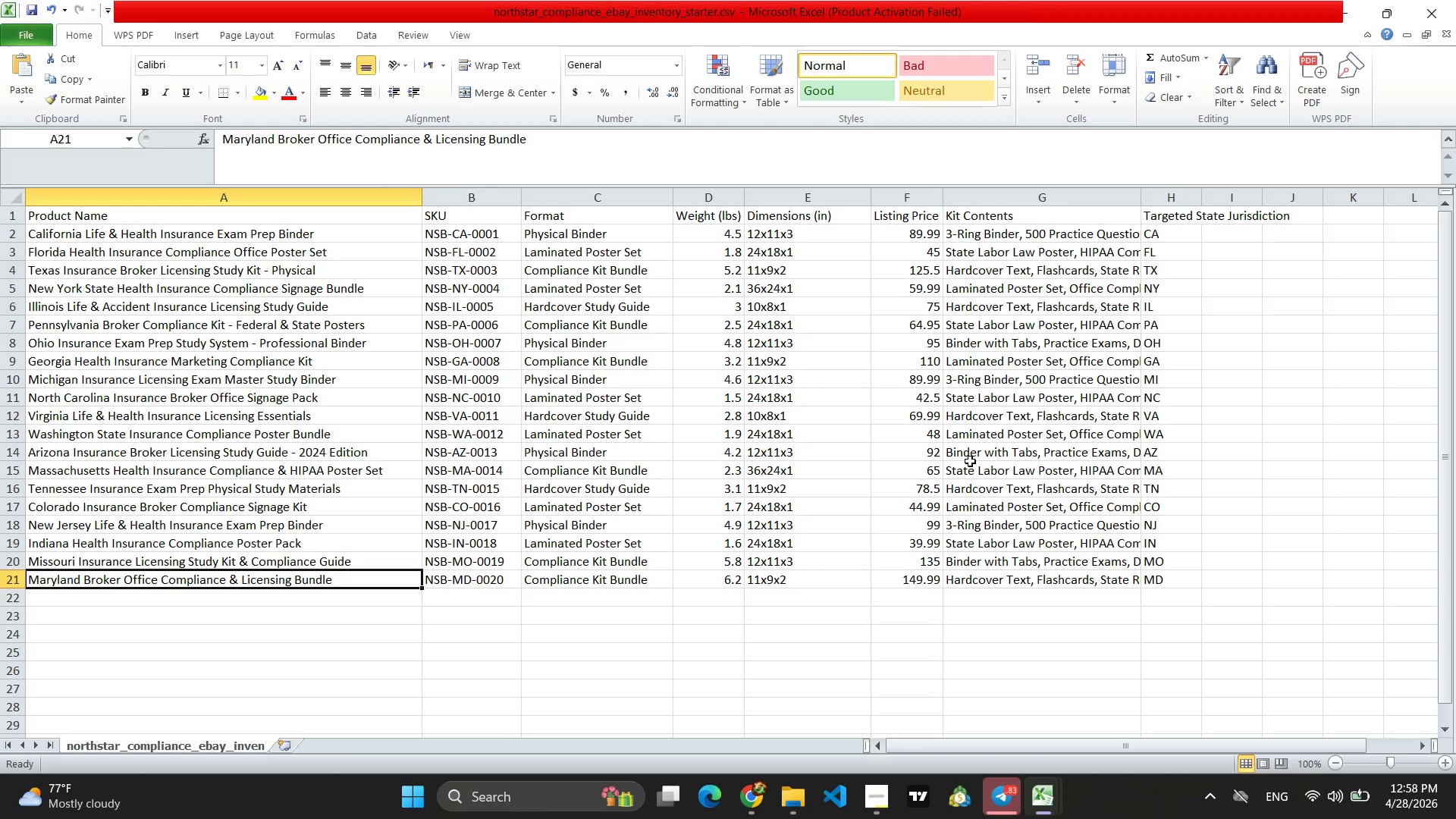 
left_click([746, 810])
 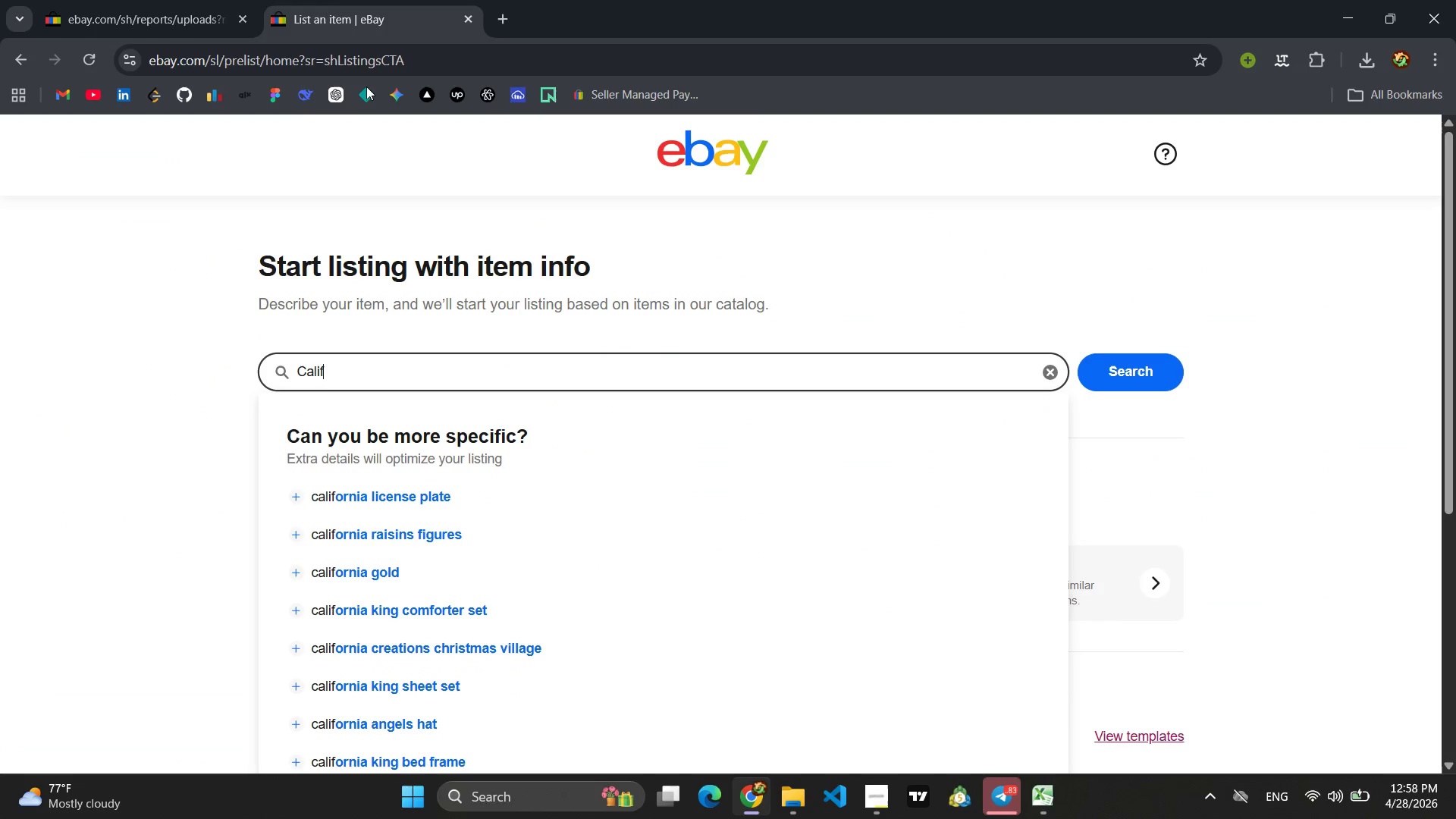 
left_click([135, 0])
 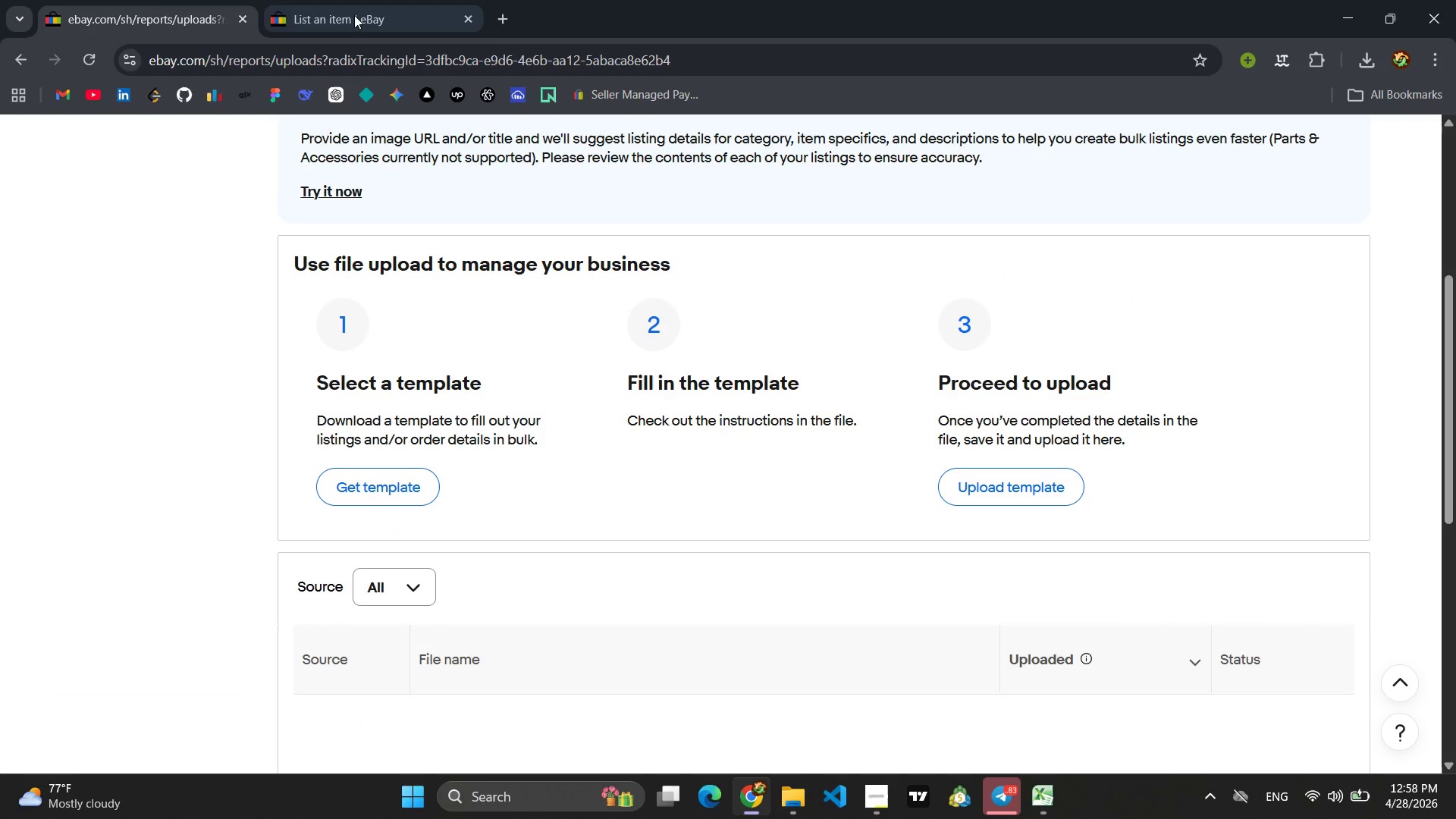 
left_click([360, 14])
 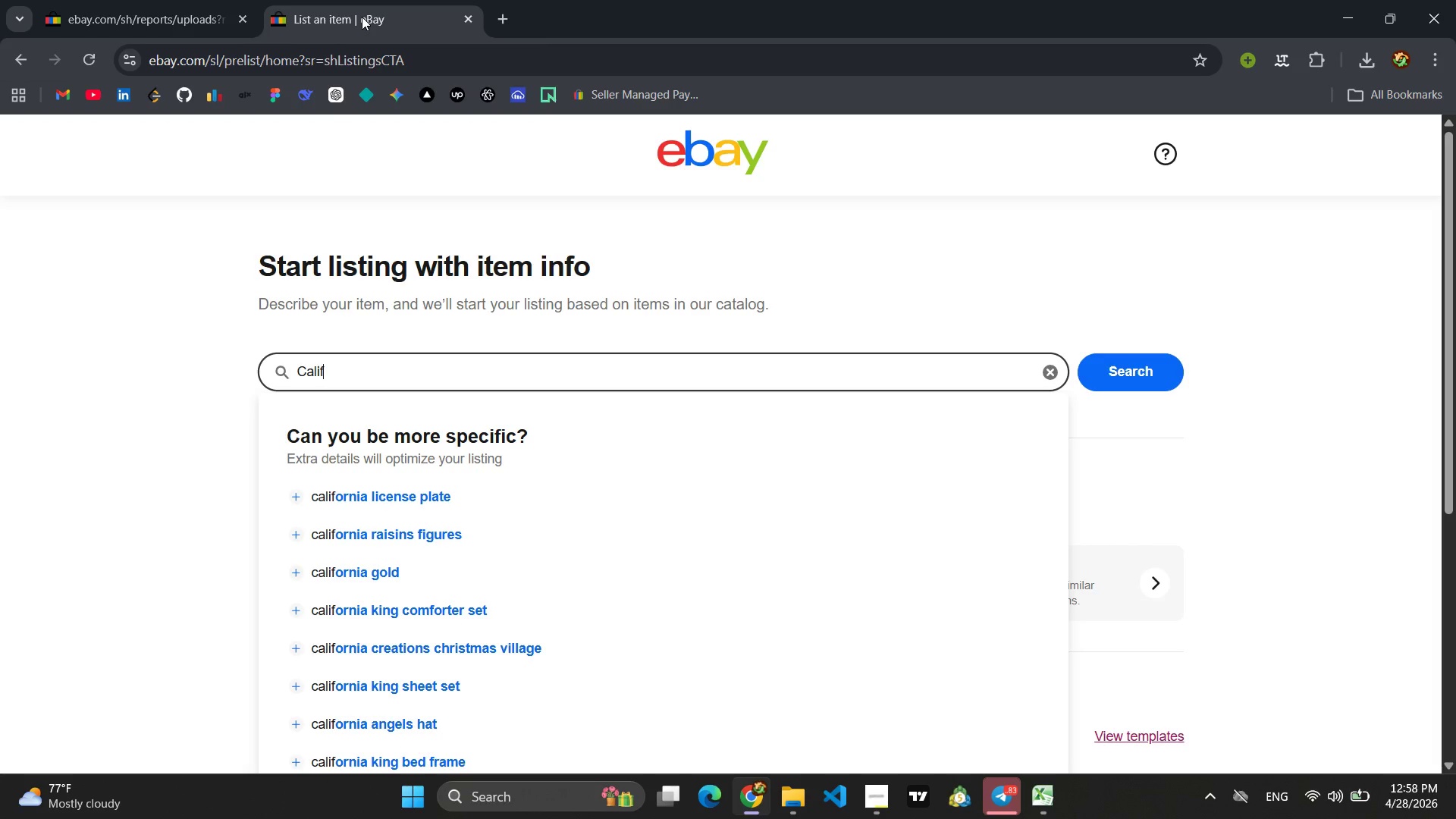 
wait(10.73)
 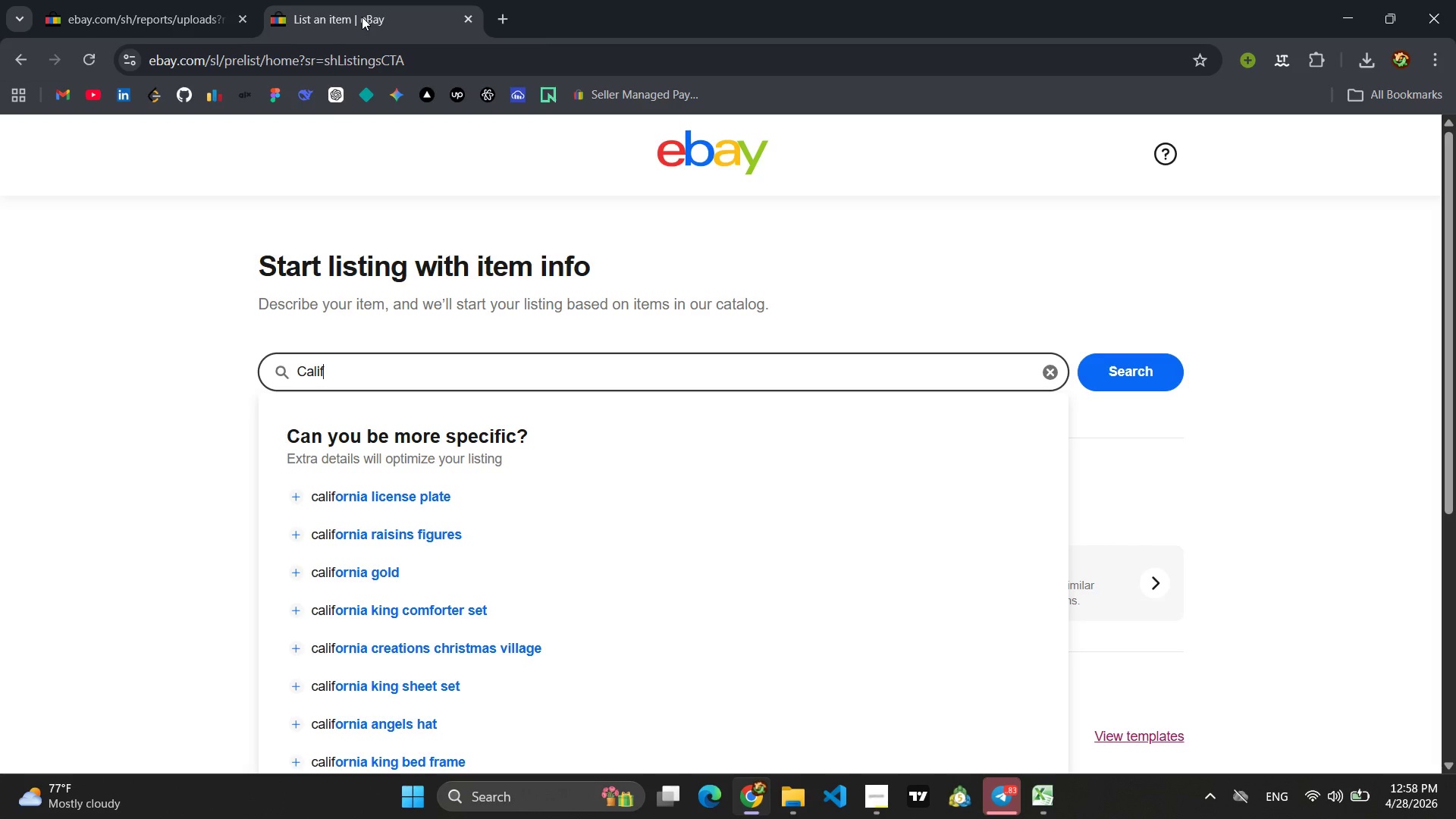 
left_click([987, 707])
 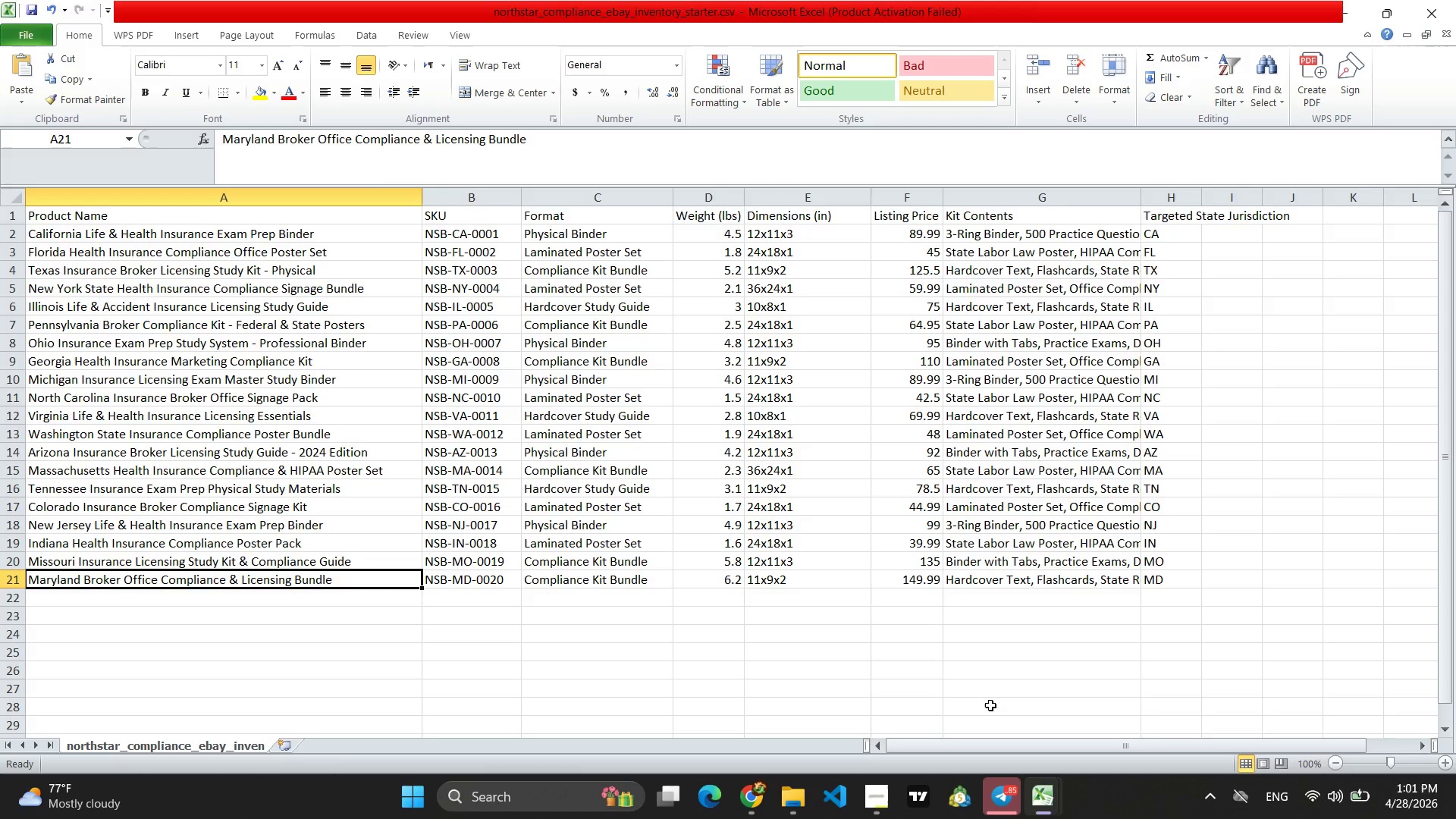 
wait(186.5)
 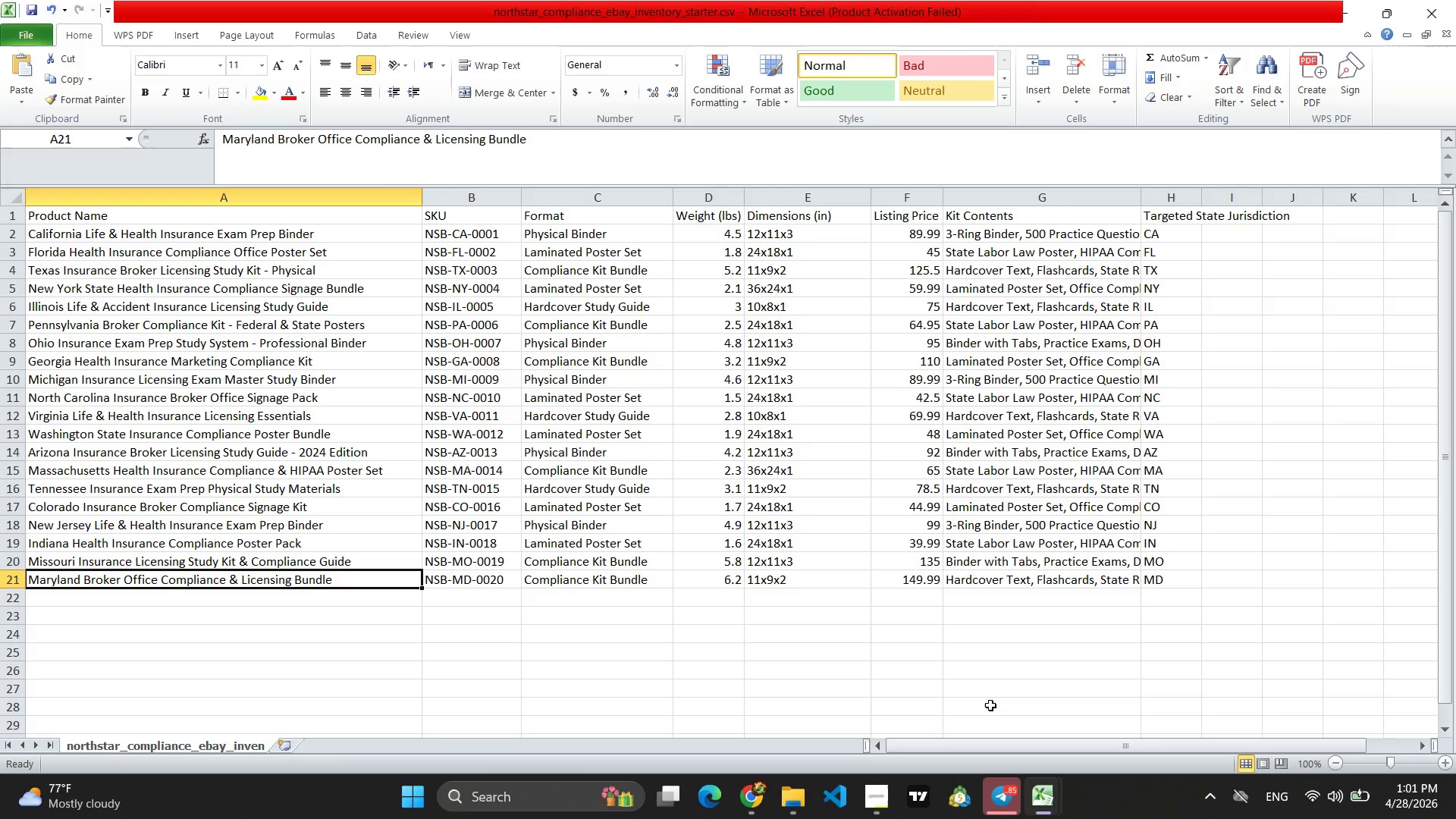 
left_click([741, 803])
 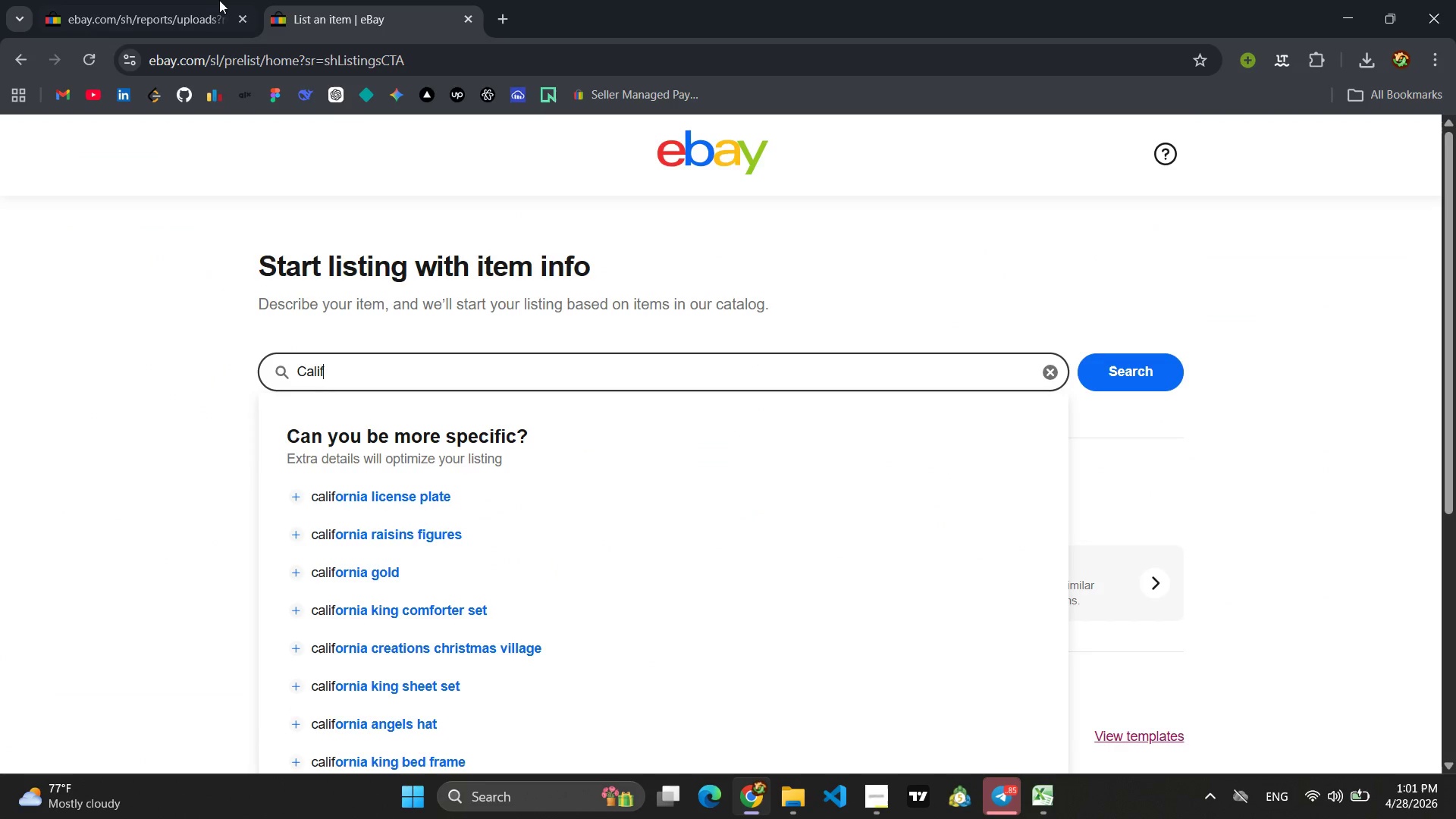 
left_click([180, 0])
 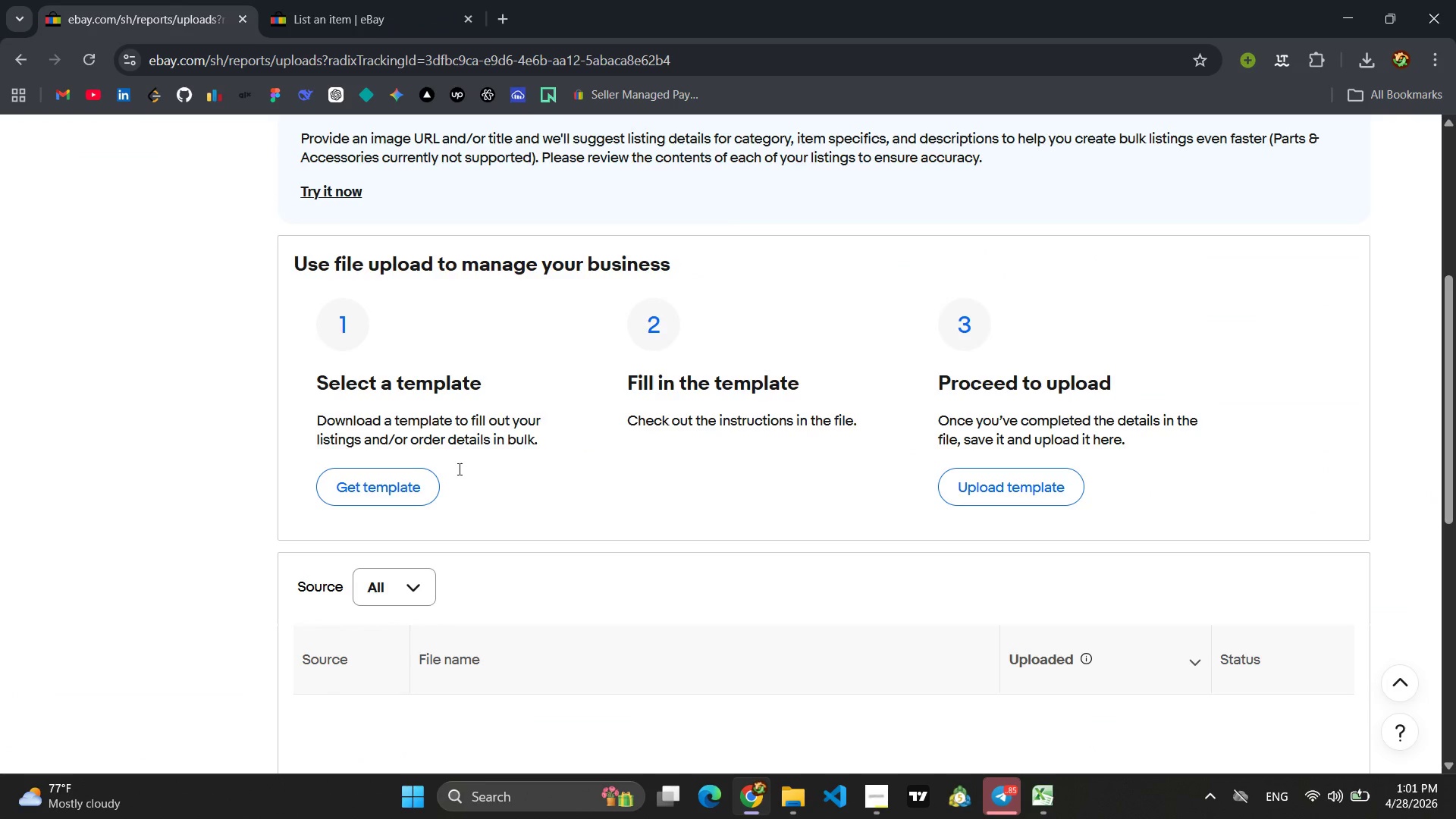 
scroll: coordinate [595, 502], scroll_direction: down, amount: 3.0
 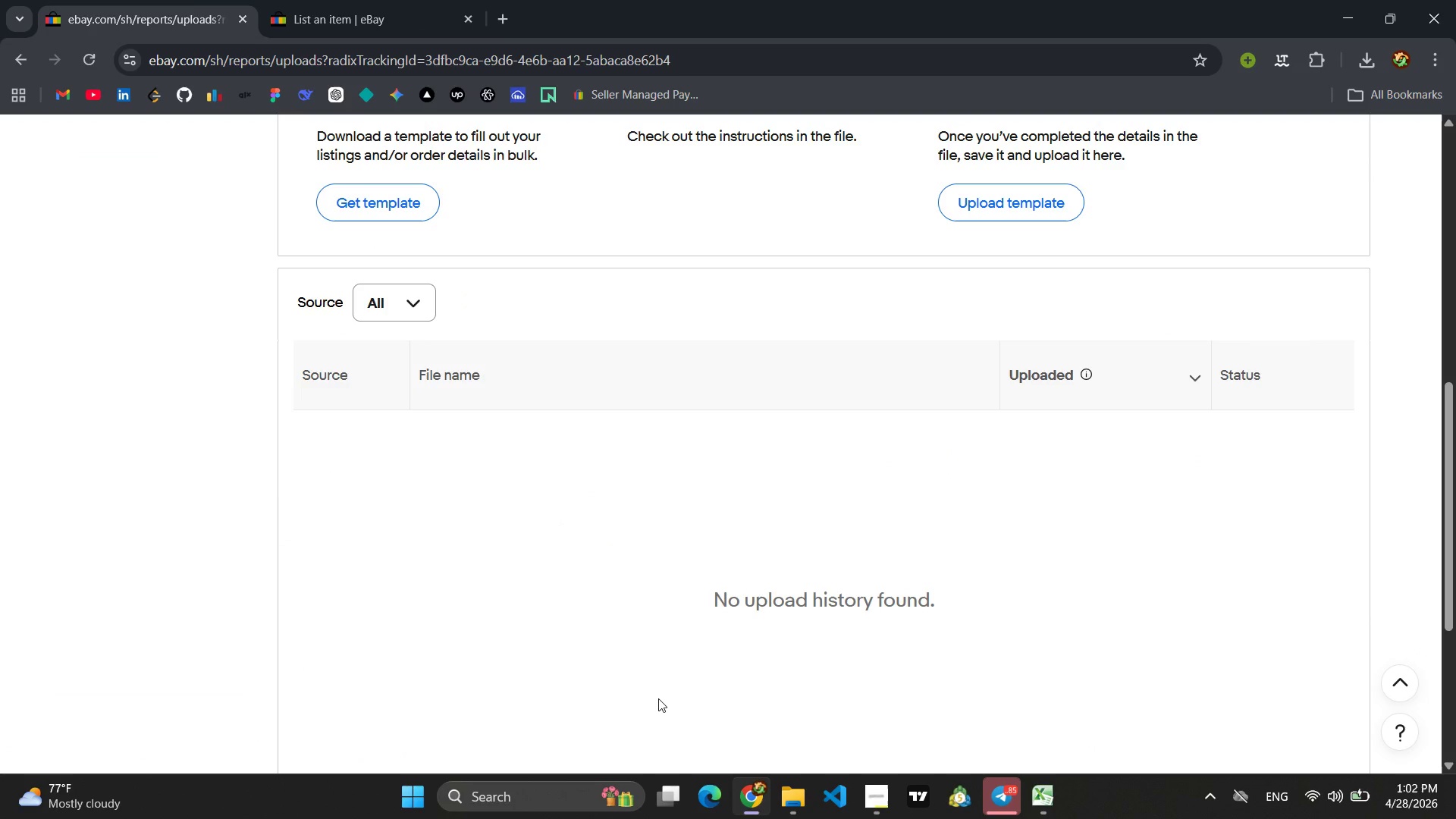 
wait(13.94)
 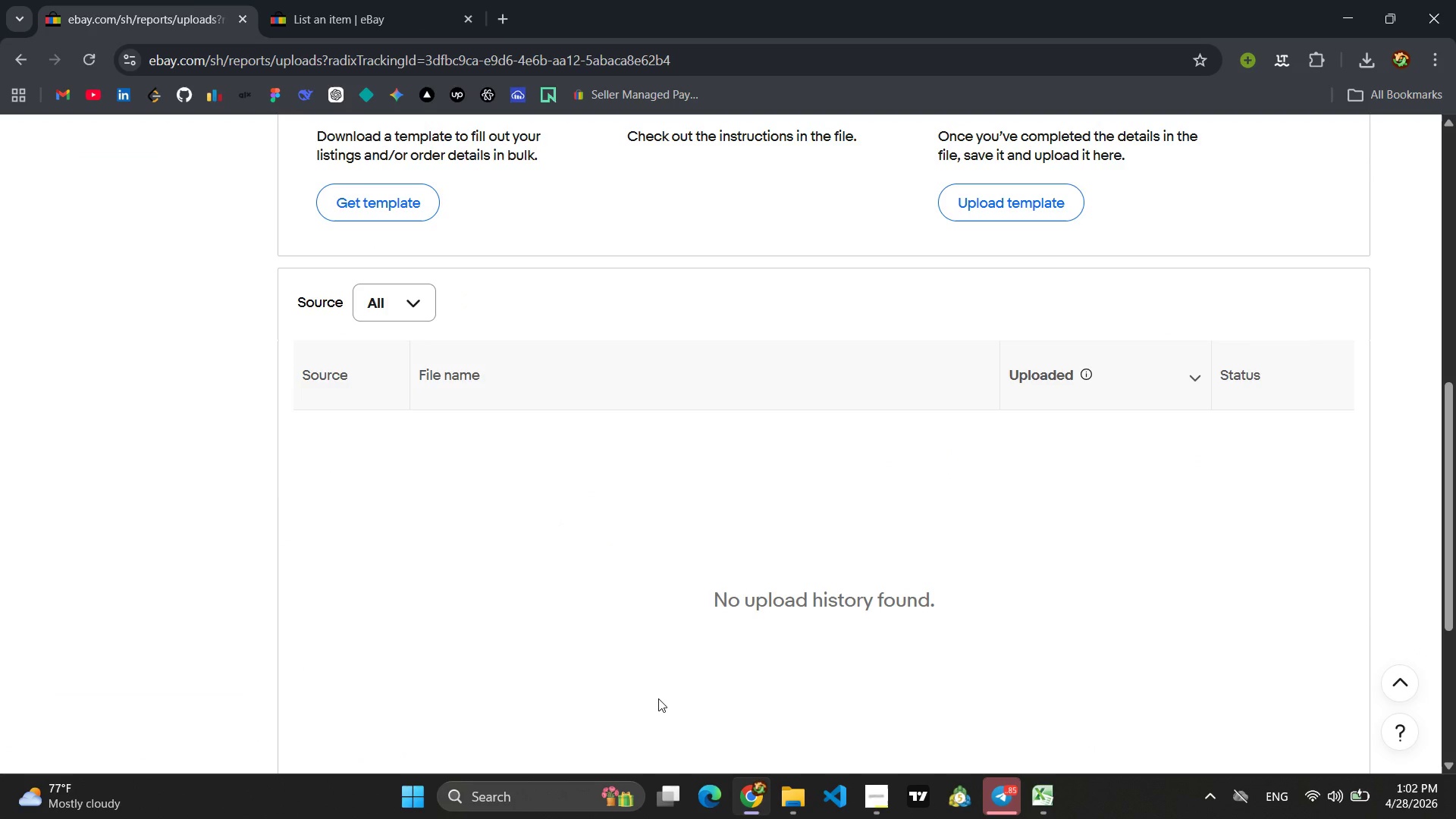 
left_click([1043, 797])
 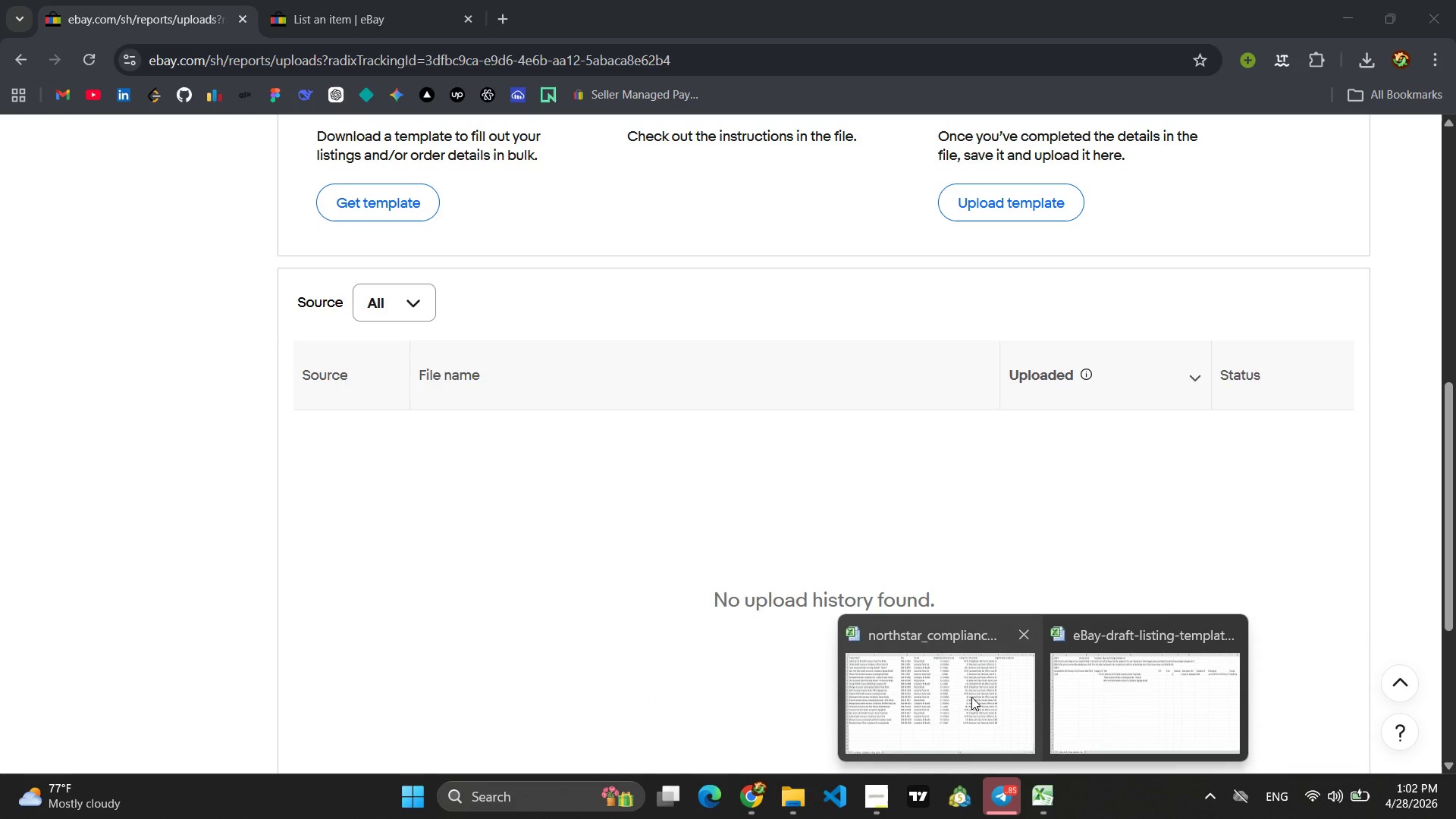 
left_click([971, 696])
 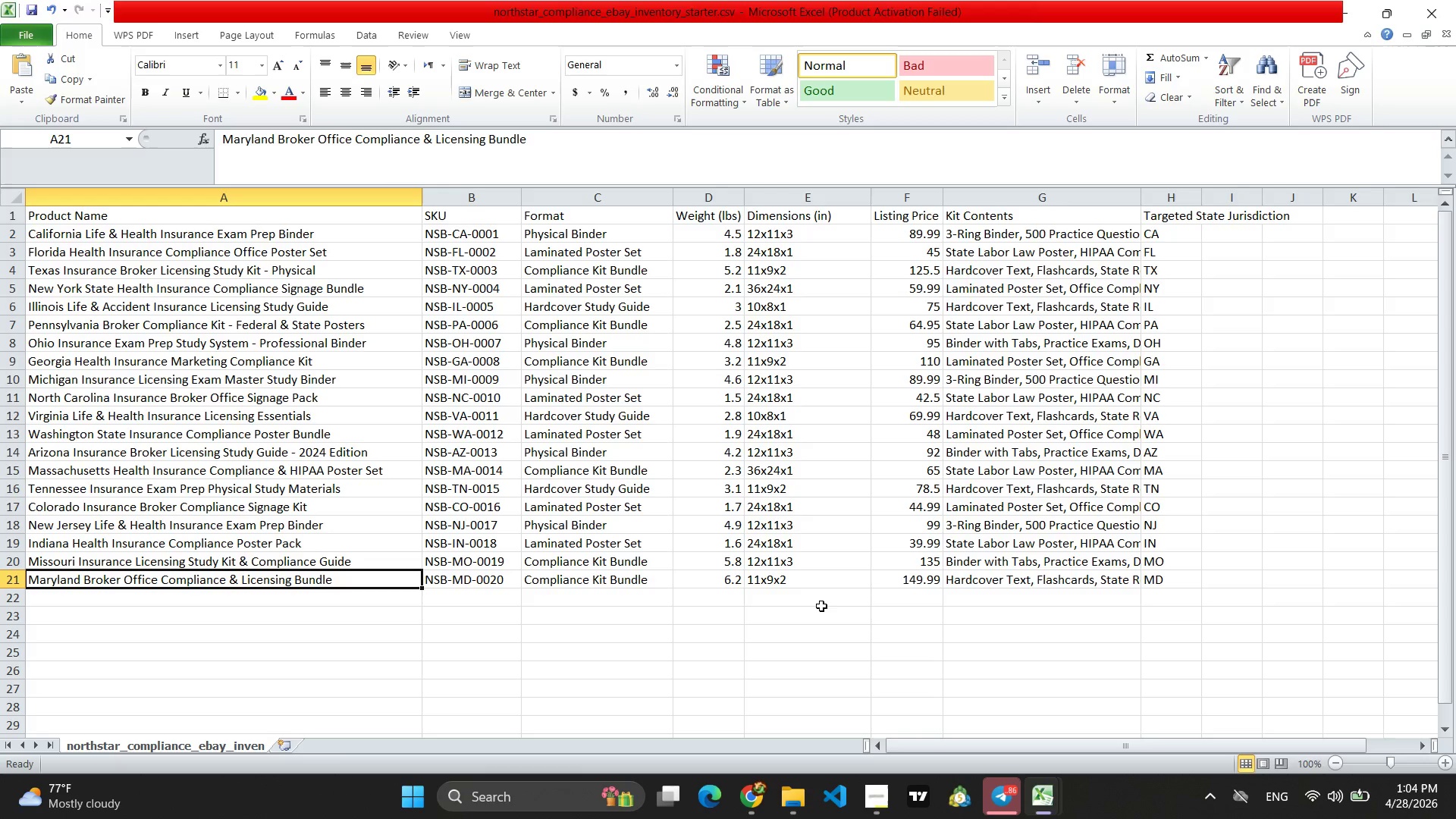 
wait(134.59)
 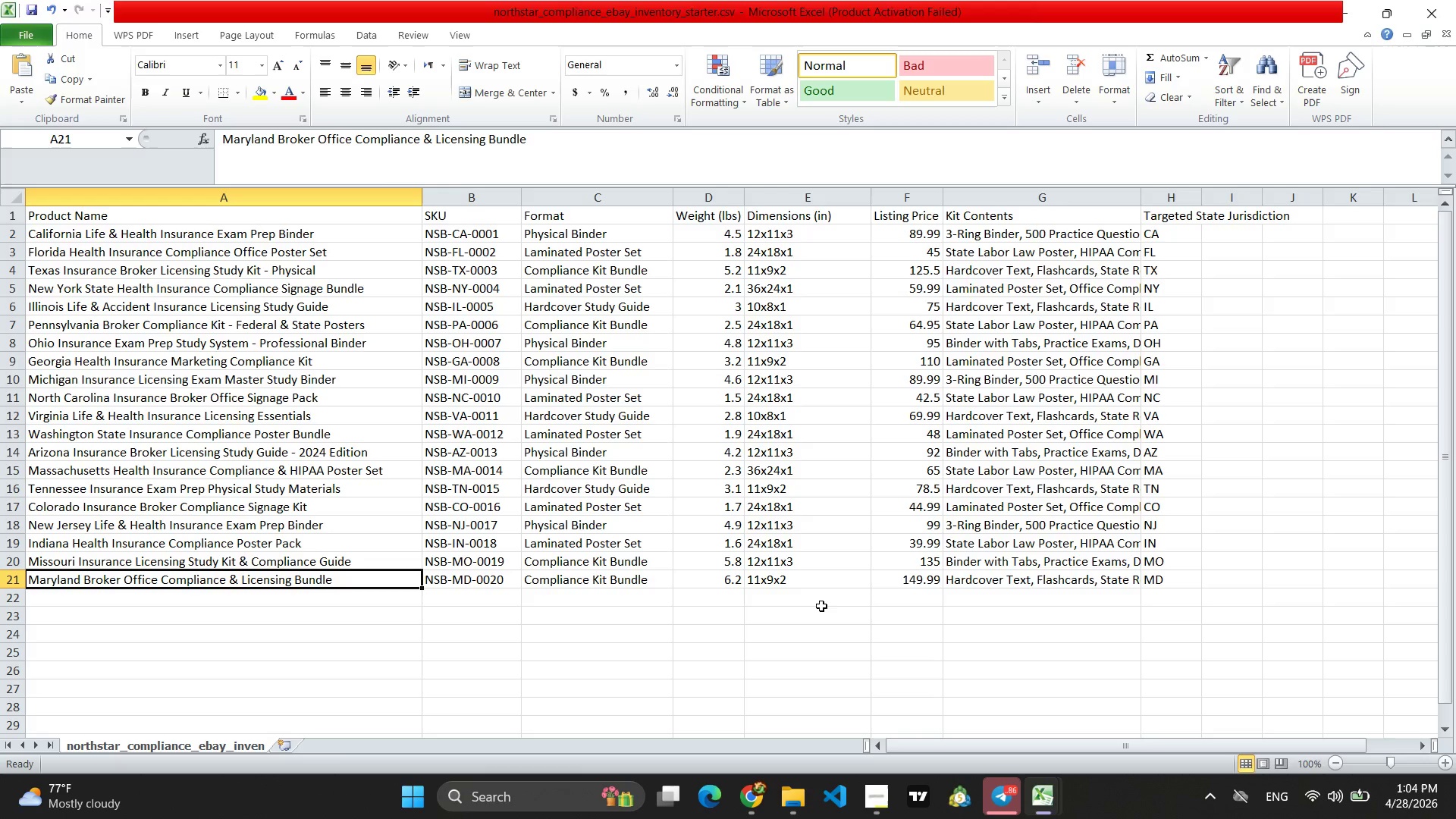 
left_click([740, 807])
 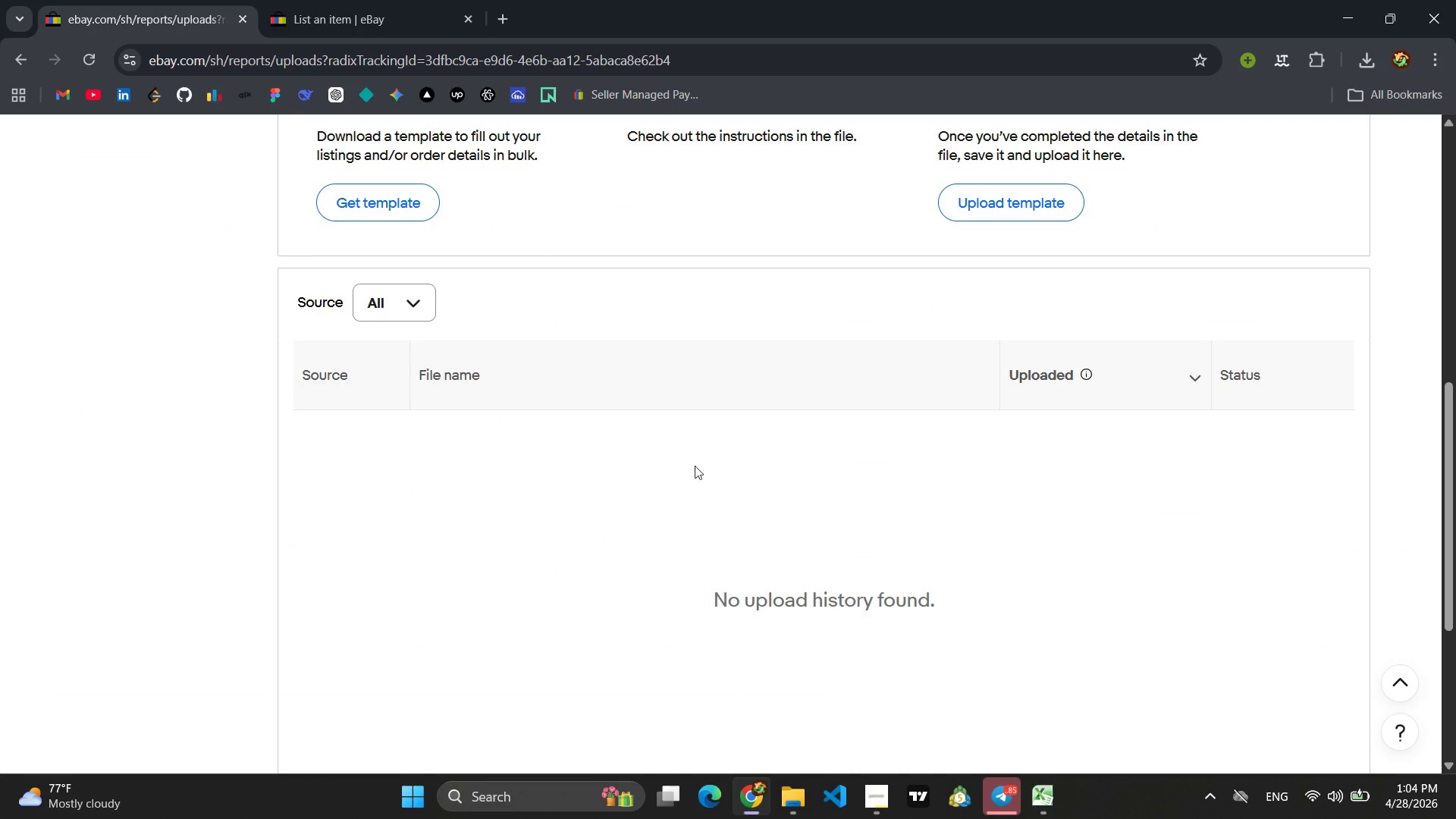 
scroll: coordinate [683, 402], scroll_direction: up, amount: 4.0
 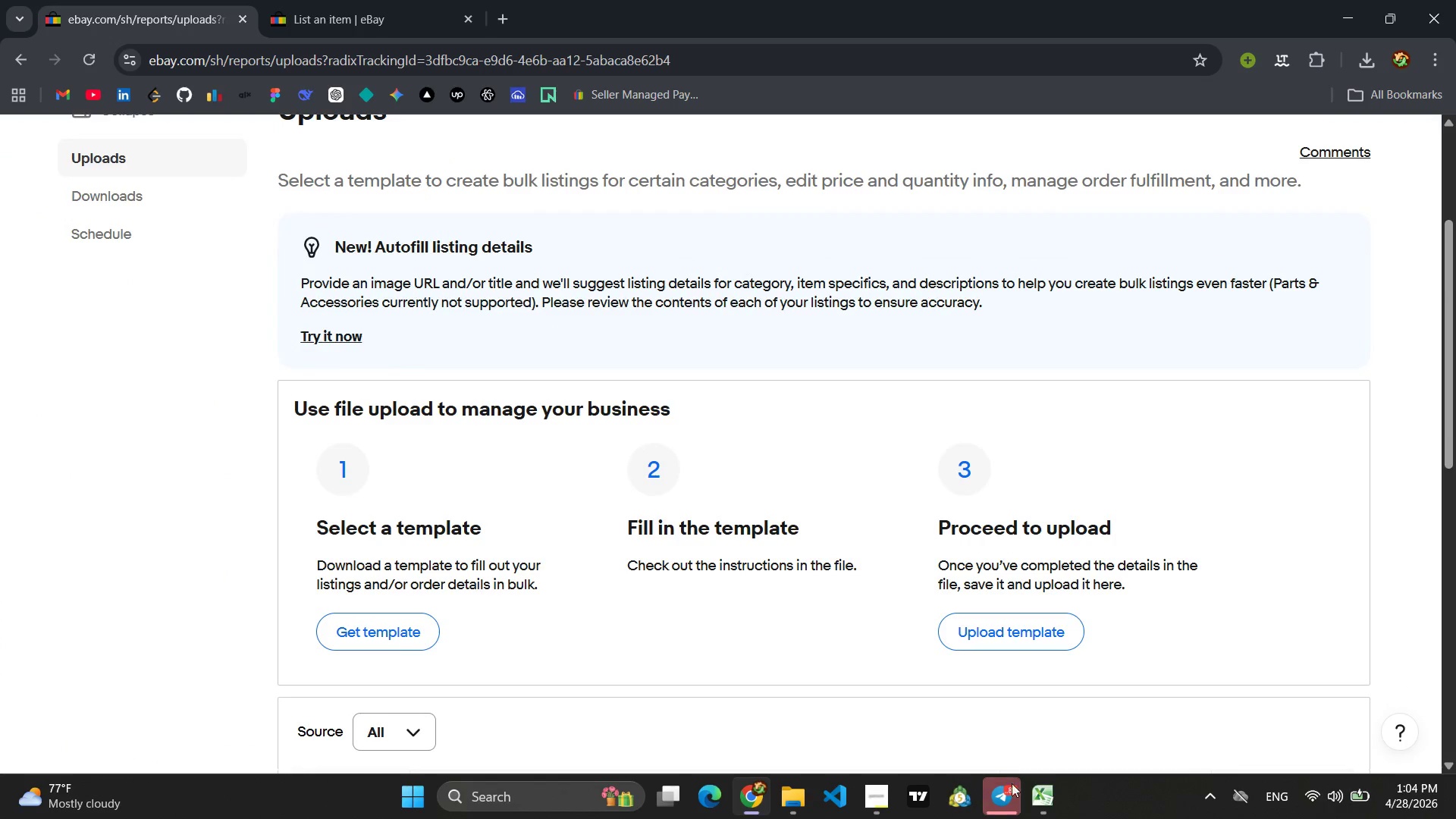 
left_click([1009, 800])
 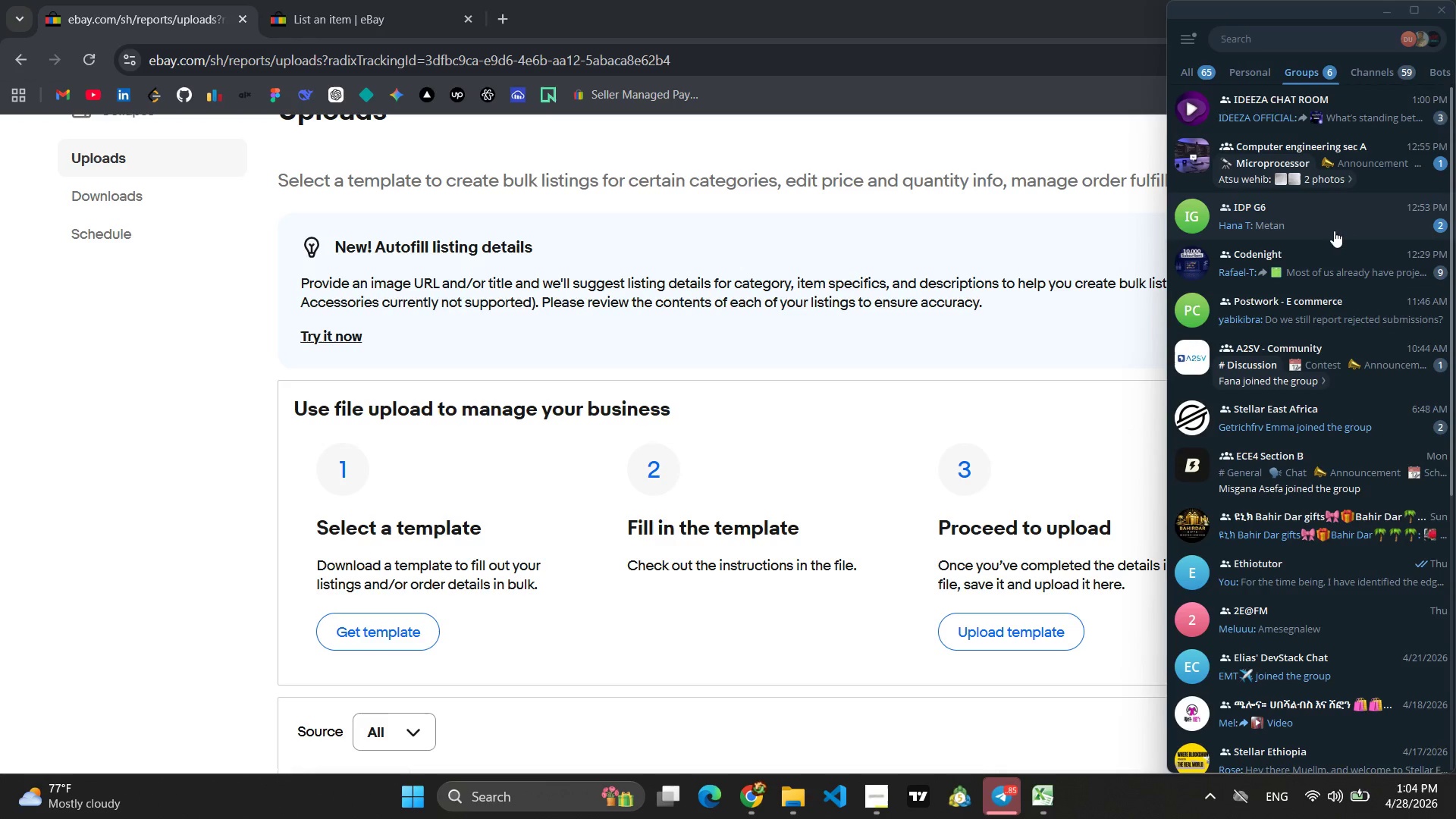 
left_click([1334, 231])
 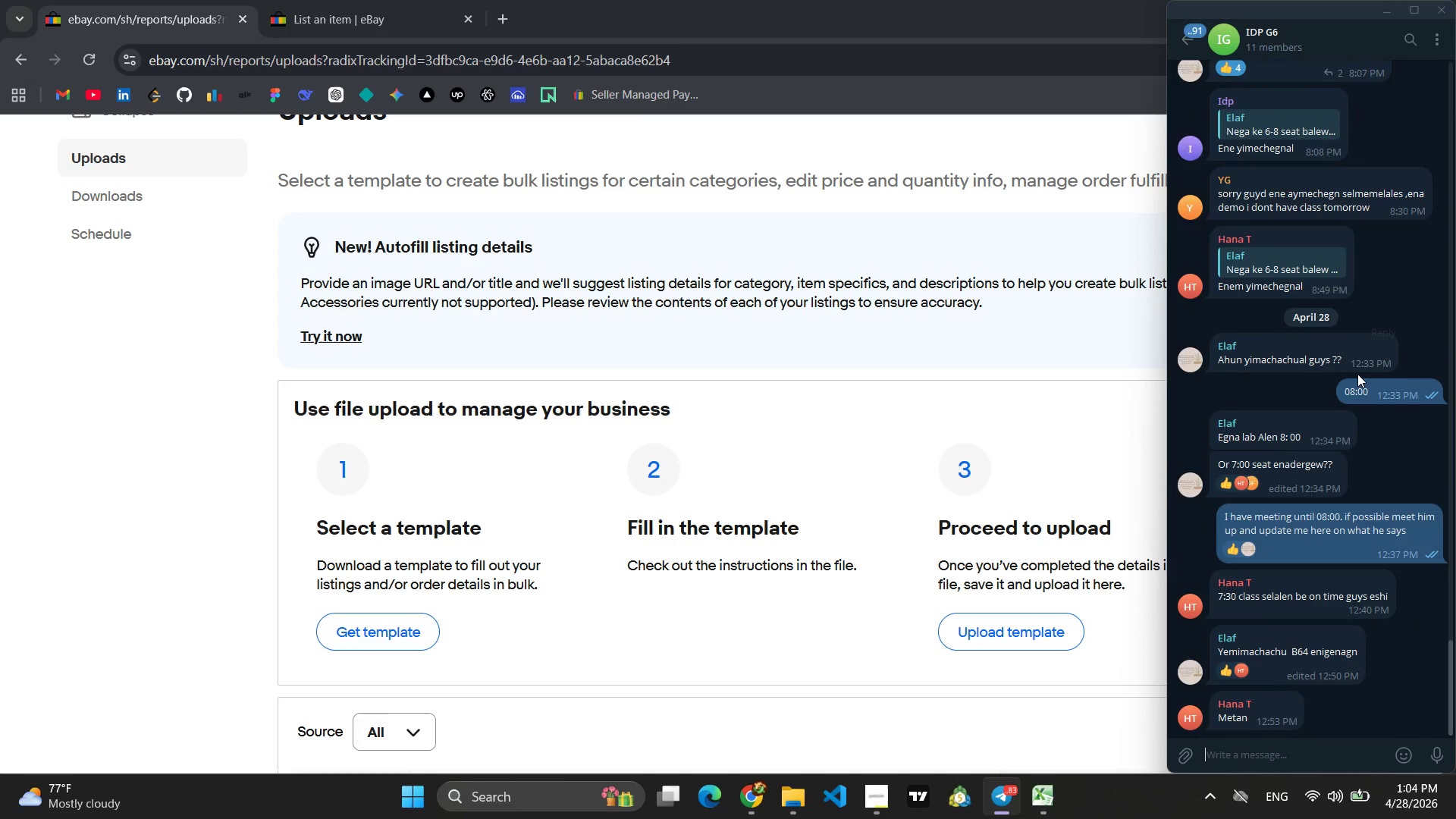 
scroll: coordinate [1358, 381], scroll_direction: down, amount: 4.0
 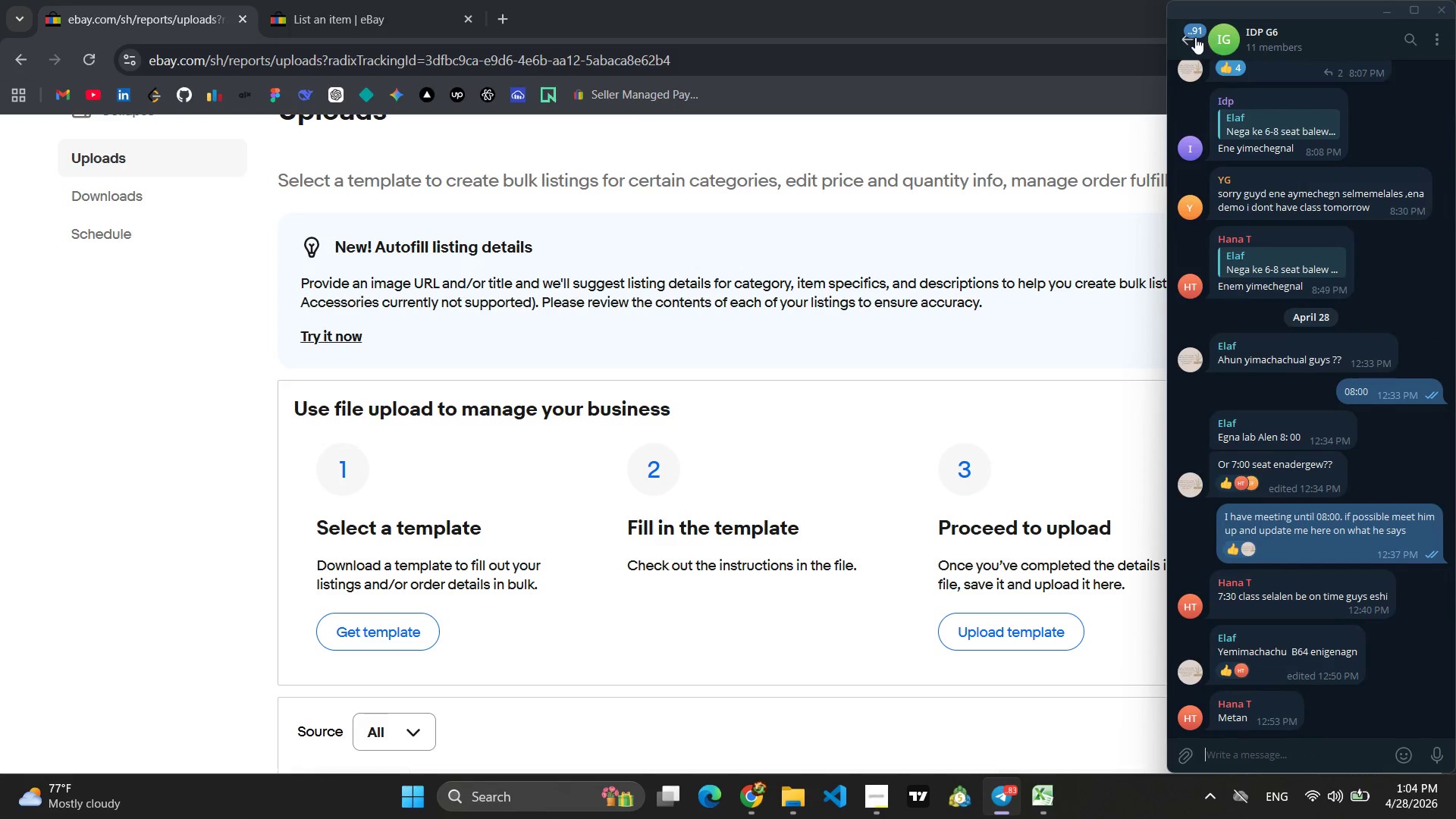 
left_click([1187, 36])
 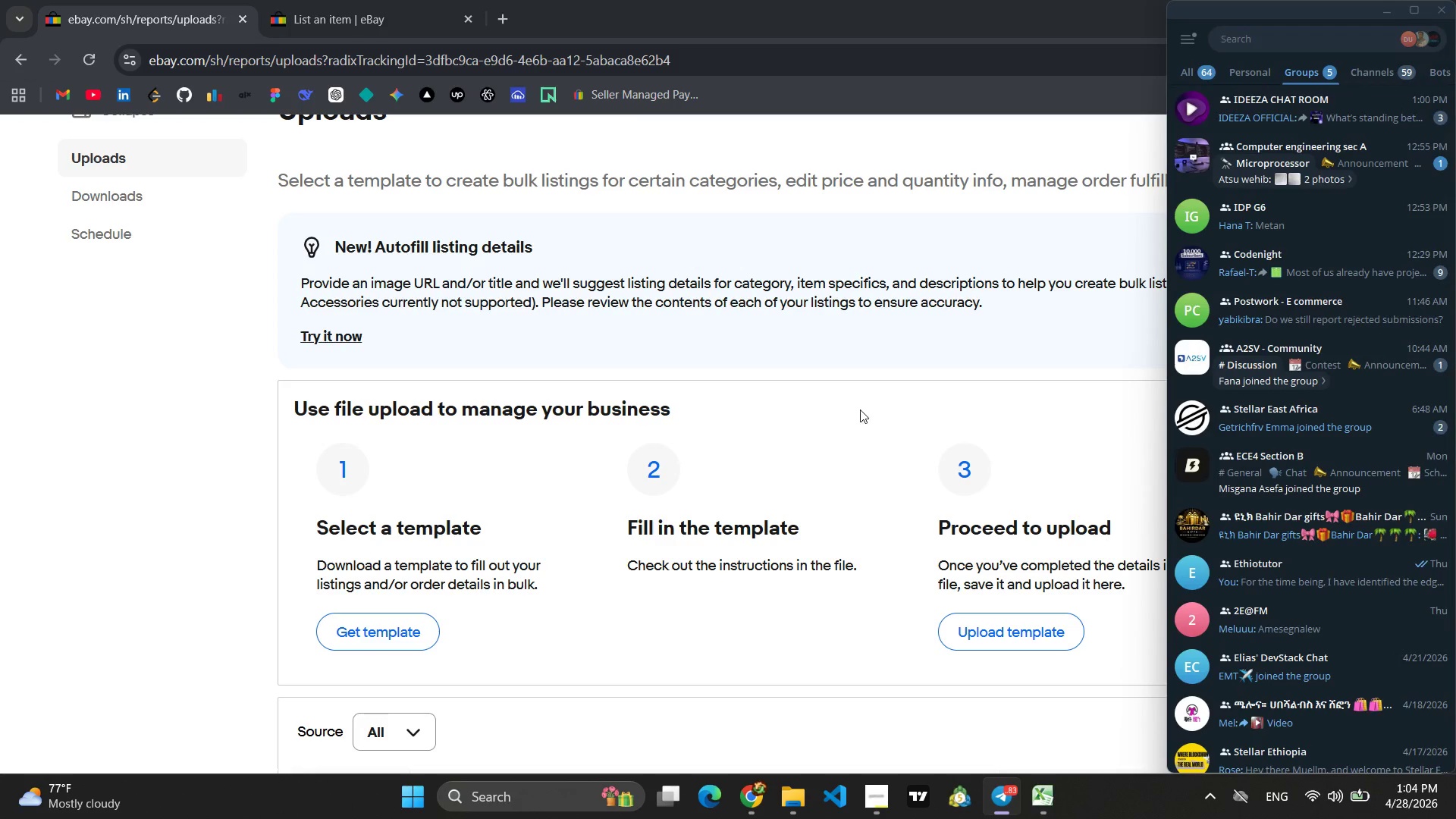 
left_click([860, 410])
 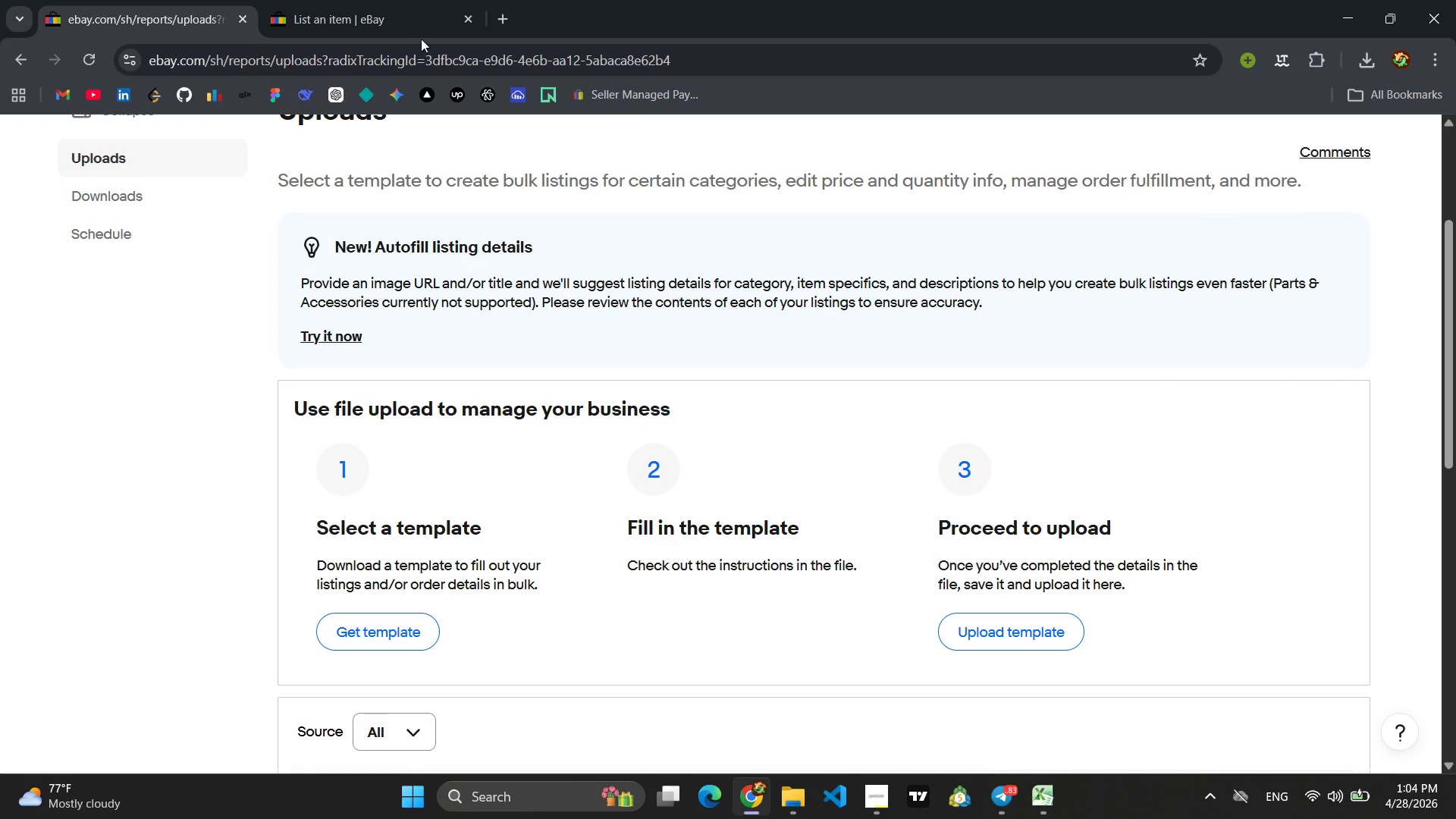 
left_click([384, 0])
 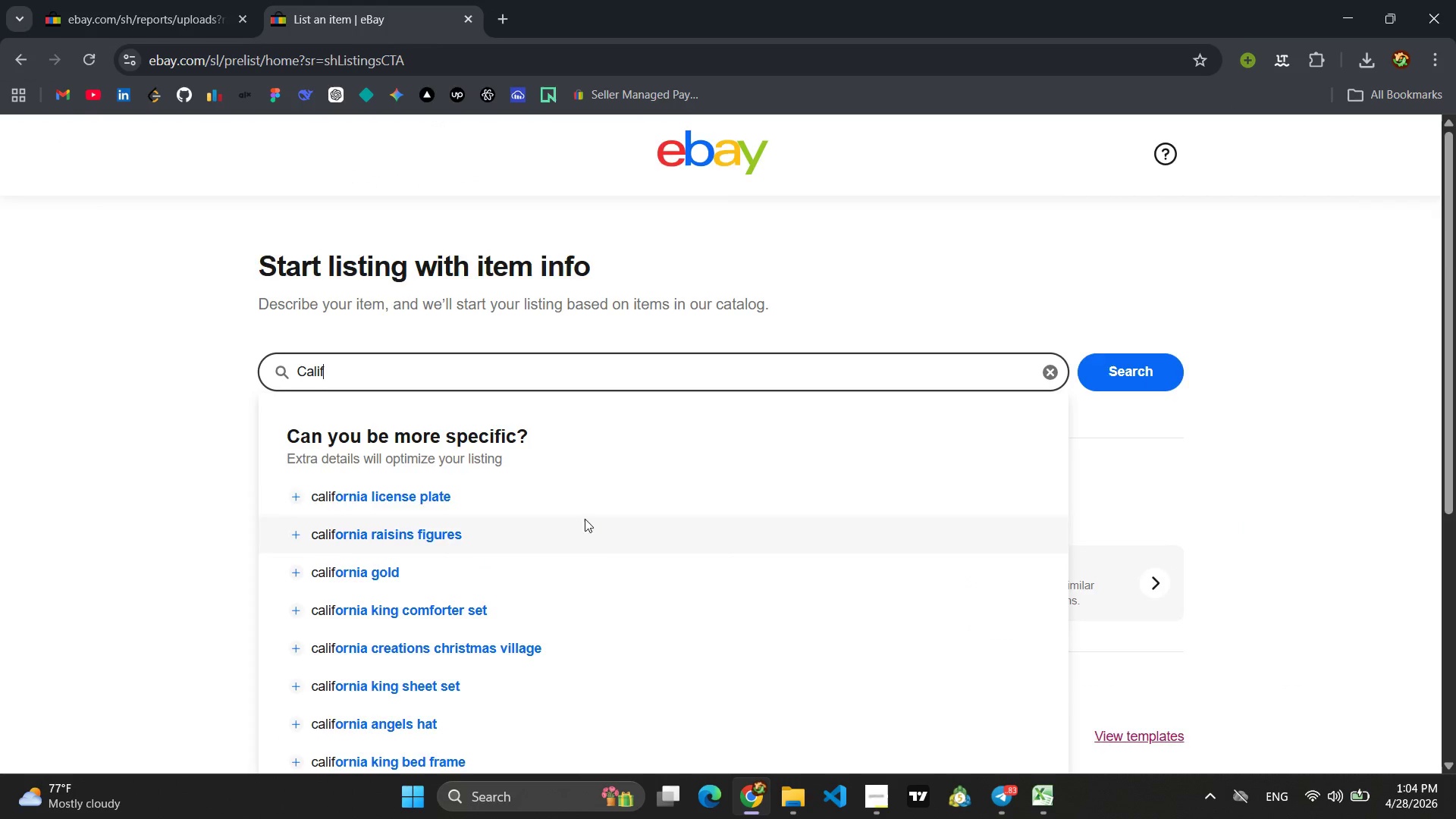 
scroll: coordinate [597, 516], scroll_direction: down, amount: 3.0
 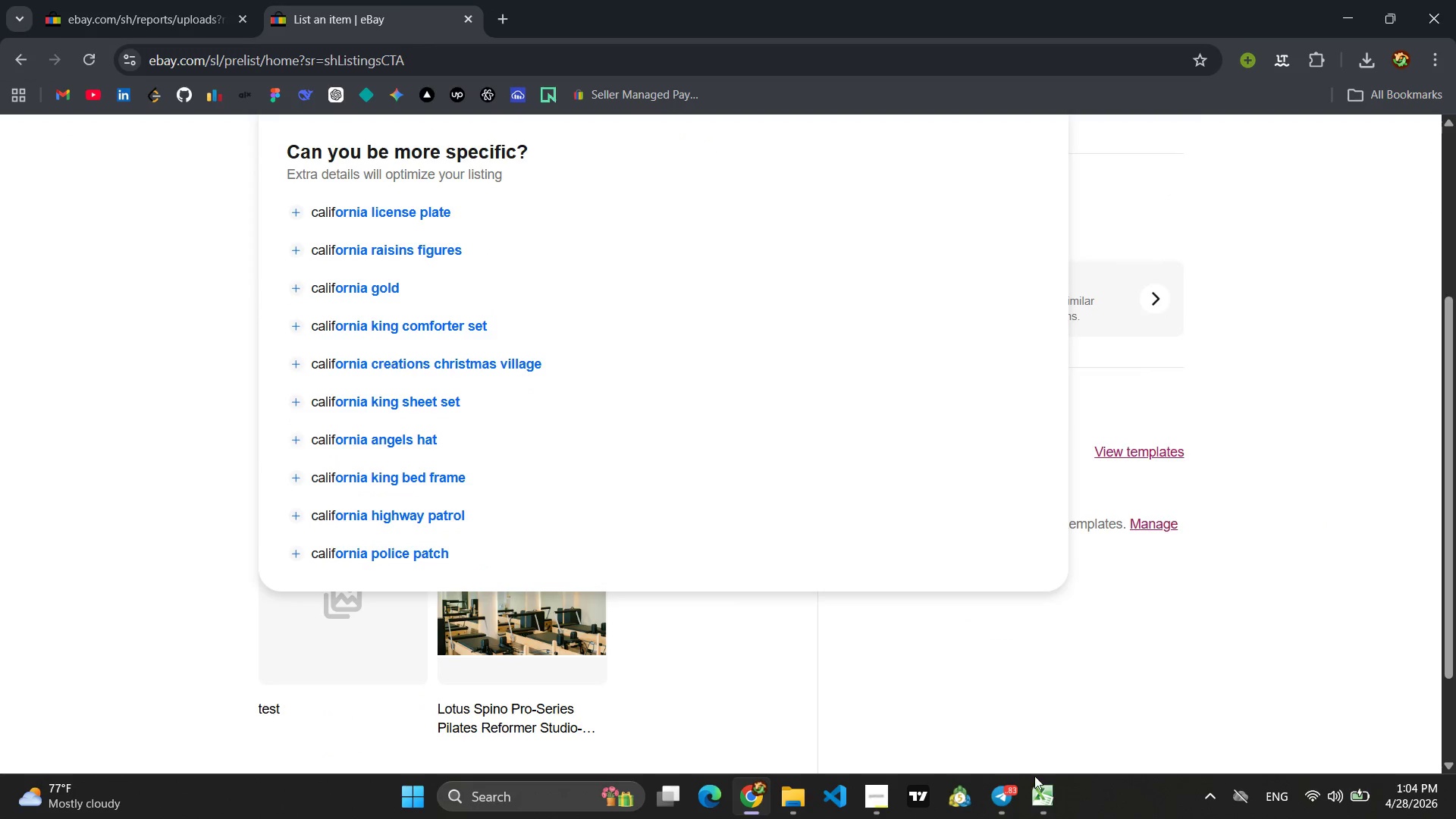 
left_click([1036, 790])
 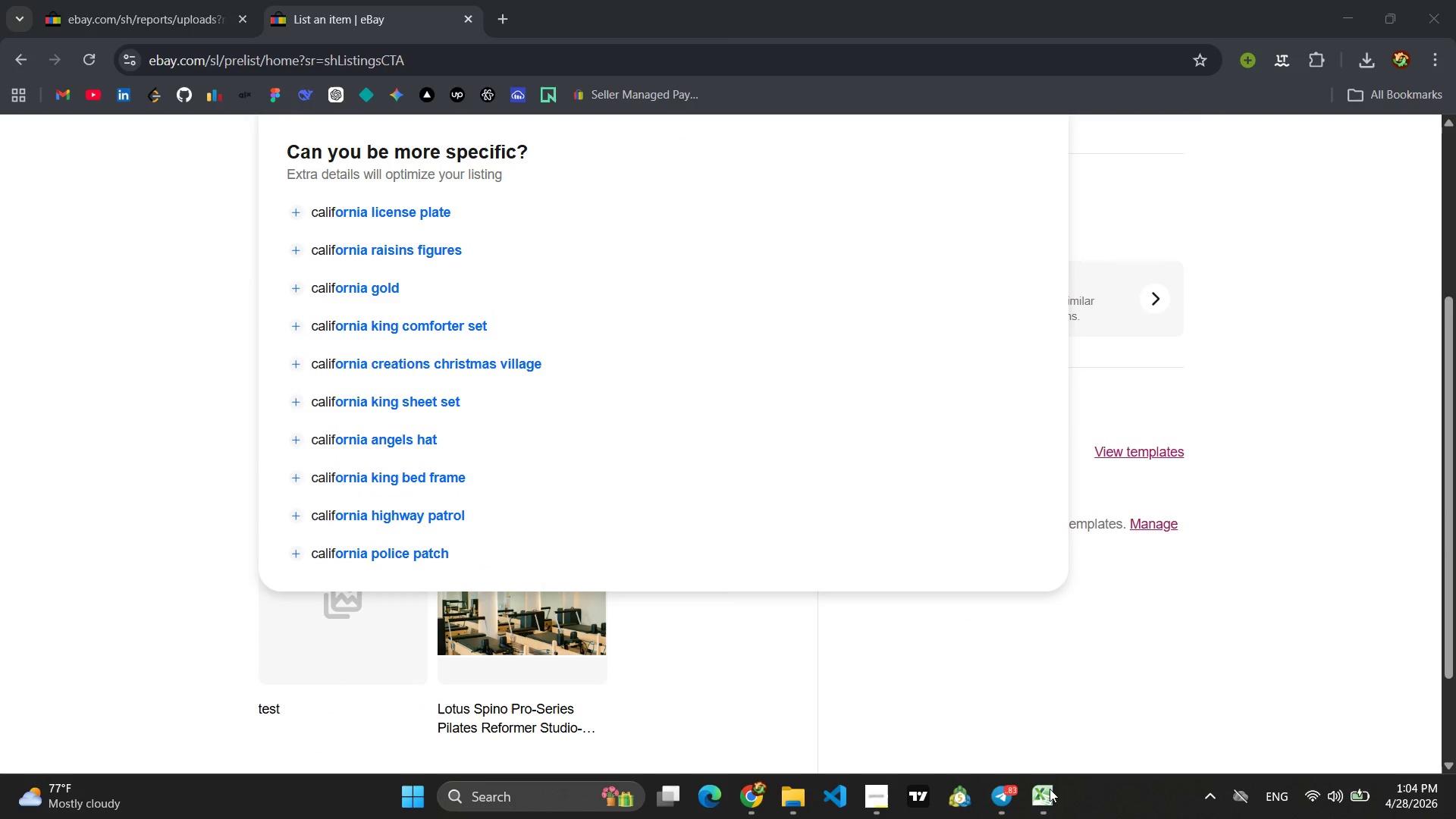 
left_click([1046, 800])
 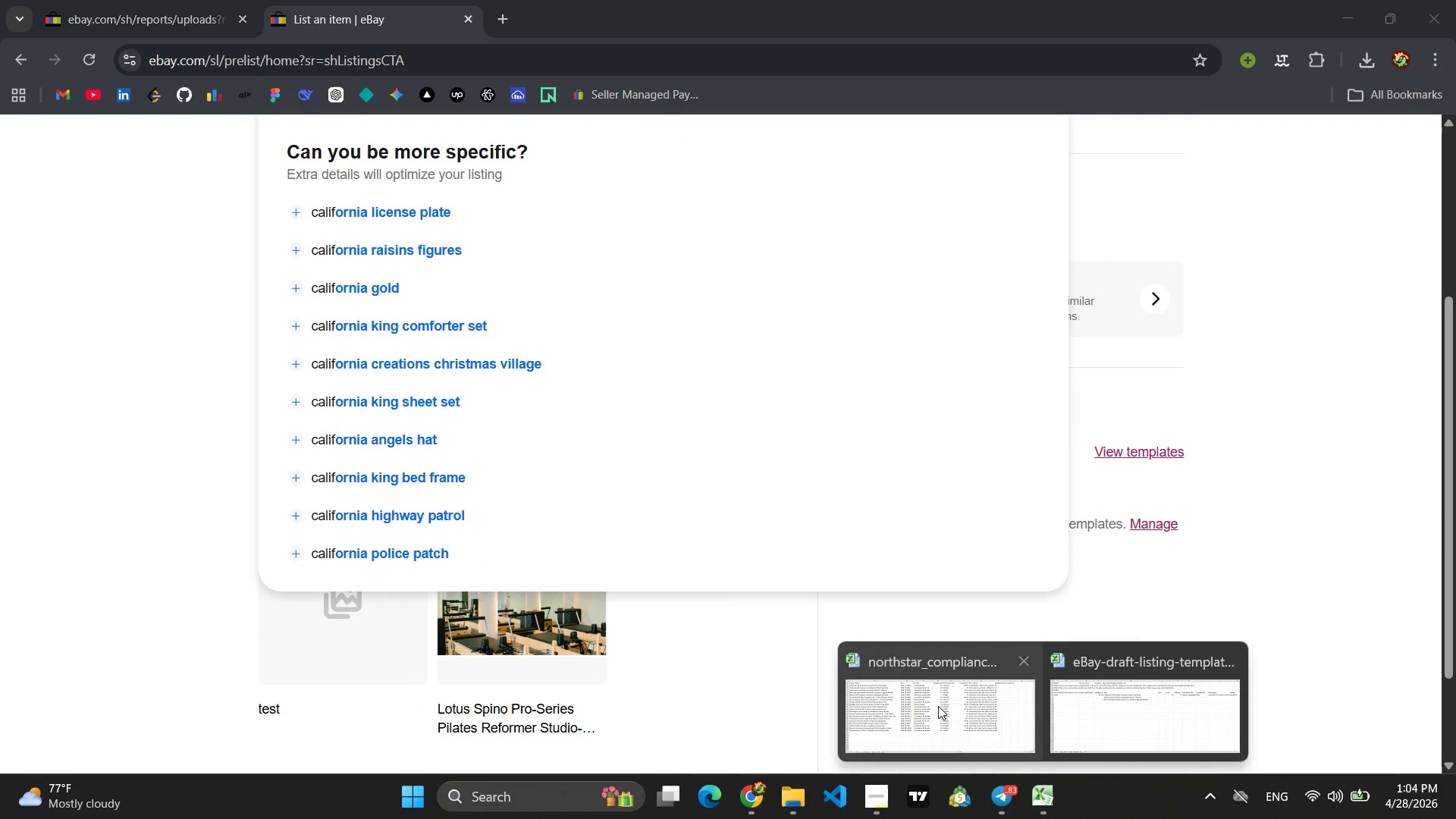 
left_click([937, 706])
 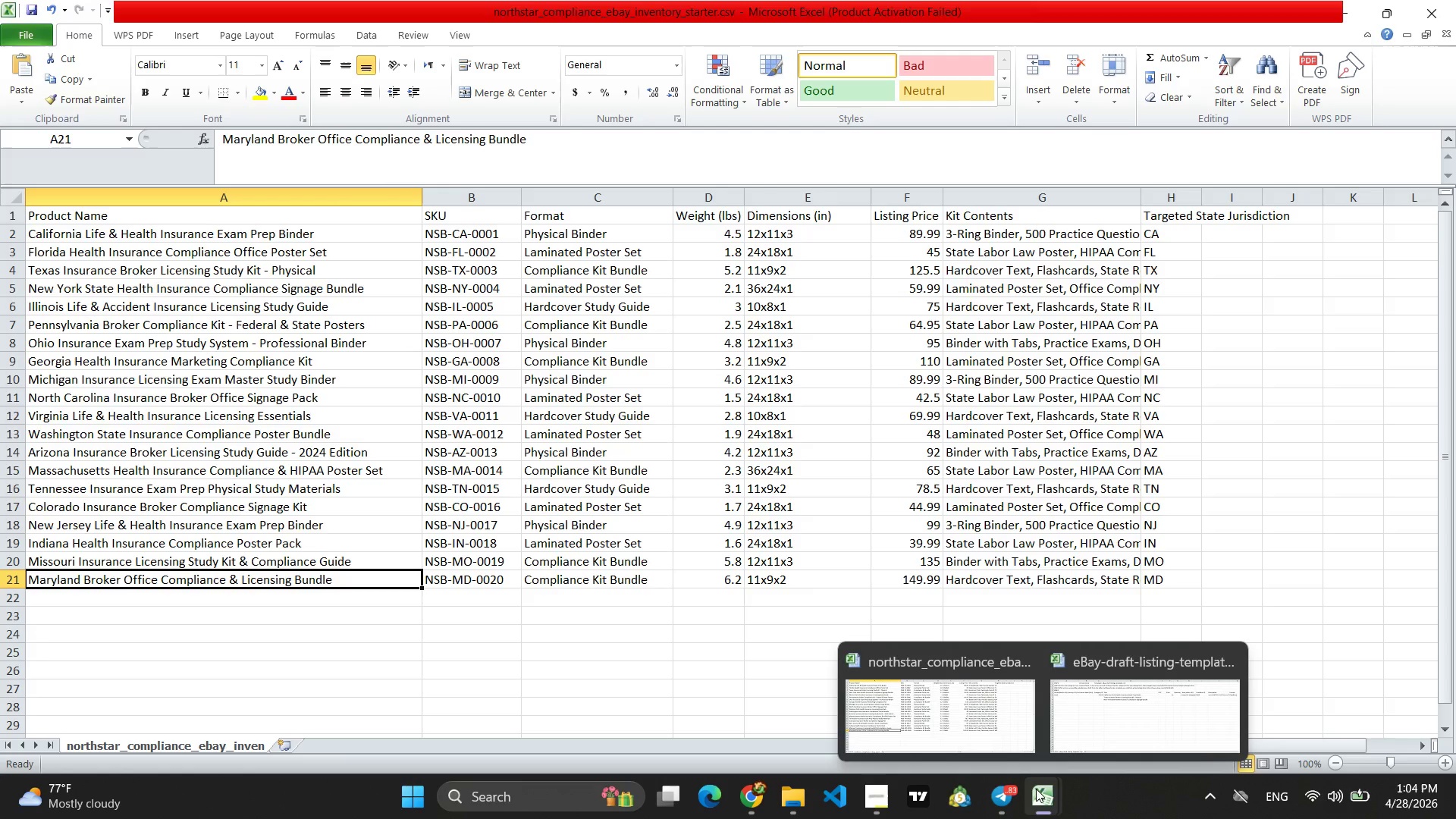 
left_click([1117, 729])
 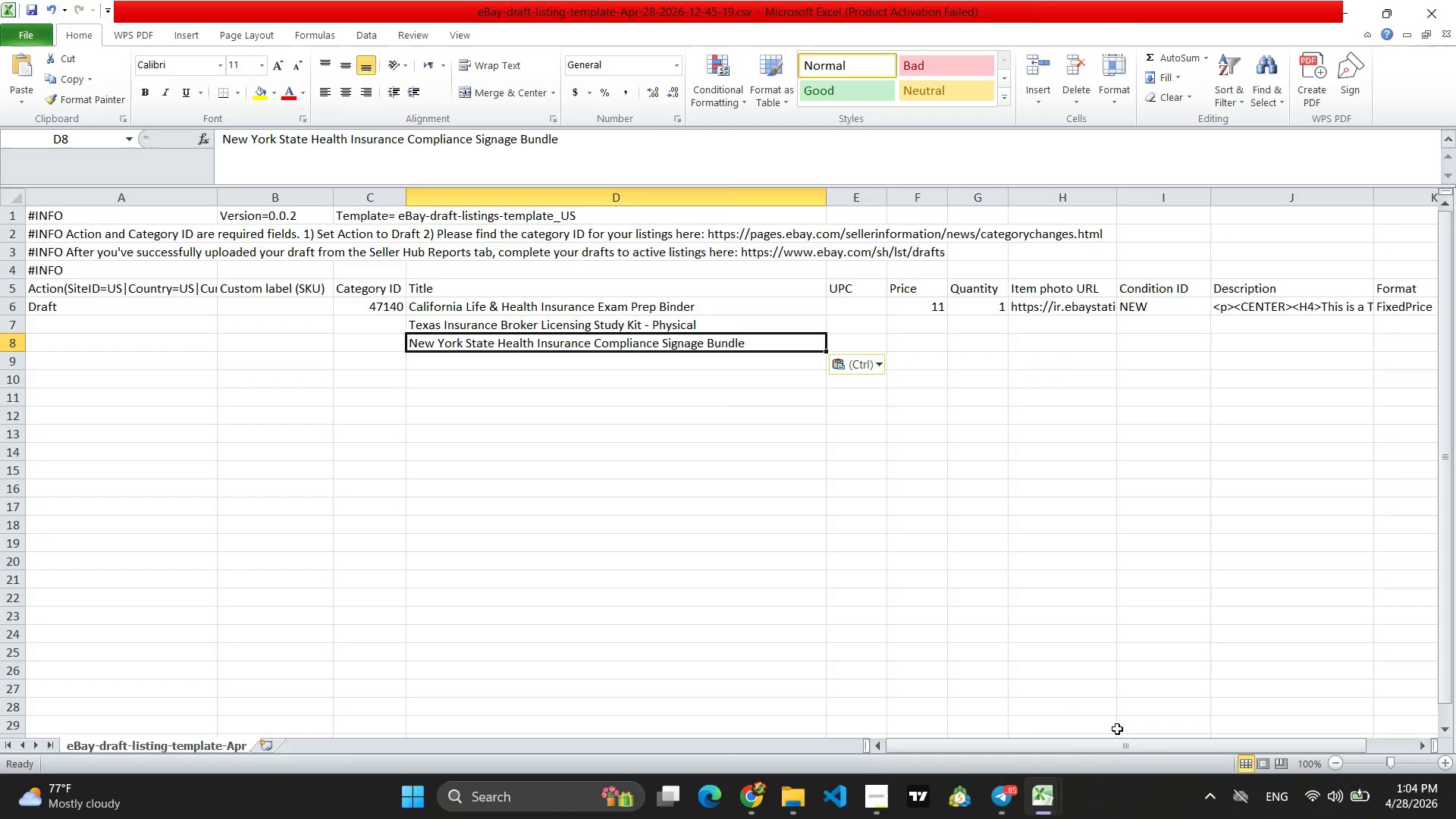 
wait(5.69)
 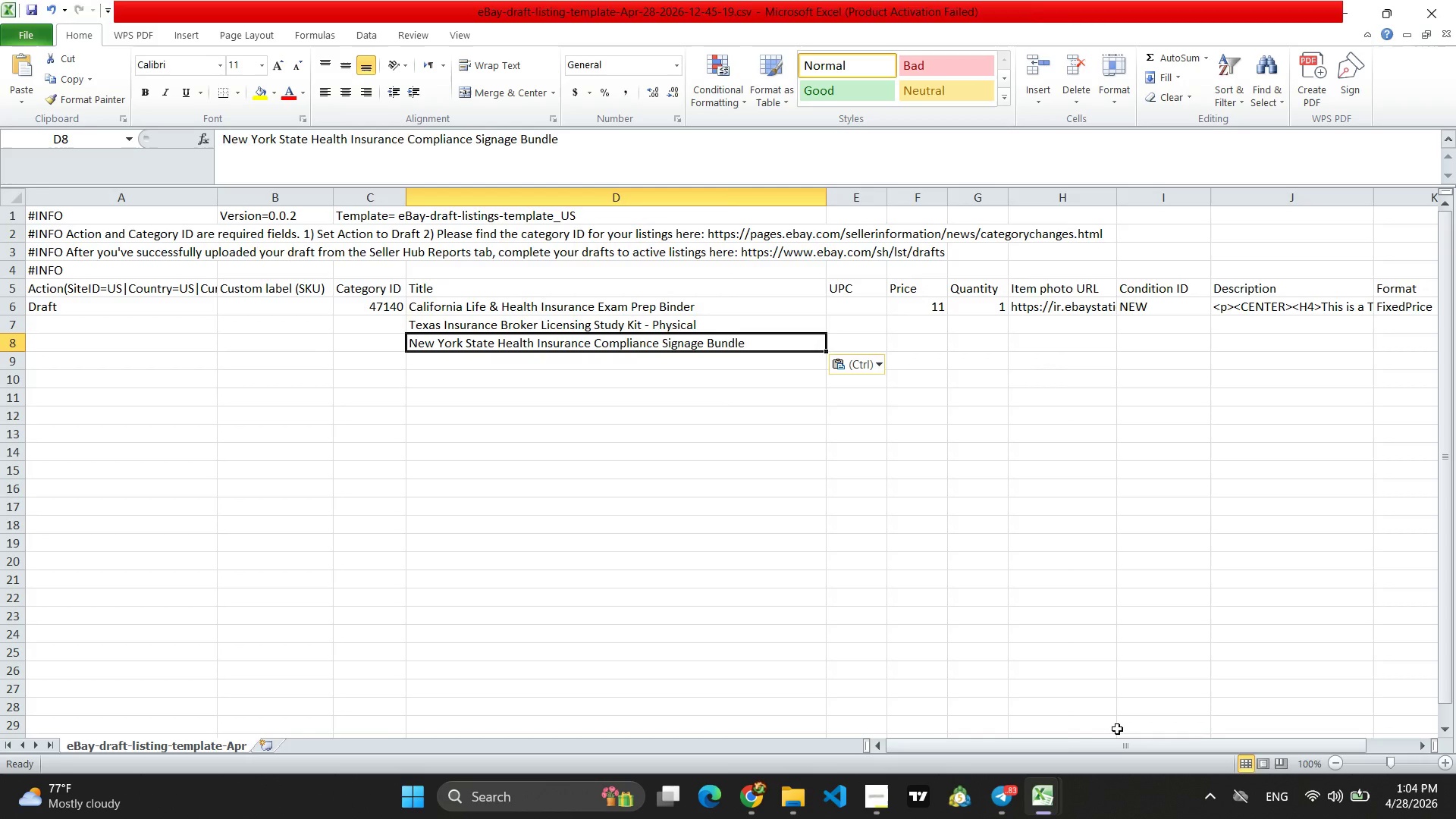 
left_click([764, 798])
 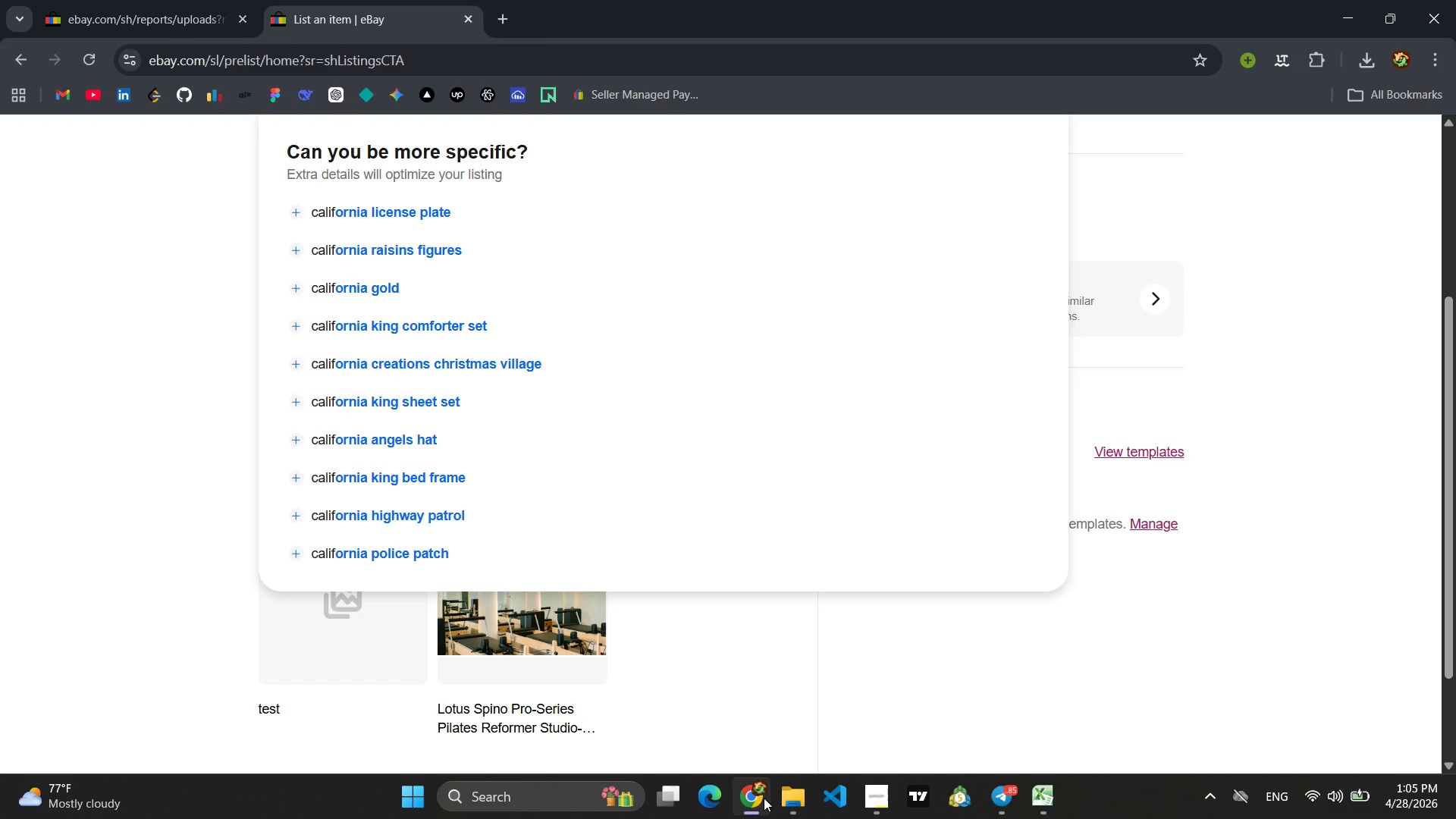 
wait(18.5)
 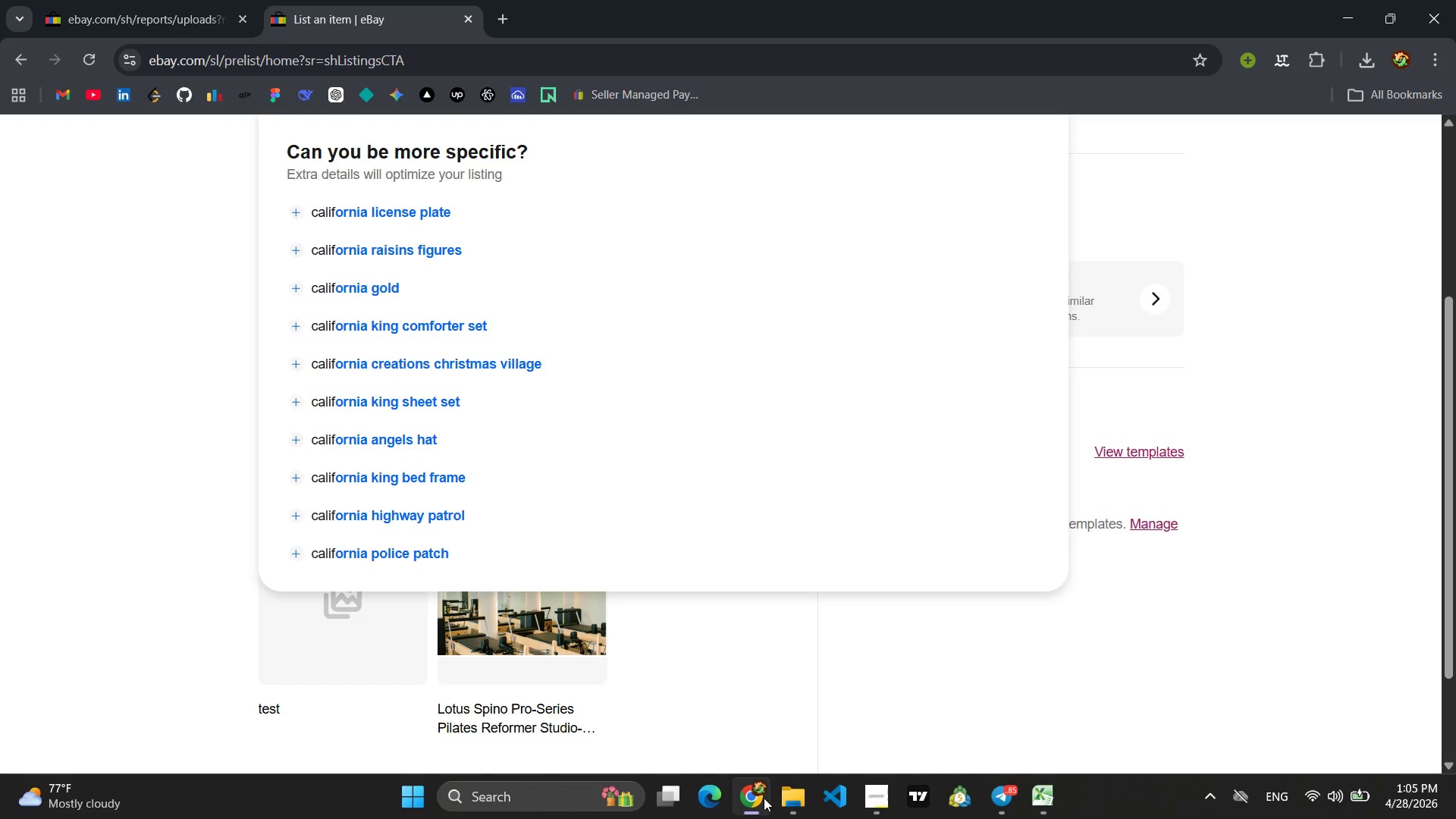 
left_click([185, 4])
 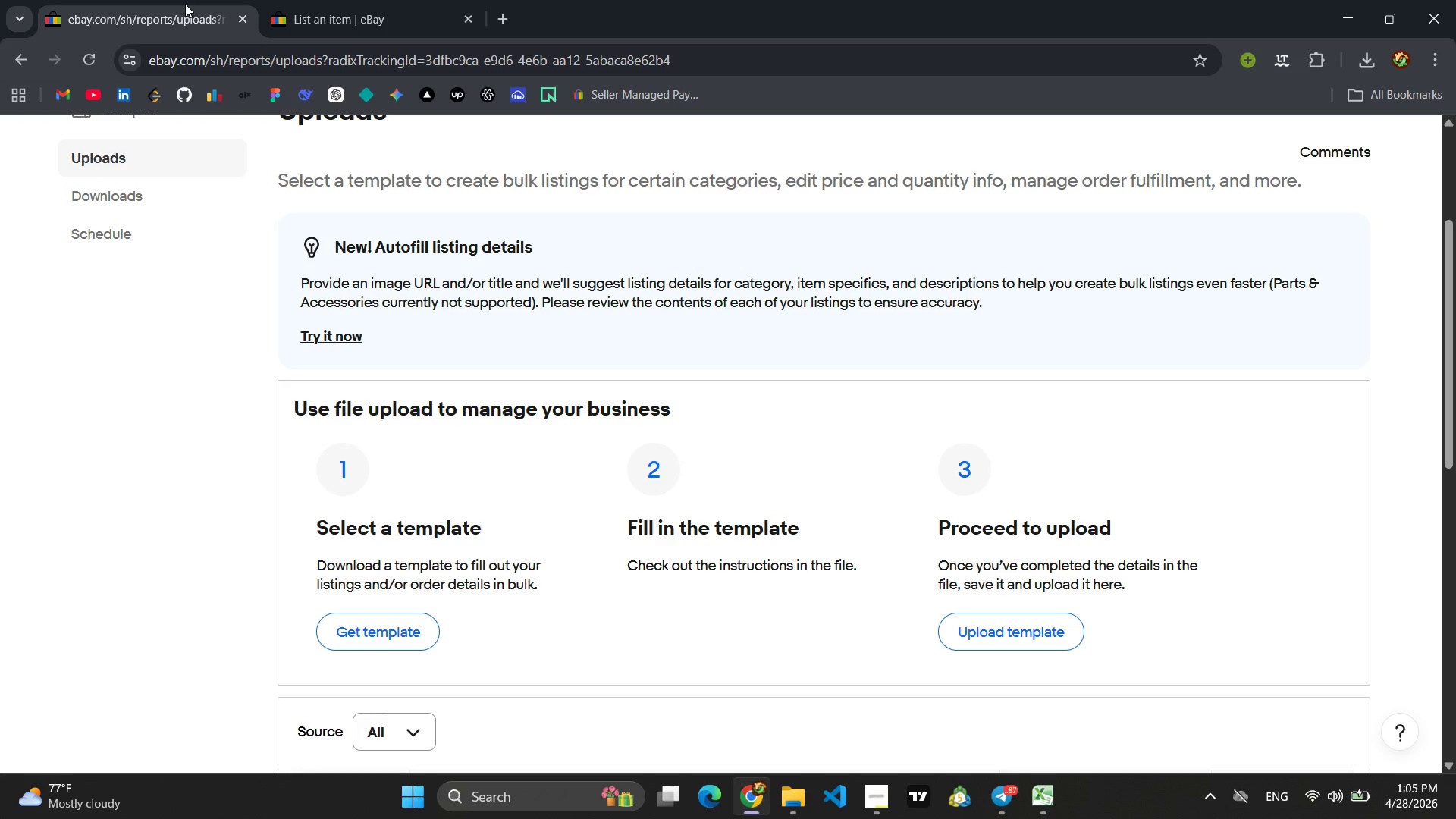 
wait(23.8)
 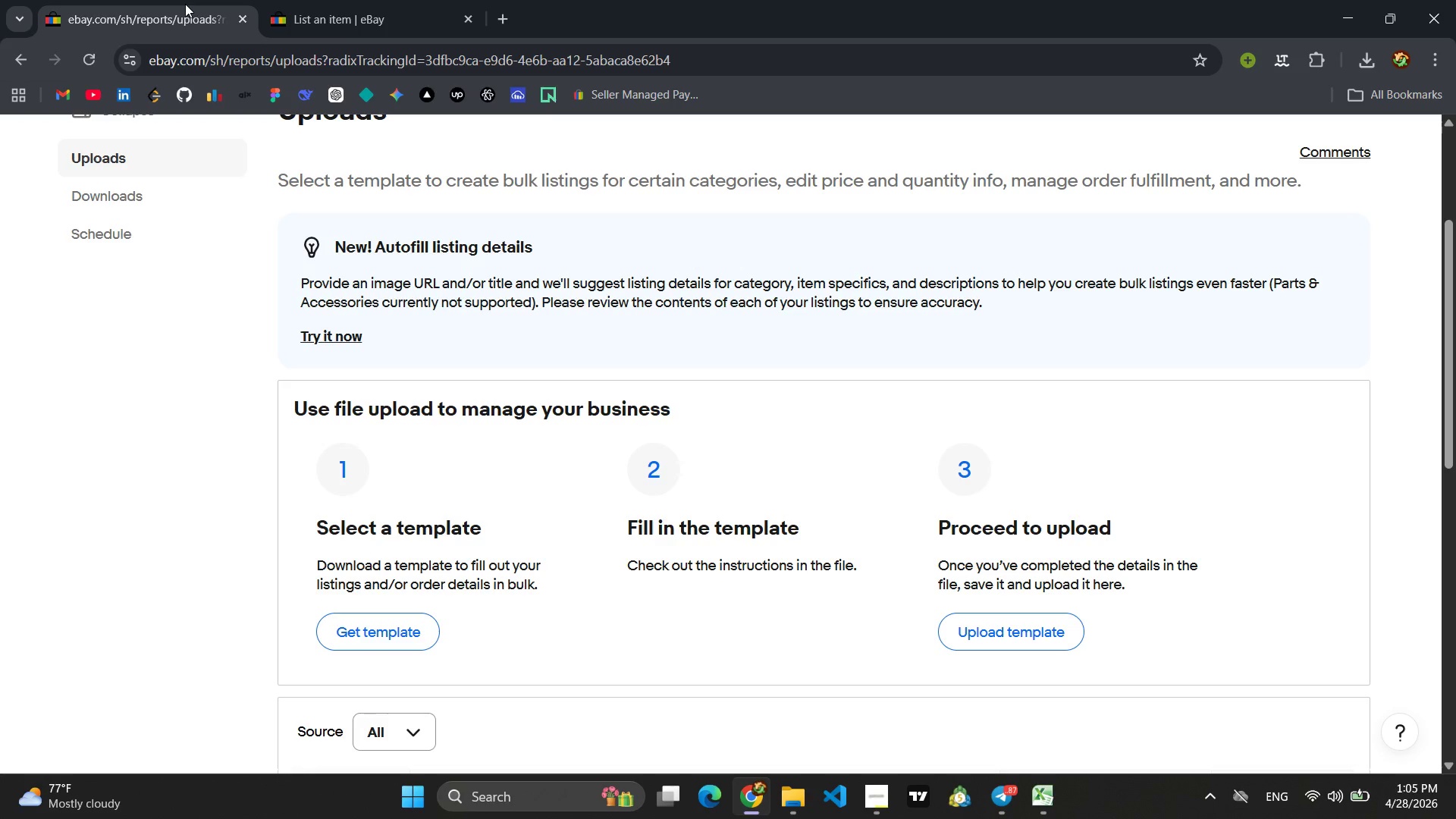 
scroll: coordinate [460, 270], scroll_direction: down, amount: 5.0
 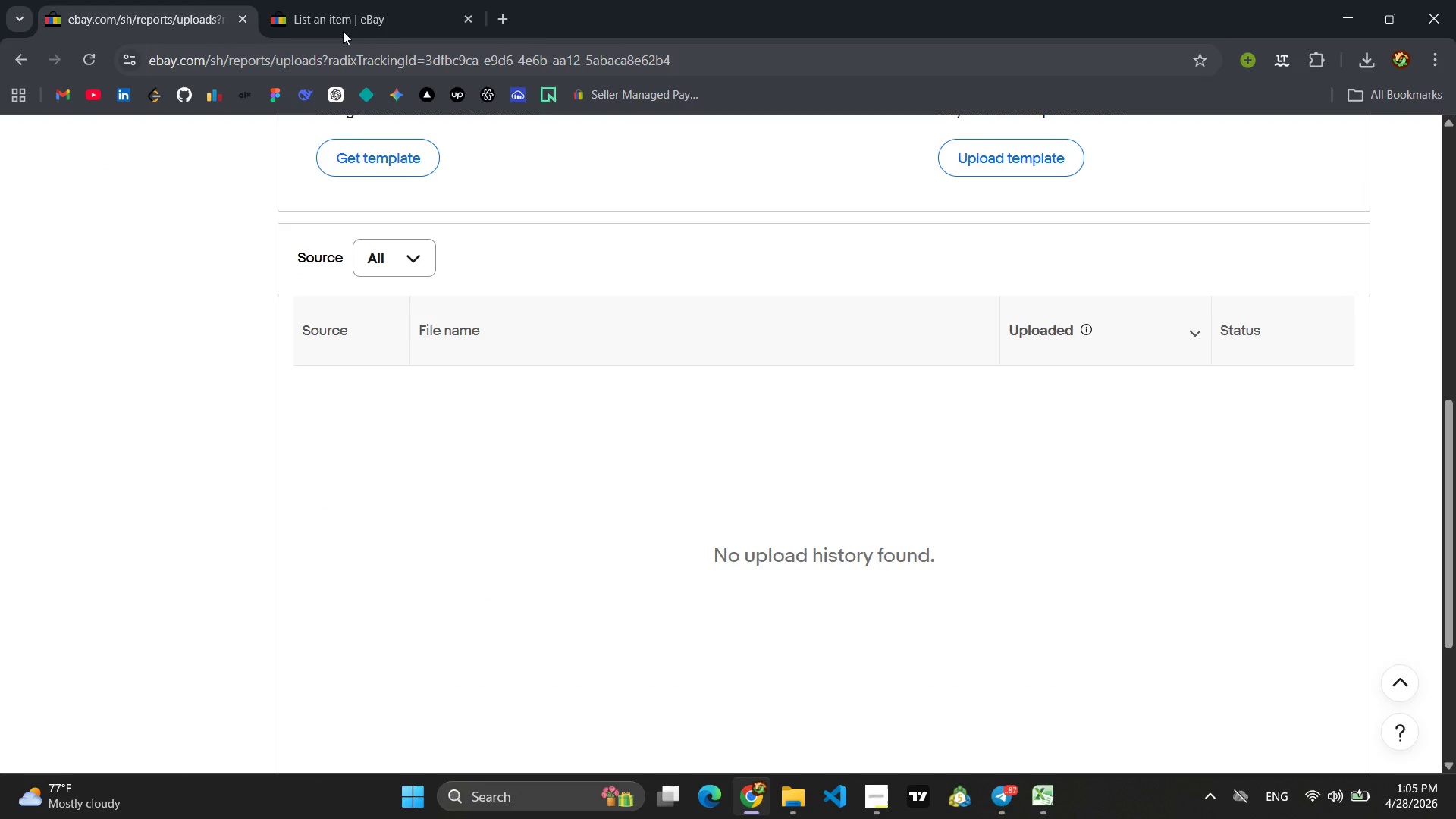 
left_click([335, 11])
 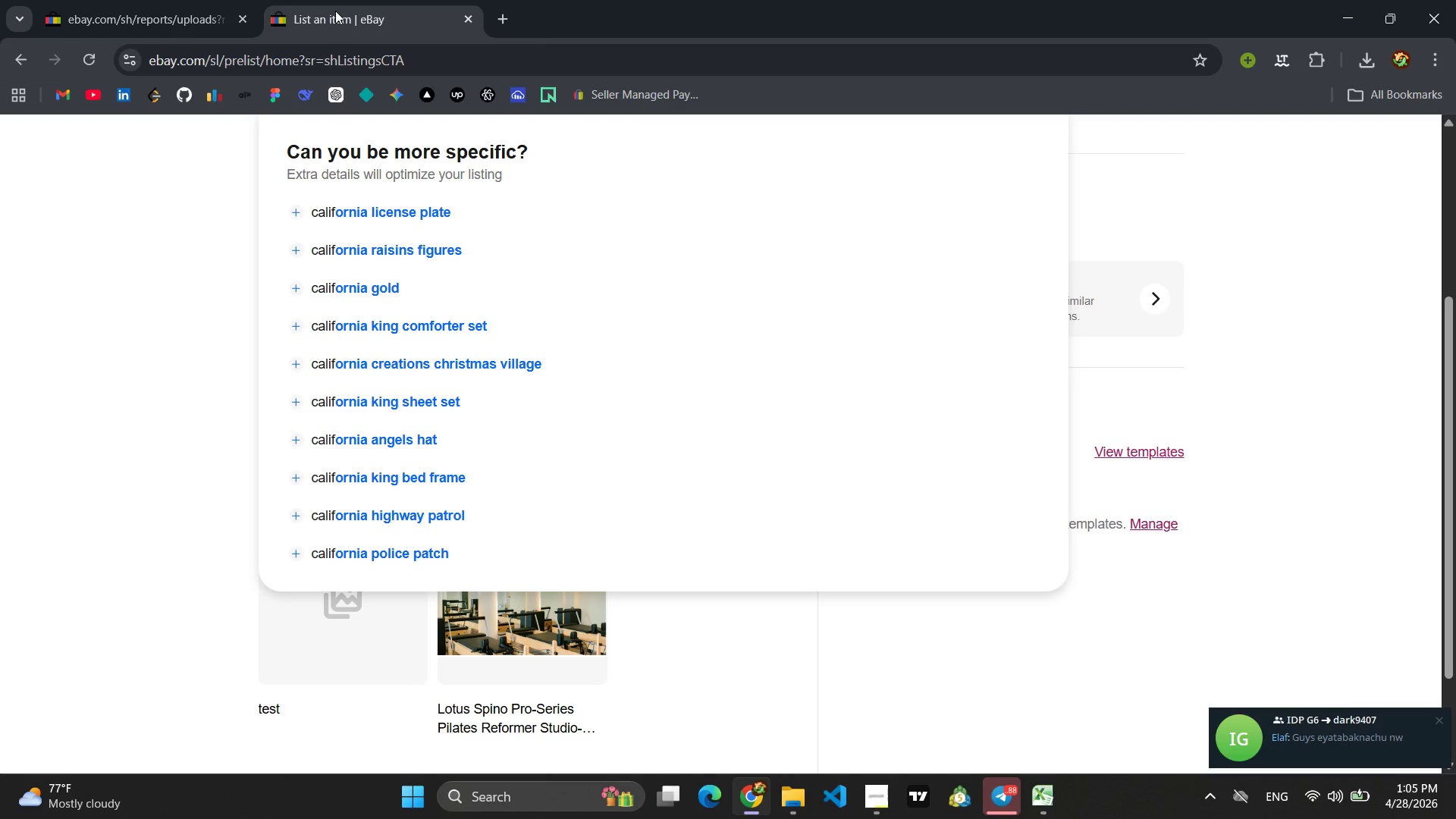 
wait(17.02)
 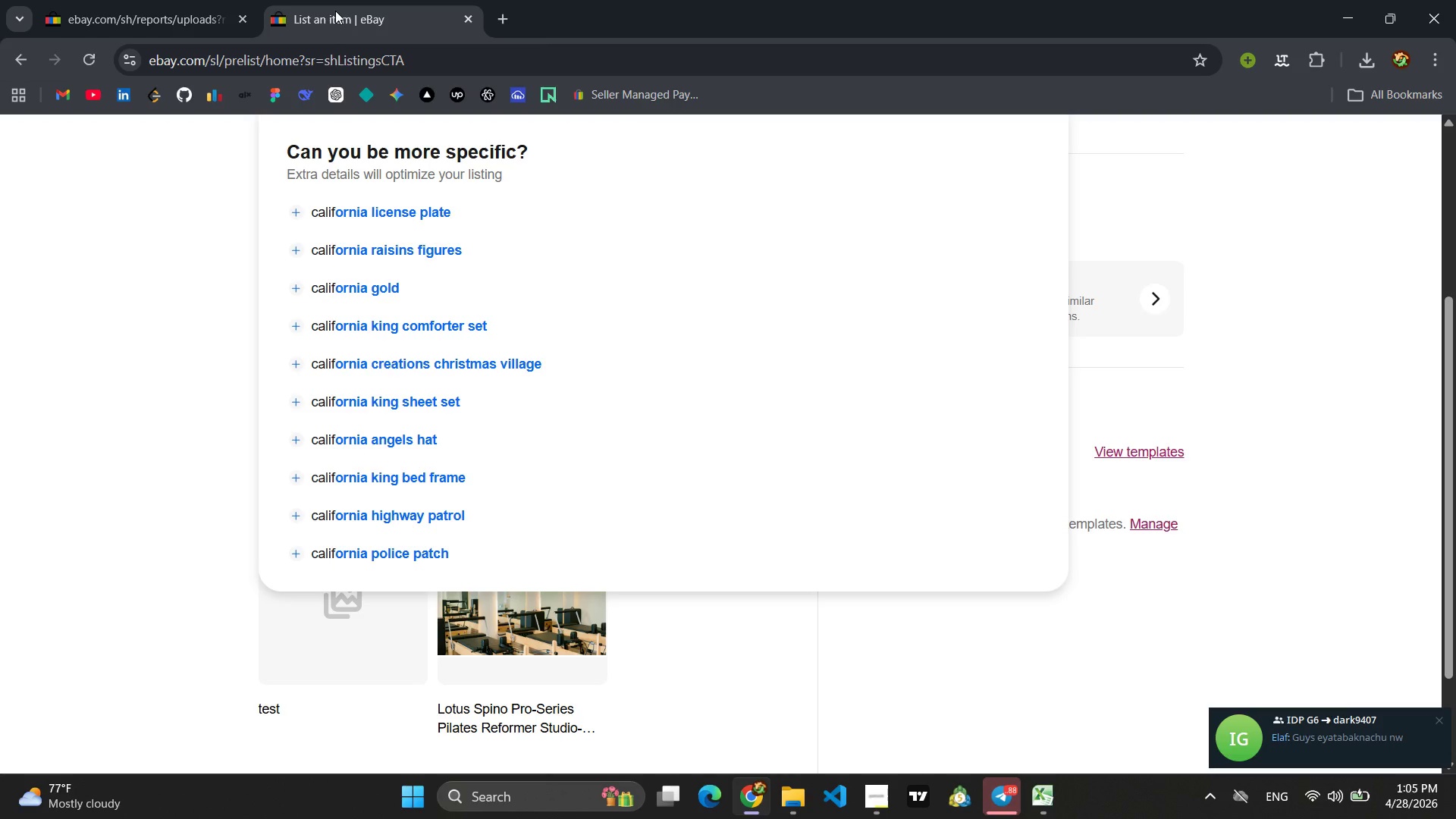 
left_click([195, 0])
 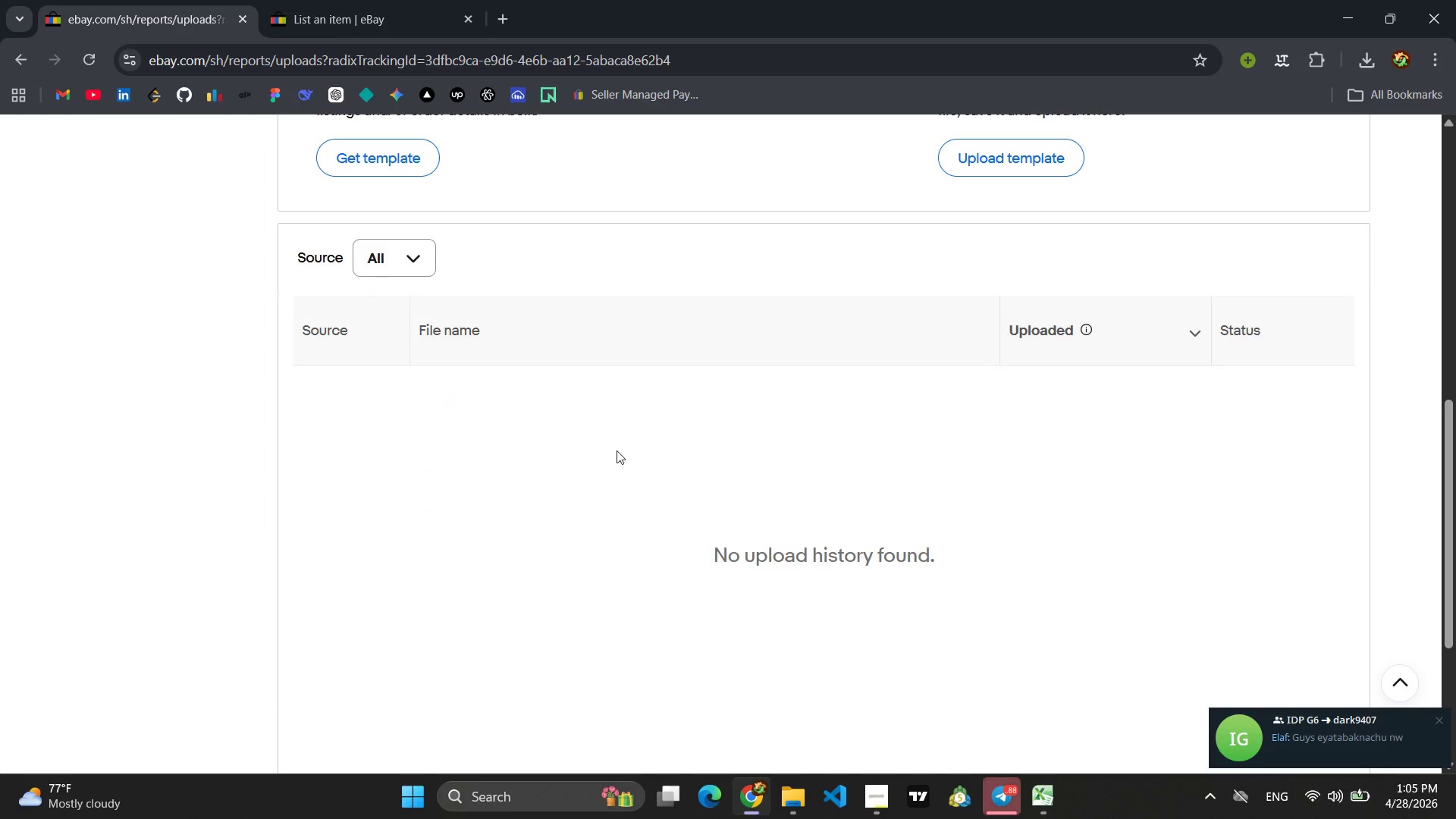 
scroll: coordinate [679, 450], scroll_direction: down, amount: 5.0
 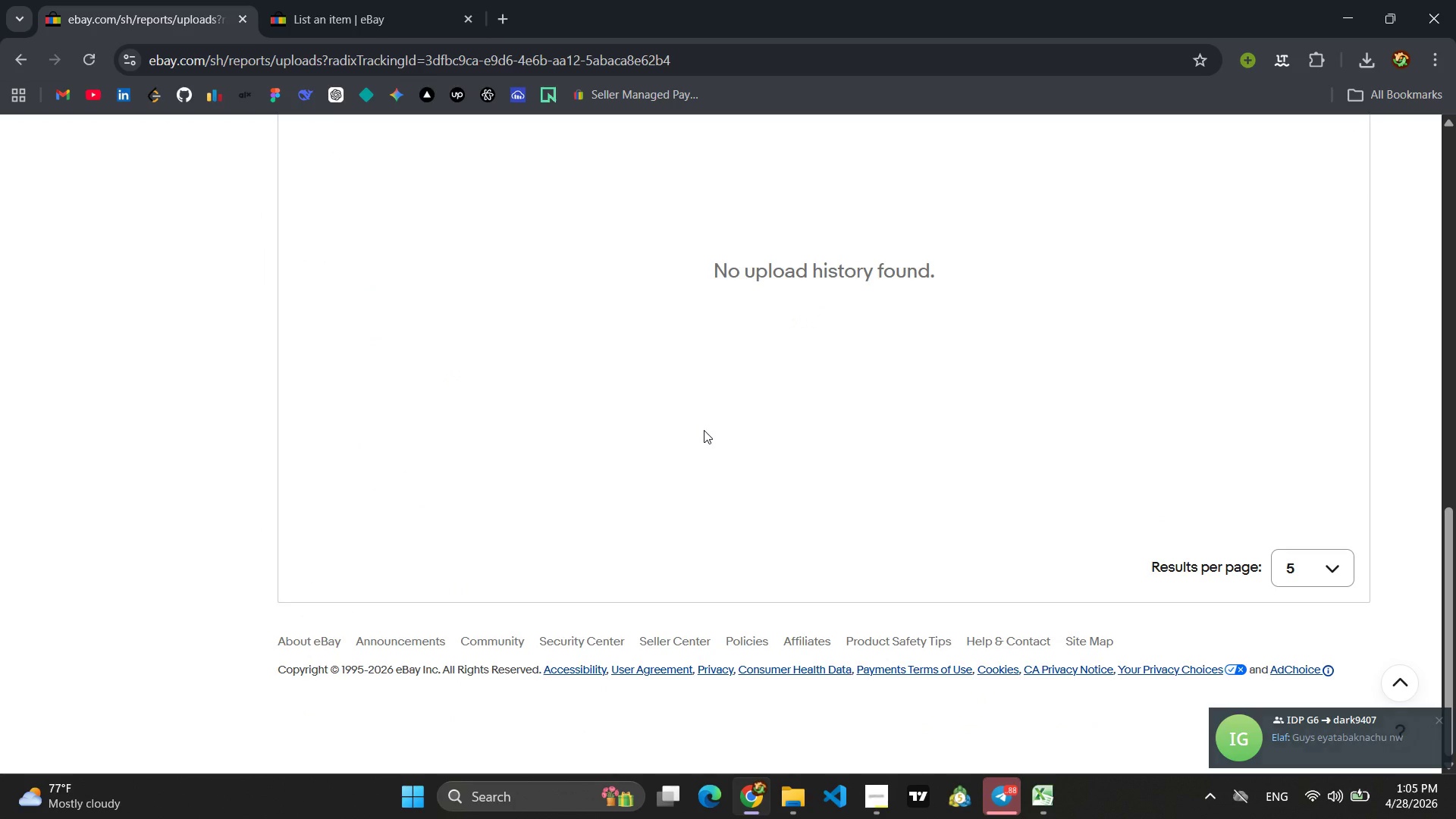 
wait(7.74)
 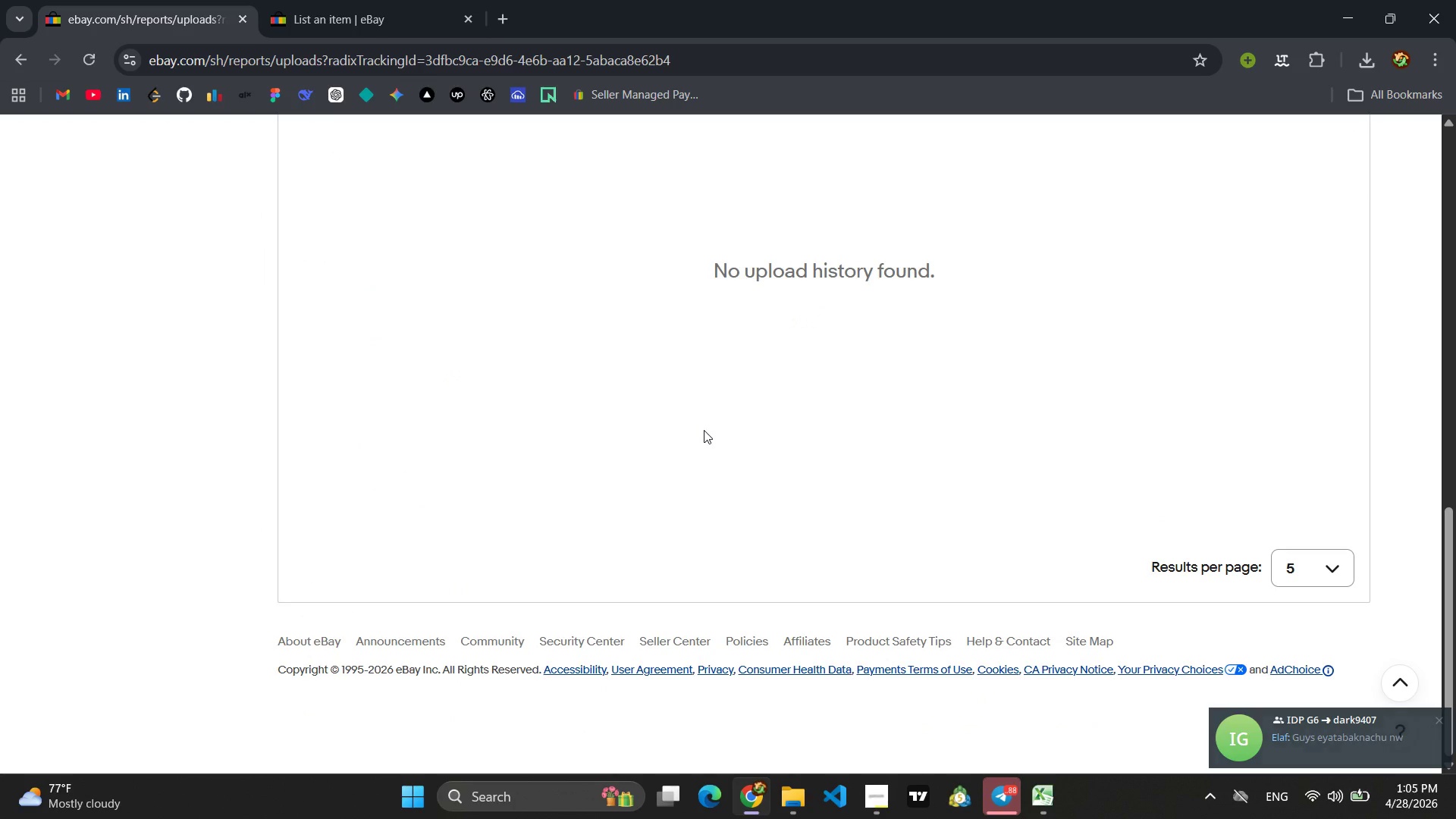 
scroll: coordinate [710, 425], scroll_direction: down, amount: 3.0
 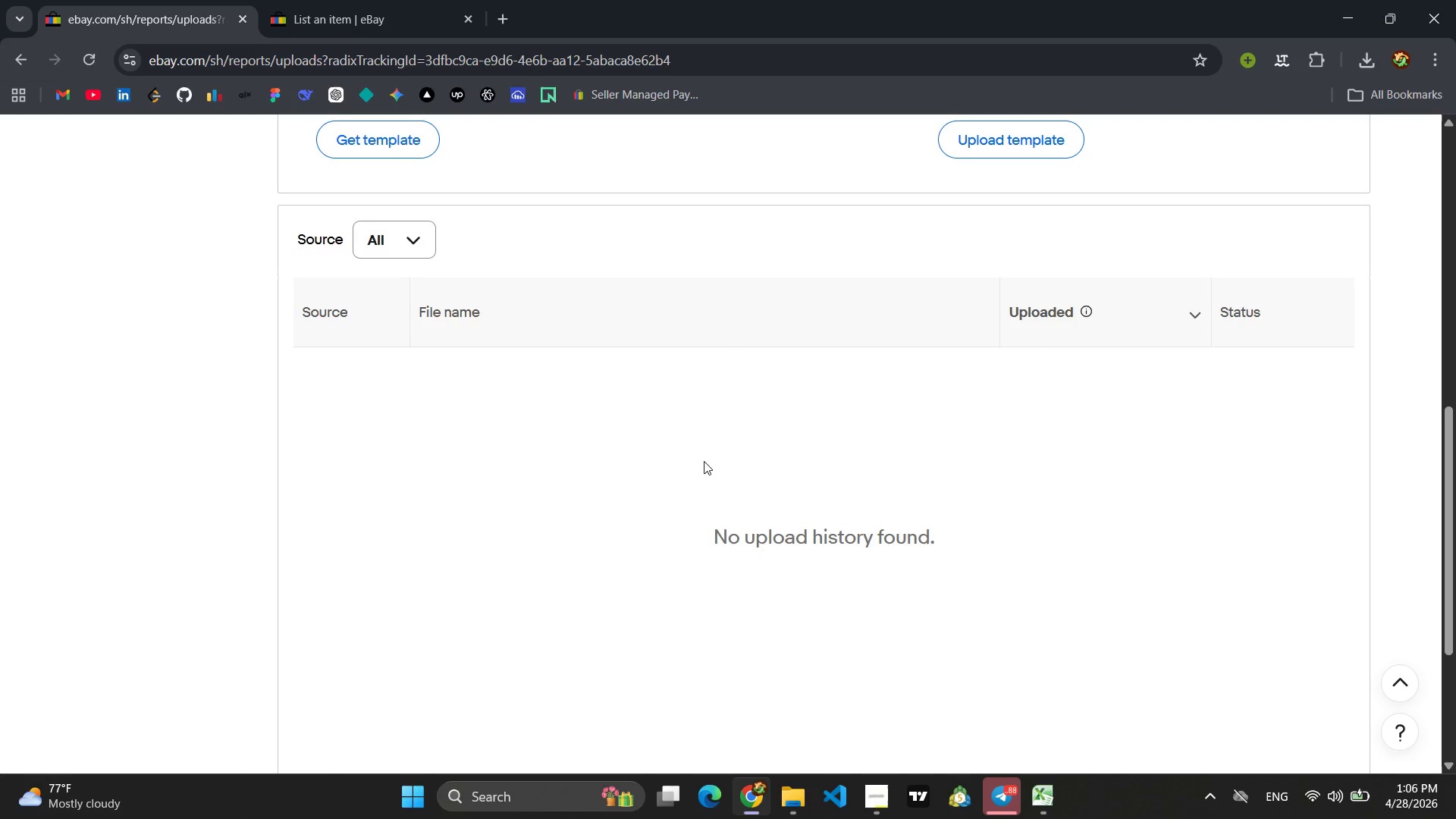 
wait(43.67)
 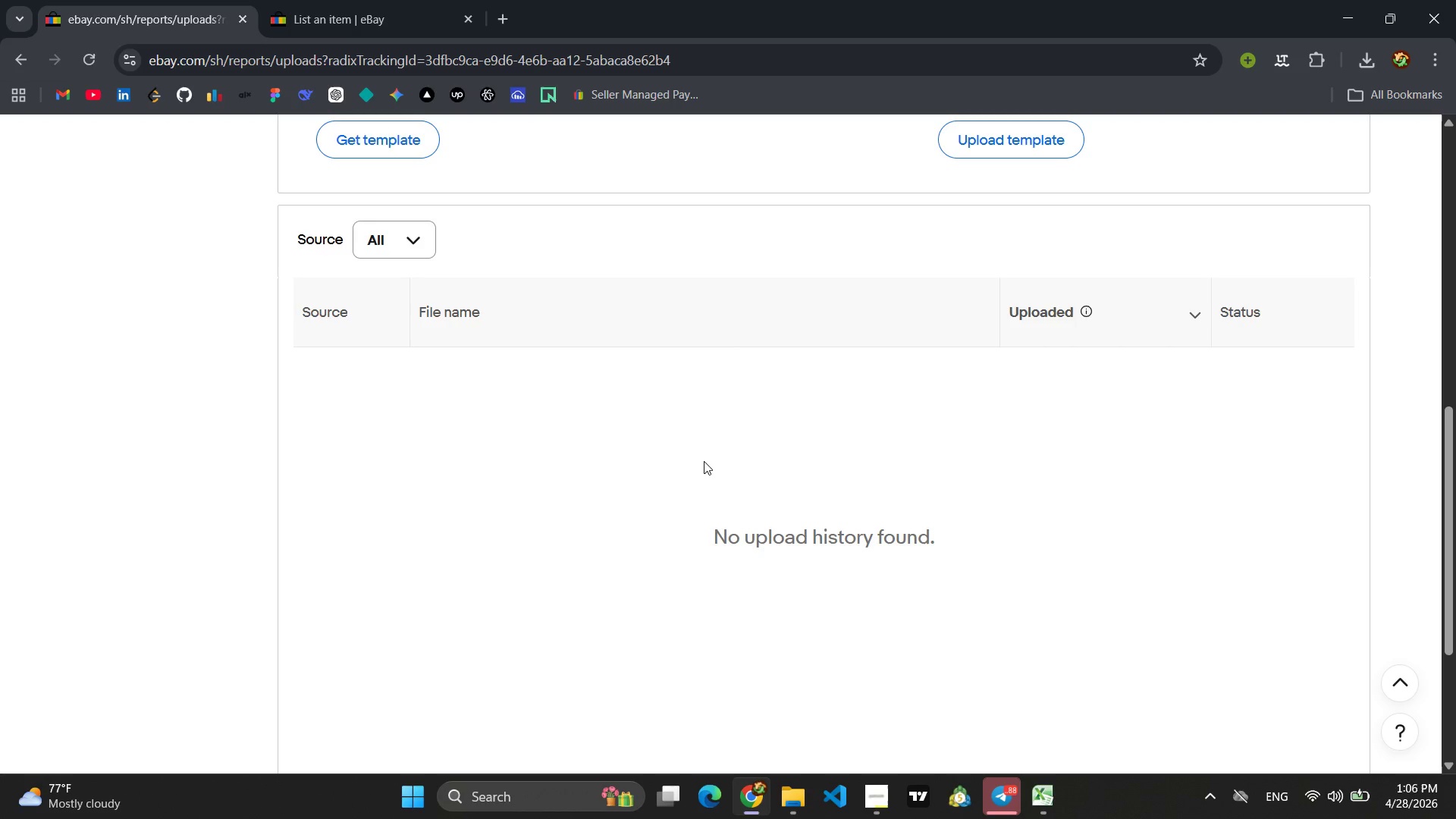 
scroll: coordinate [718, 518], scroll_direction: up, amount: 8.0
 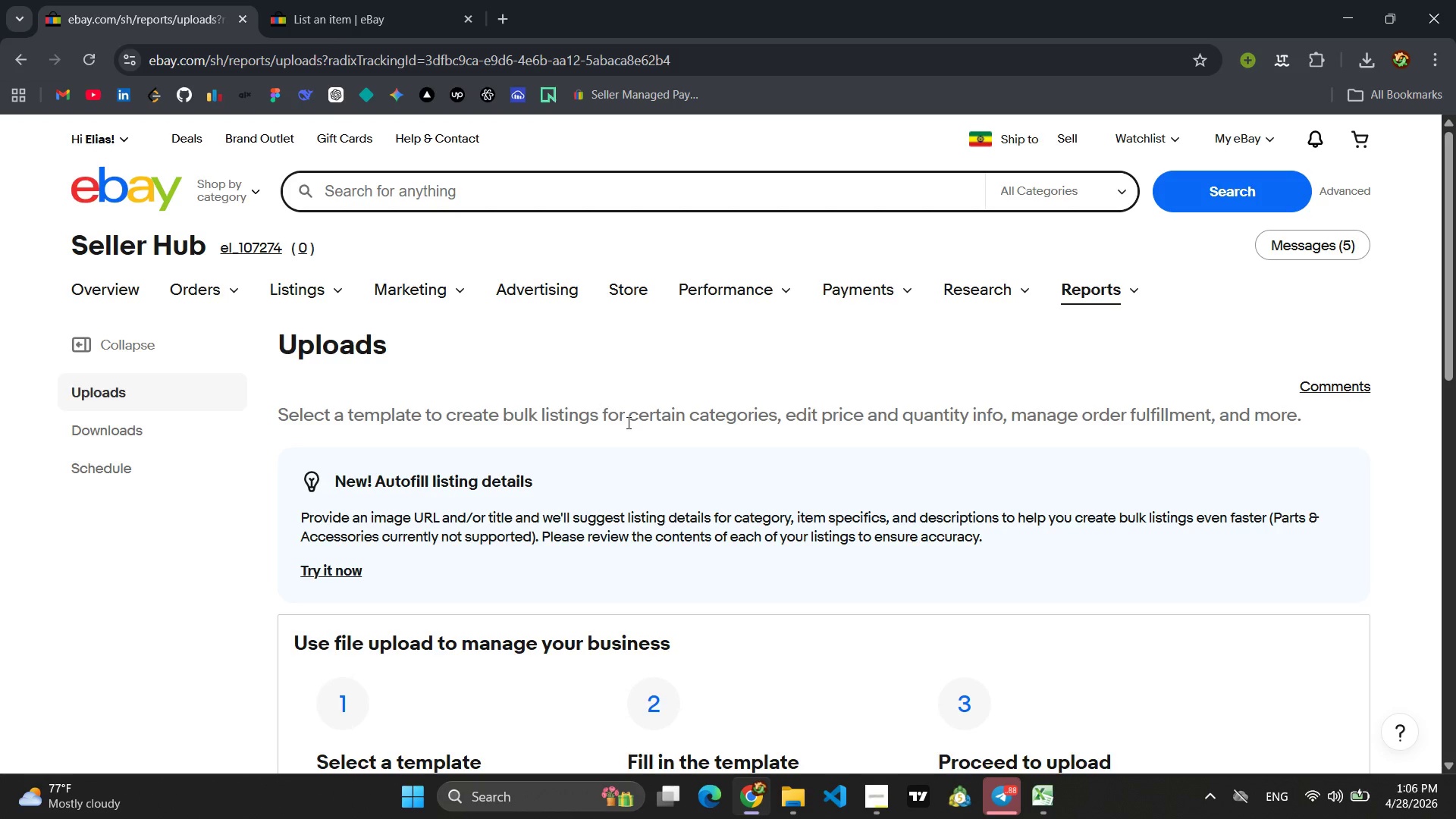 
scroll: coordinate [669, 431], scroll_direction: down, amount: 15.0
 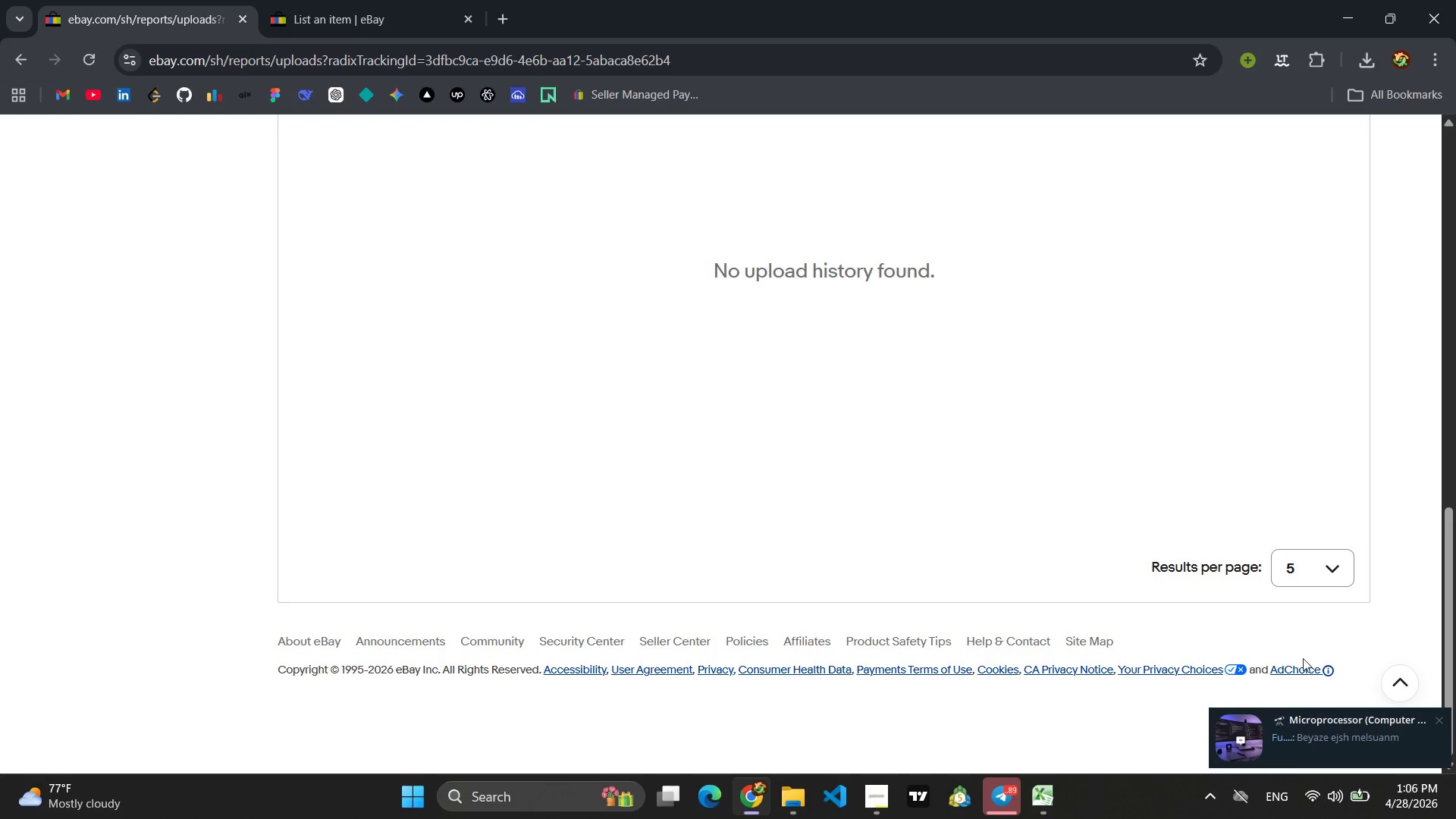 
wait(6.13)
 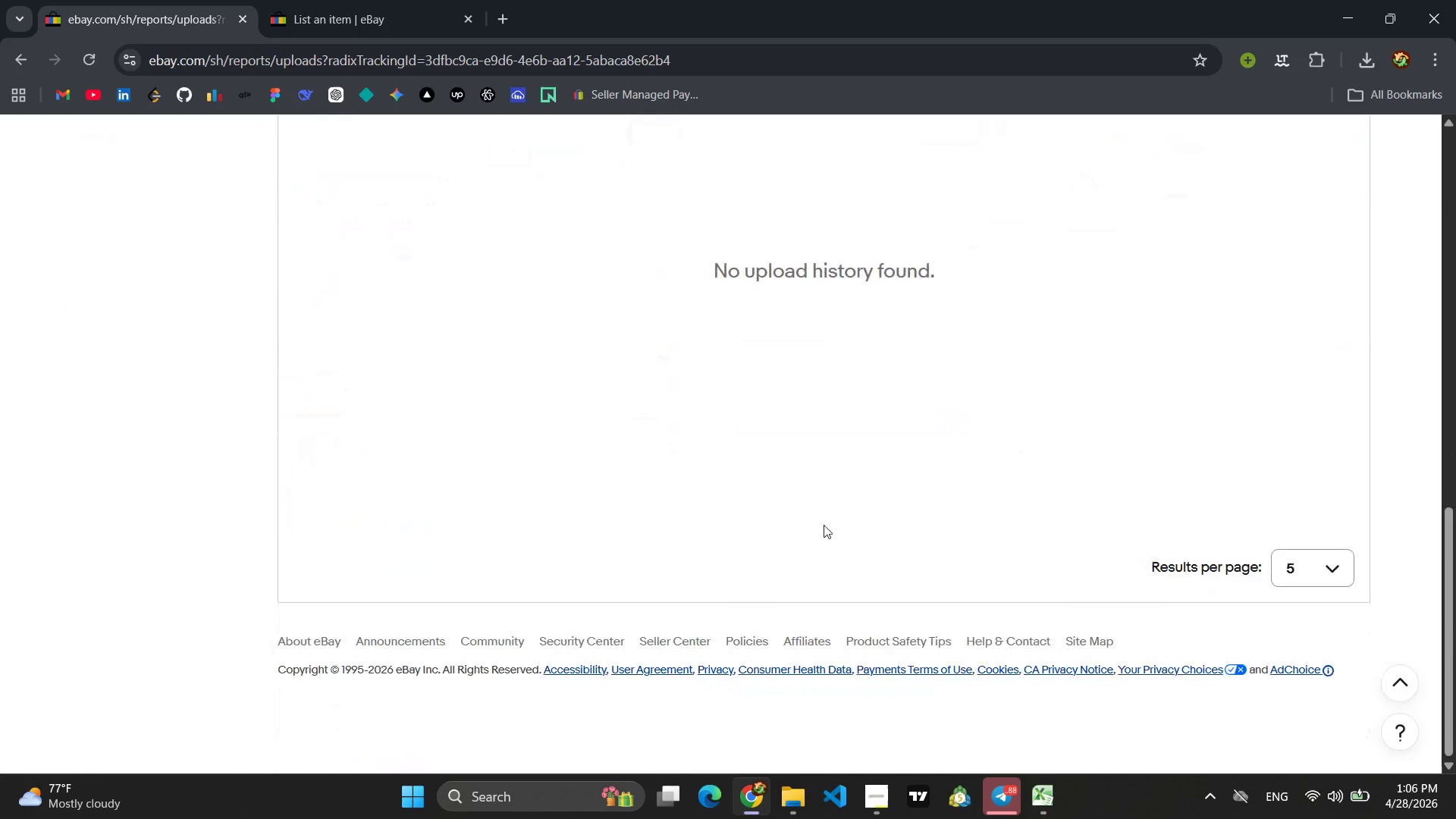 
left_click([1311, 735])
 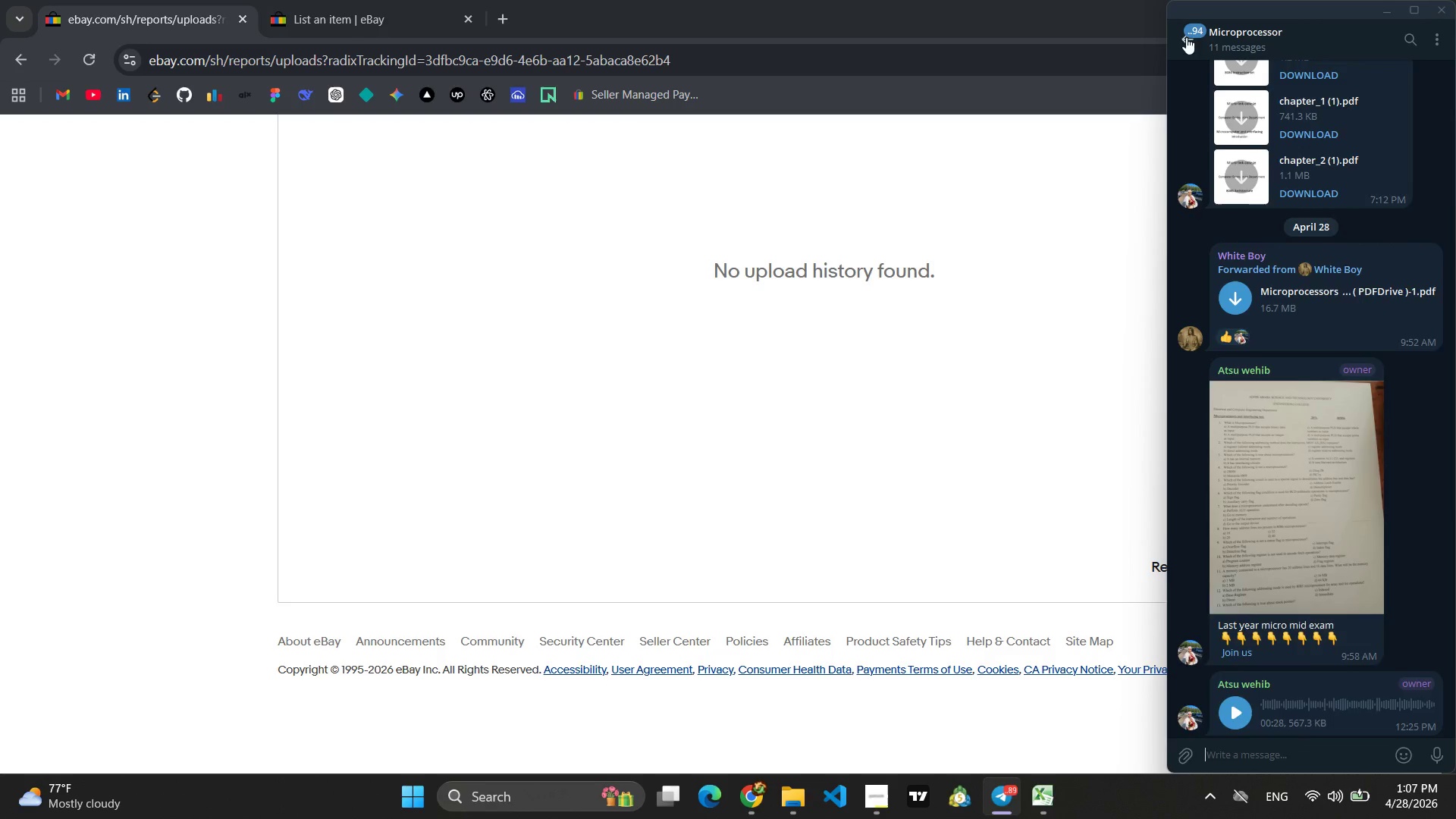 
double_click([604, 347])
 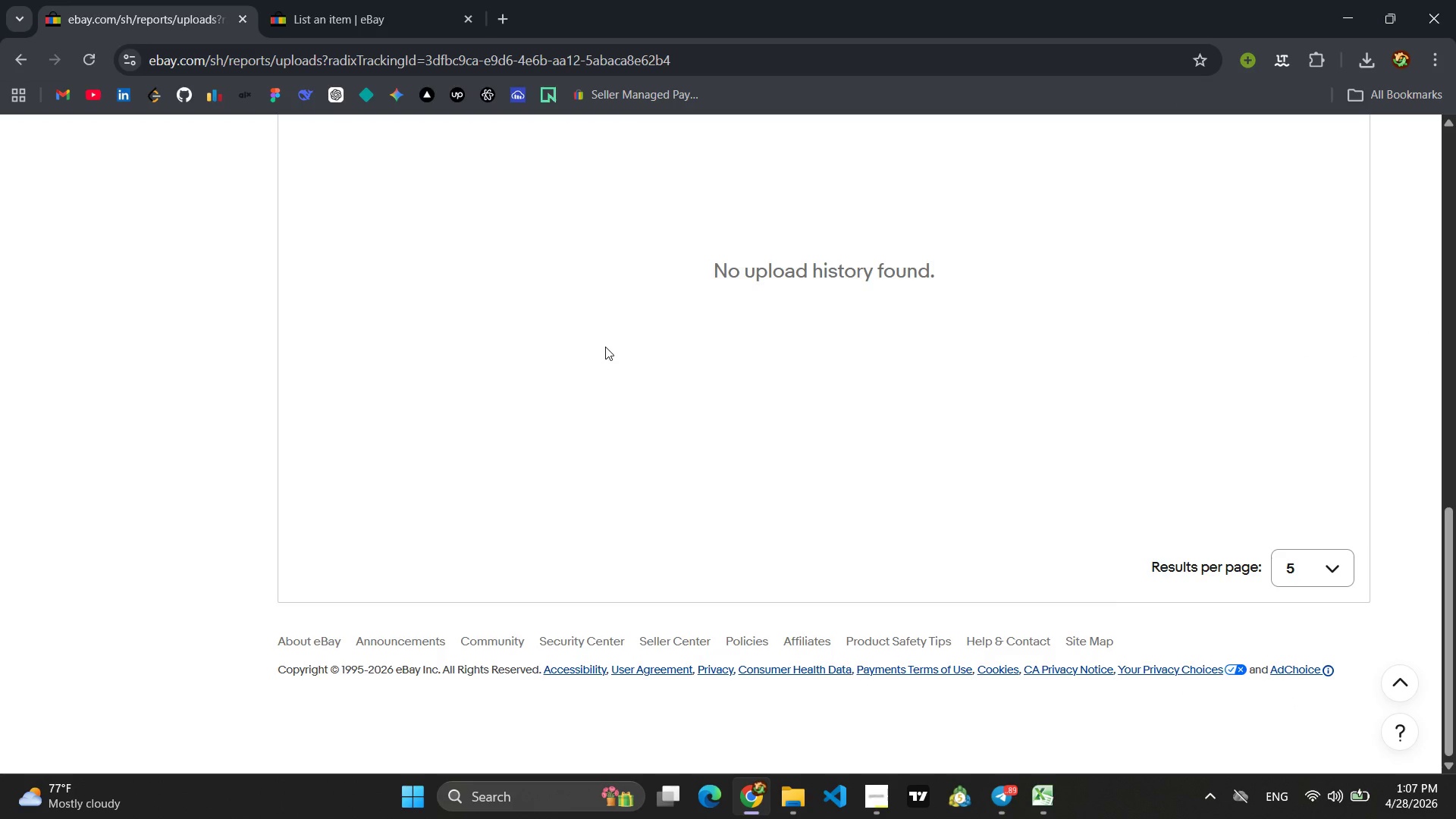 
scroll: coordinate [605, 347], scroll_direction: up, amount: 2.0
 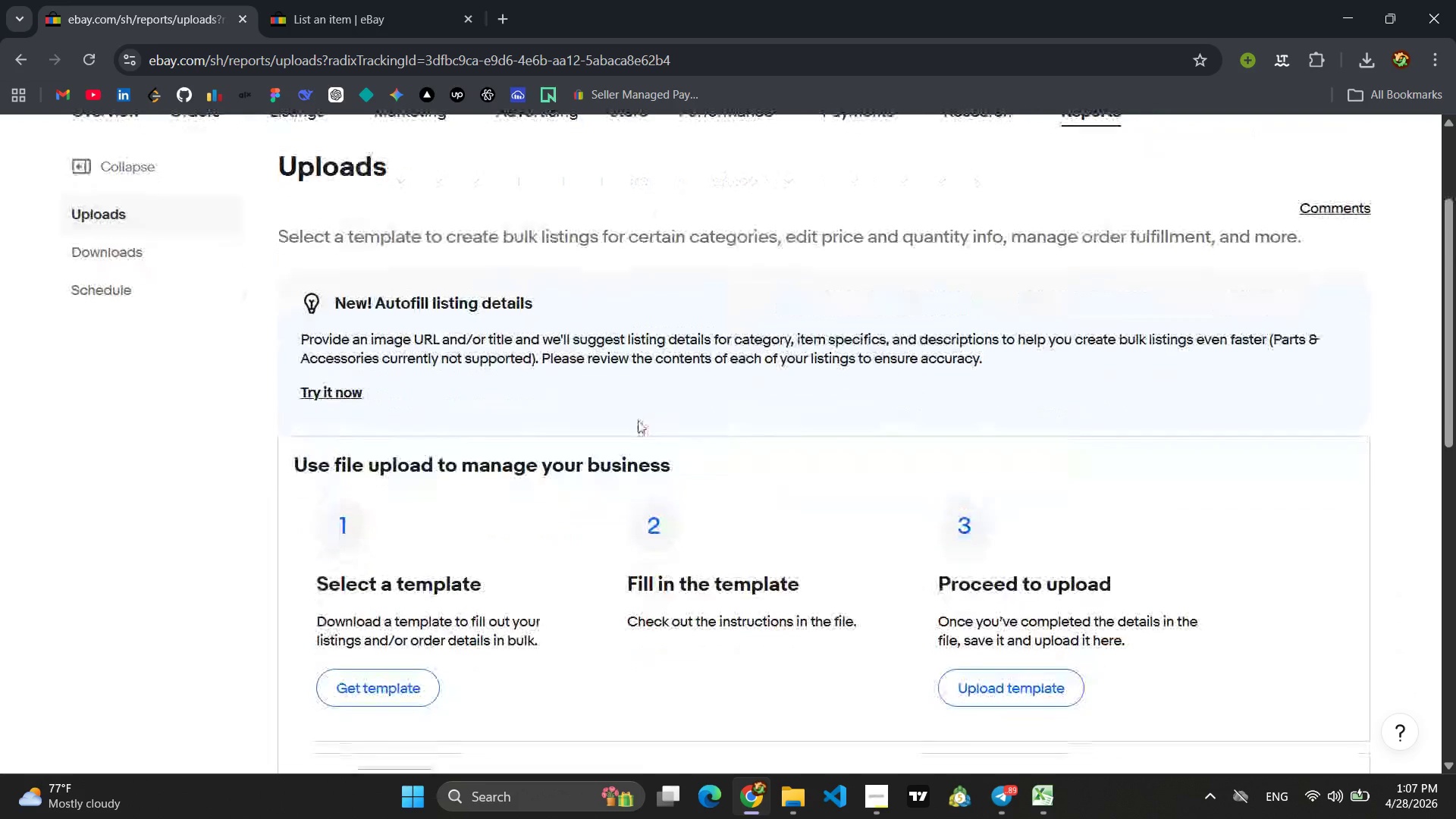 
left_click([402, 23])
 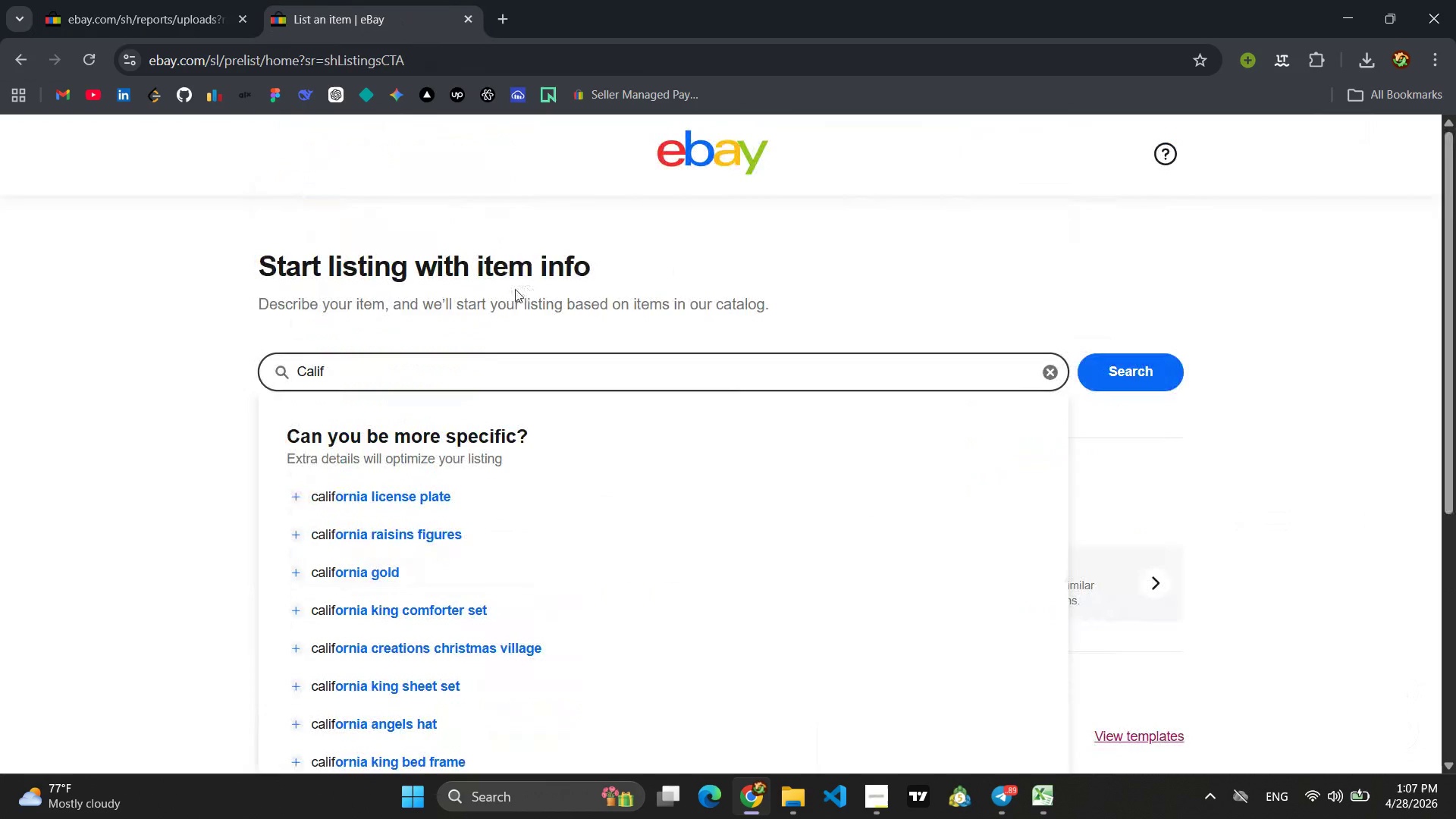 
left_click([373, 366])
 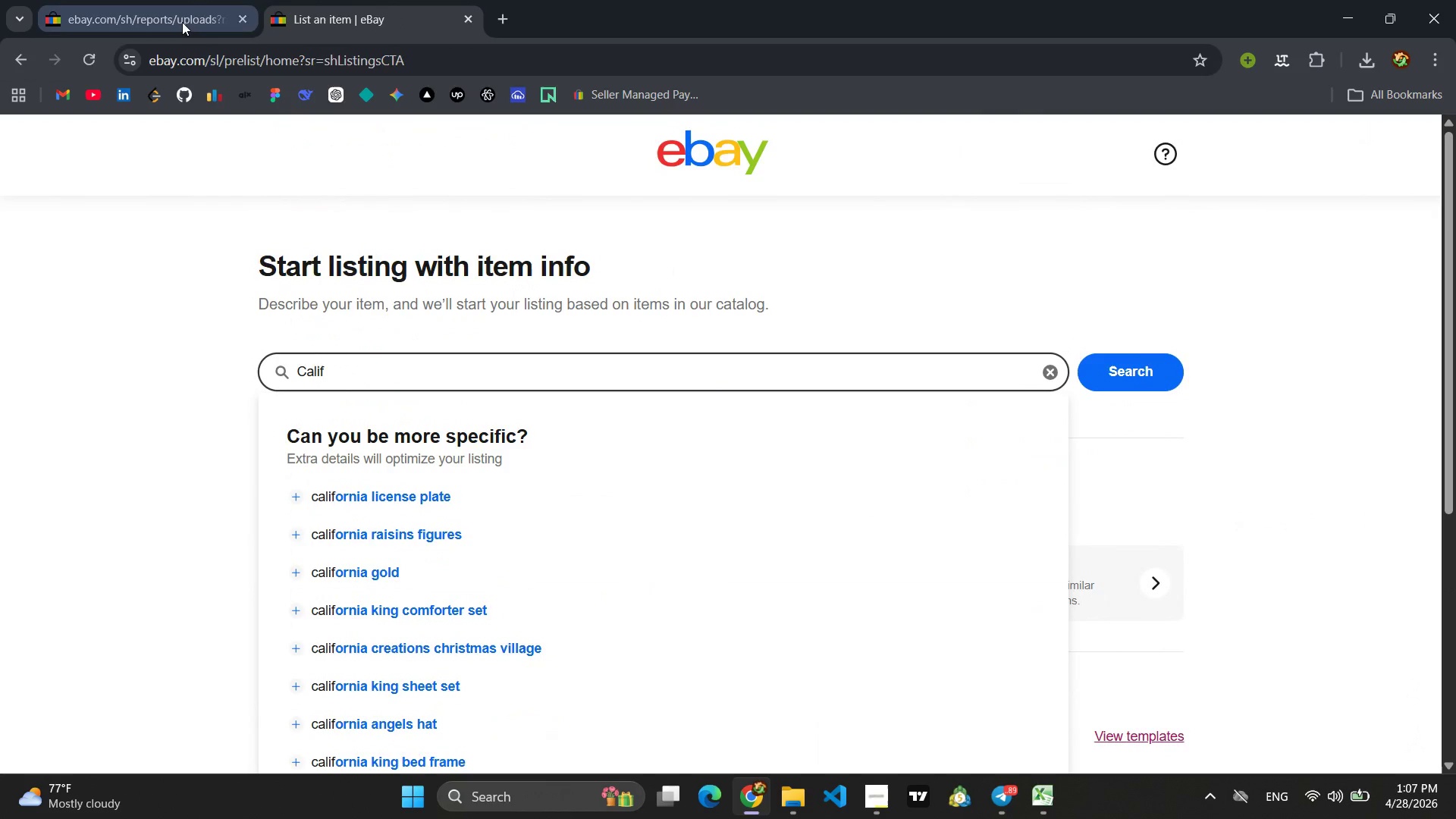 
left_click([182, 16])
 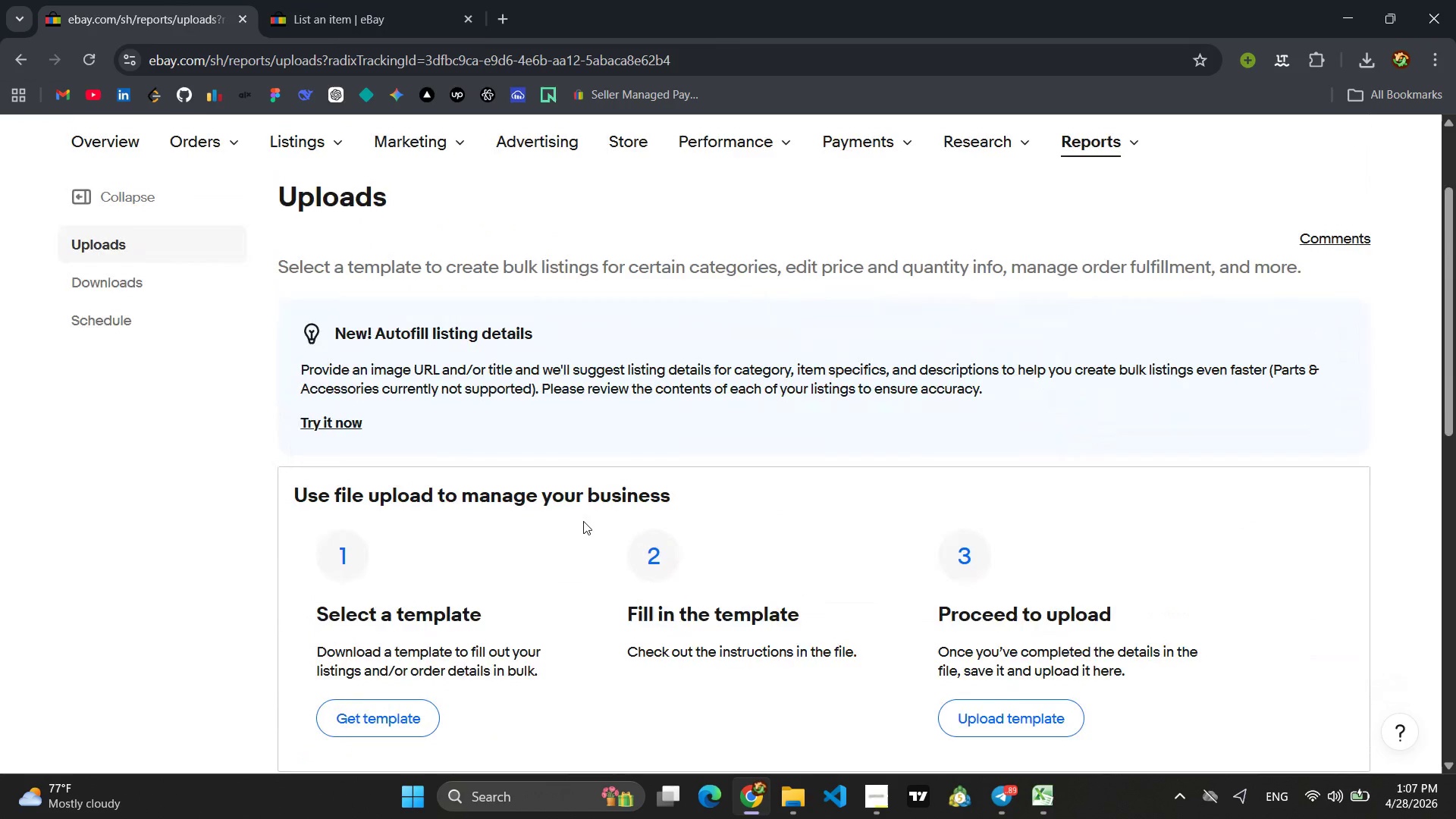 
left_click([397, 5])
 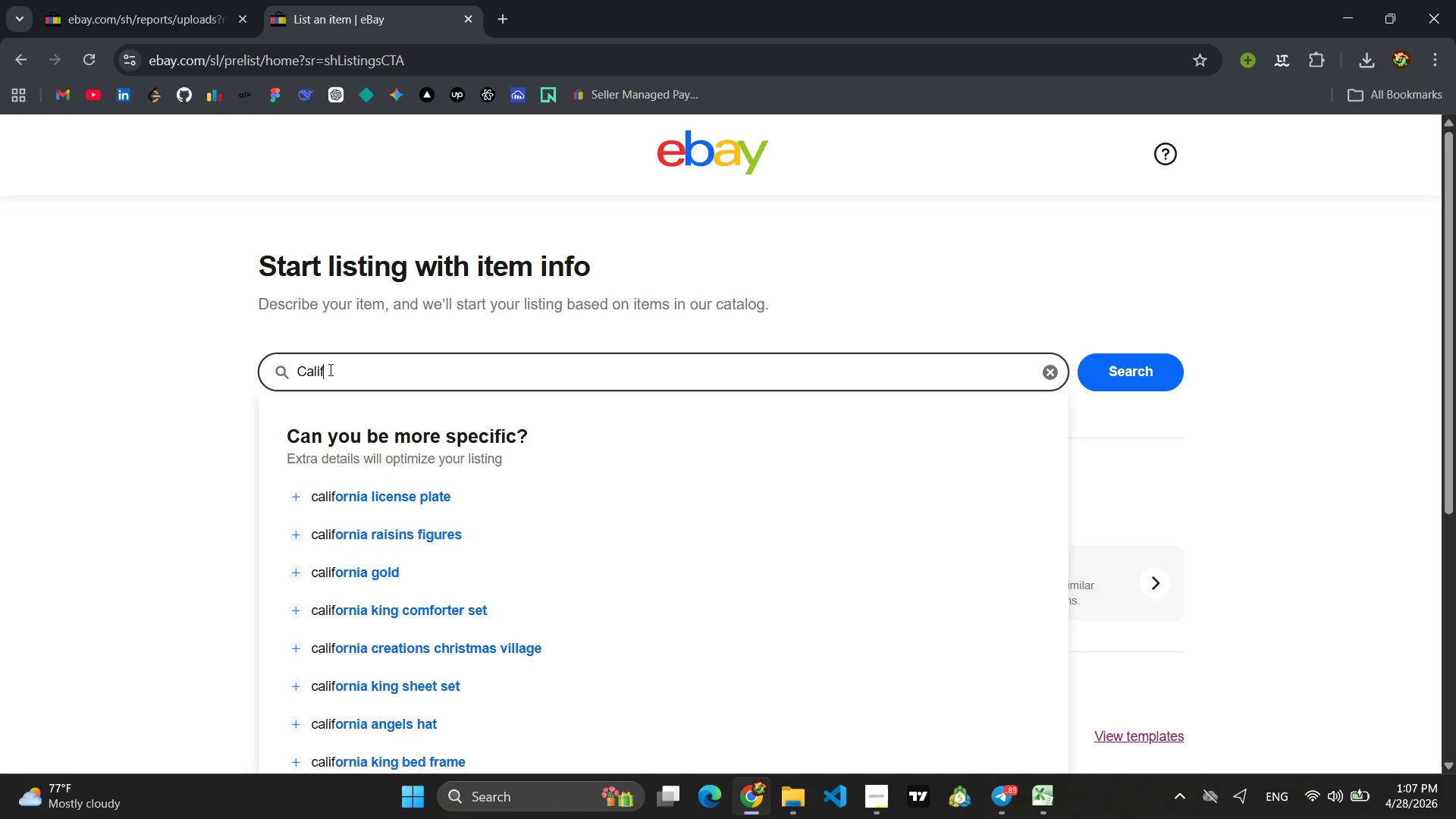 
left_click_drag(start_coordinate=[329, 370], to_coordinate=[281, 369])
 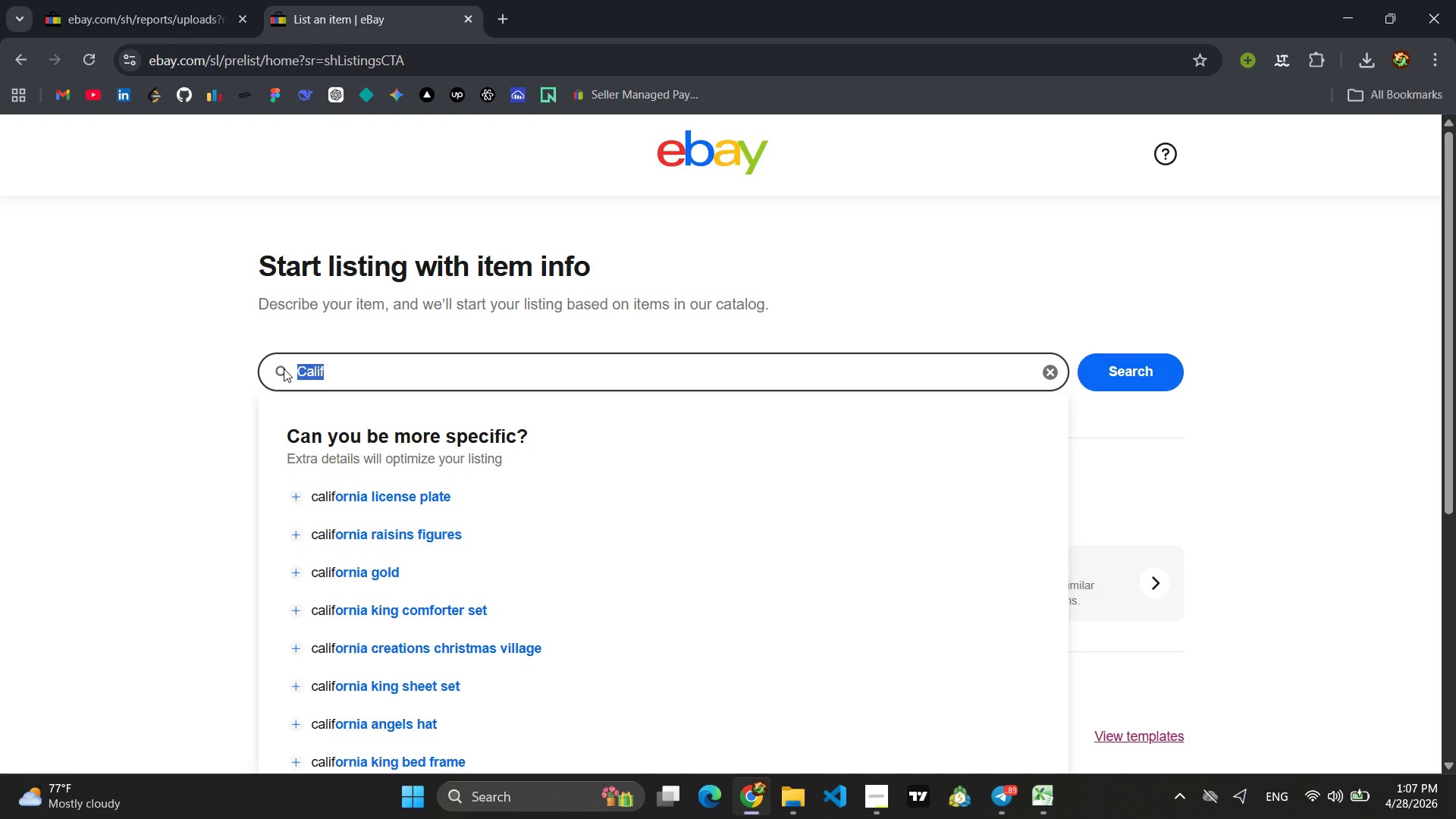 
key(Backspace)
 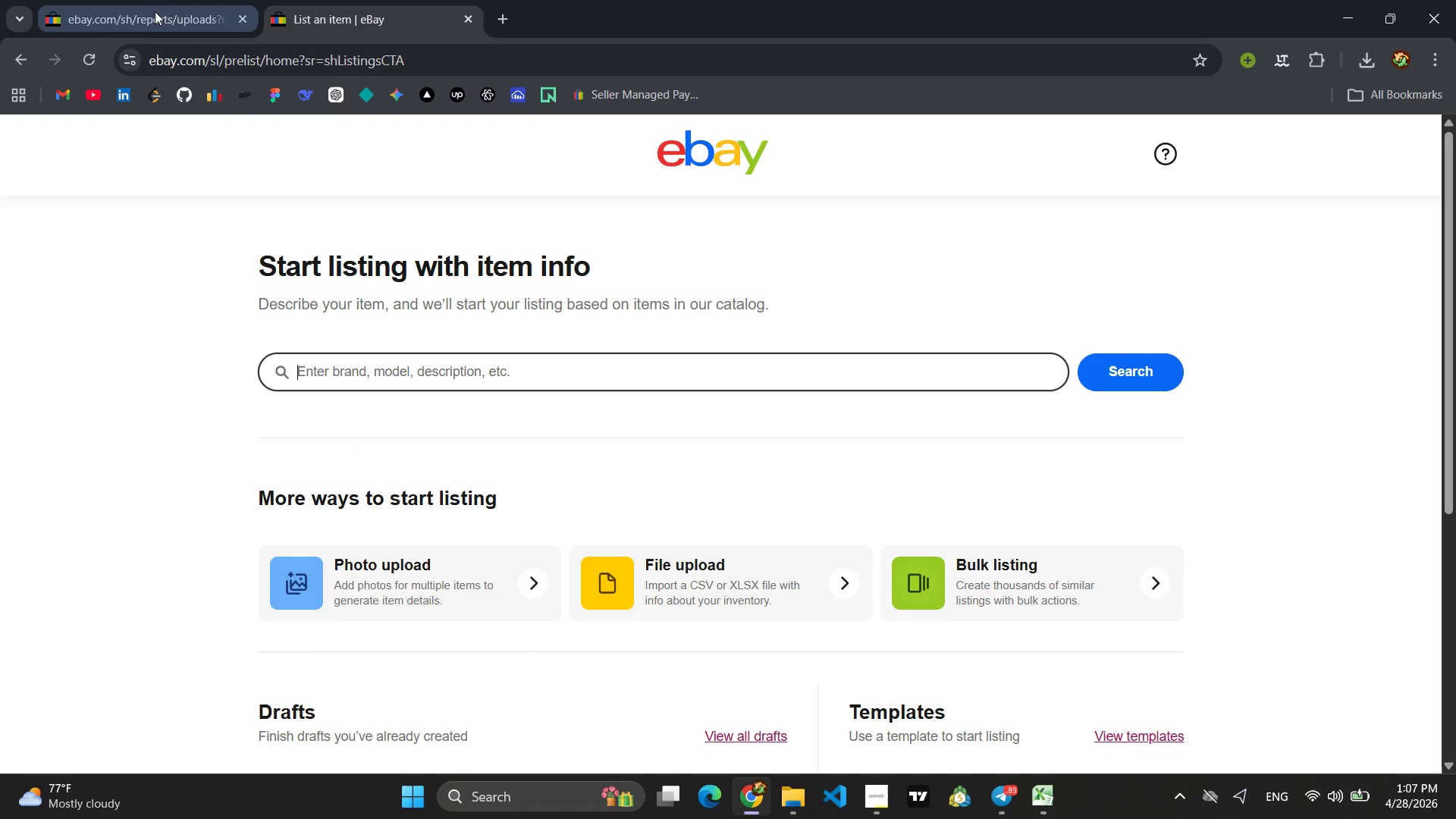 
left_click([155, 11])
 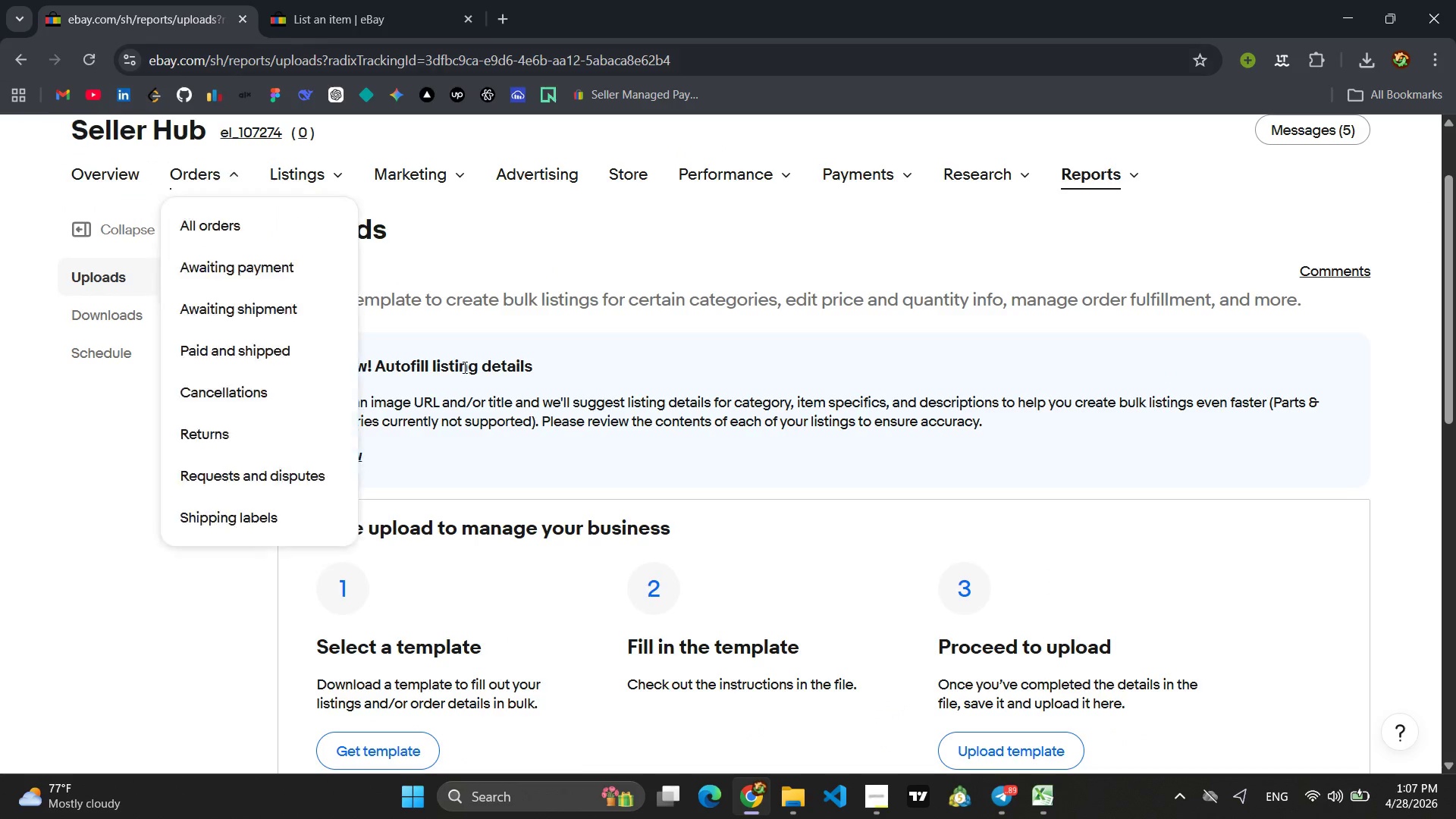 
scroll: coordinate [717, 367], scroll_direction: down, amount: 3.0
 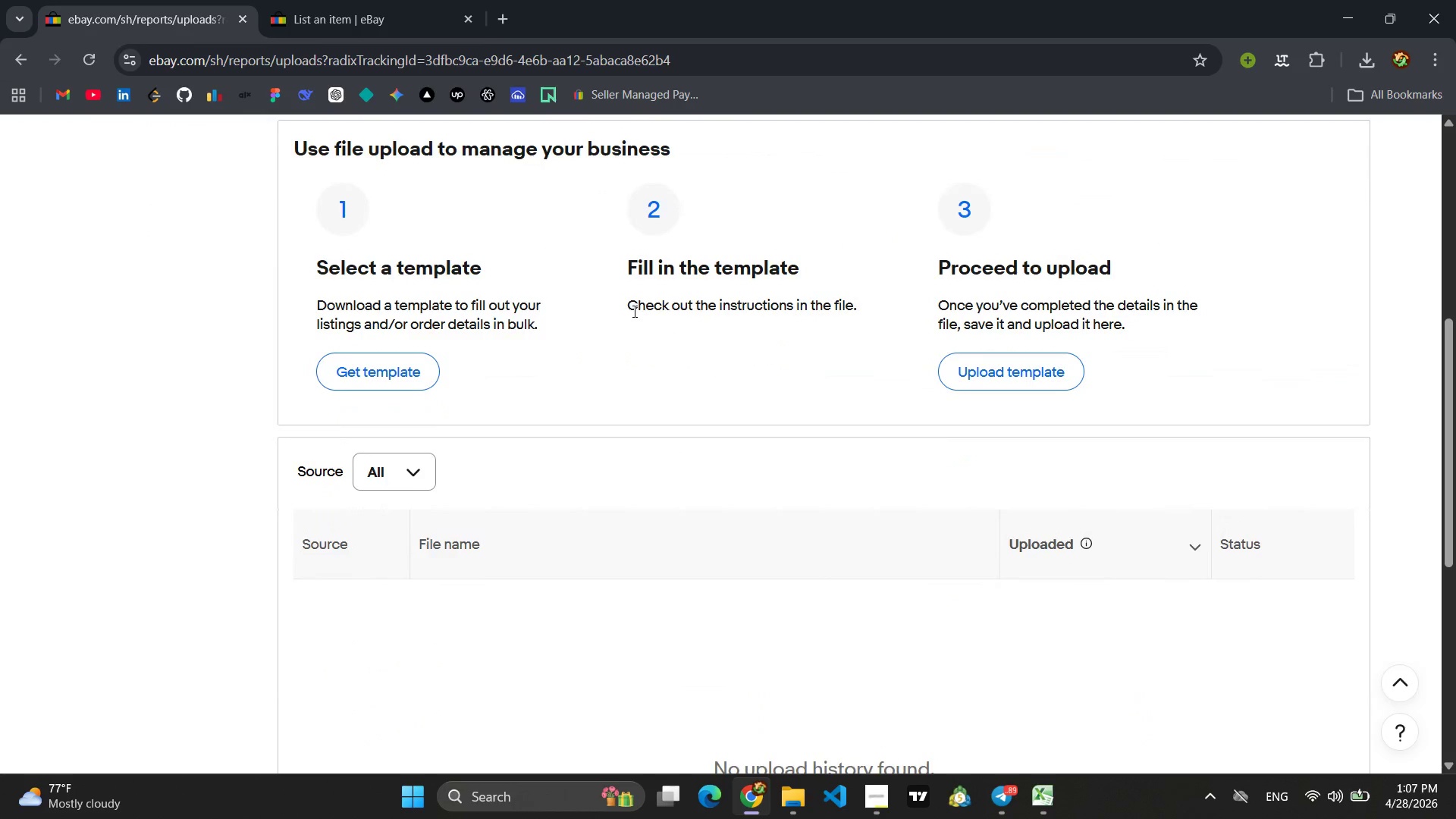 
left_click_drag(start_coordinate=[629, 309], to_coordinate=[865, 323])
 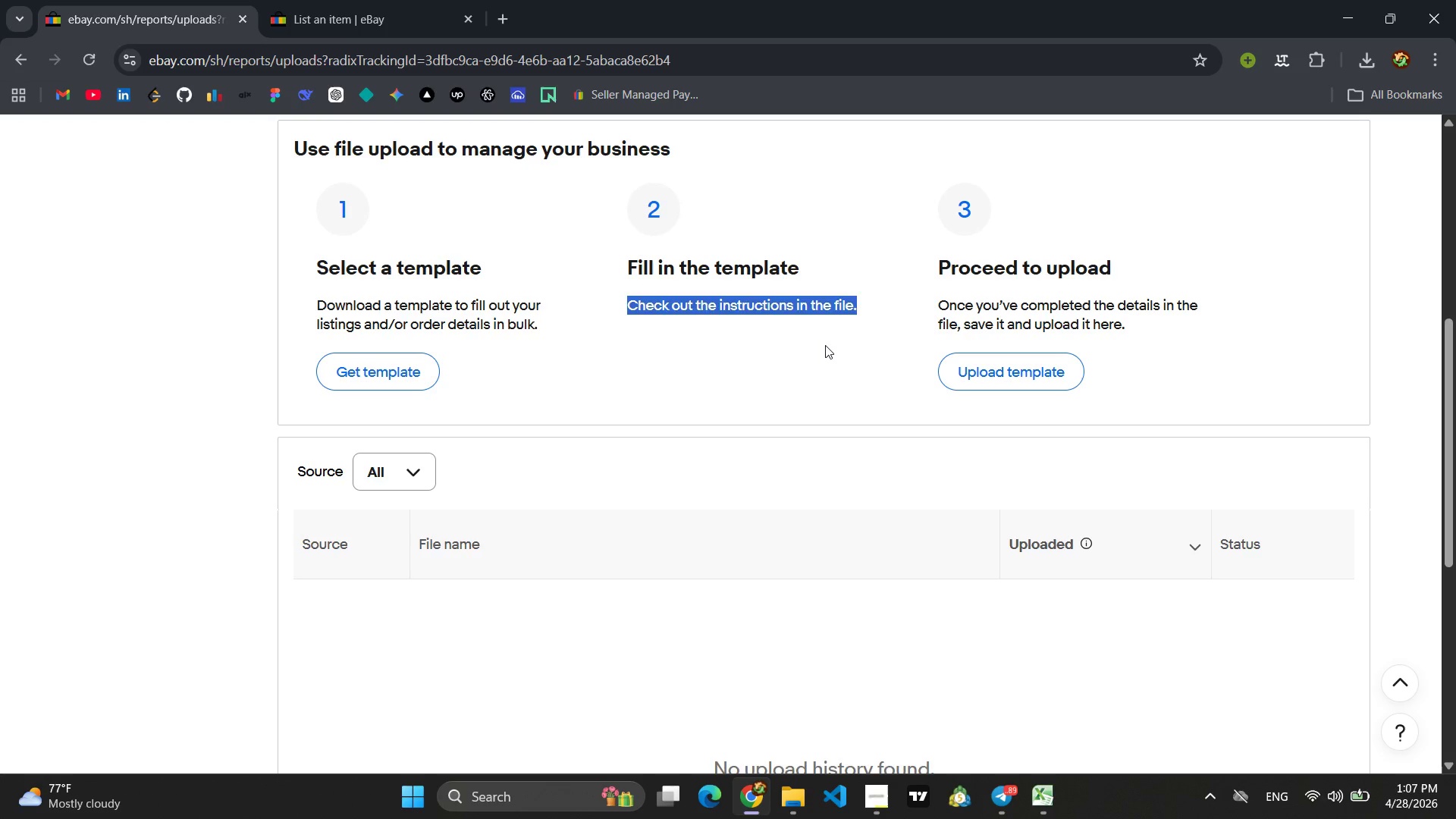 
left_click([825, 345])
 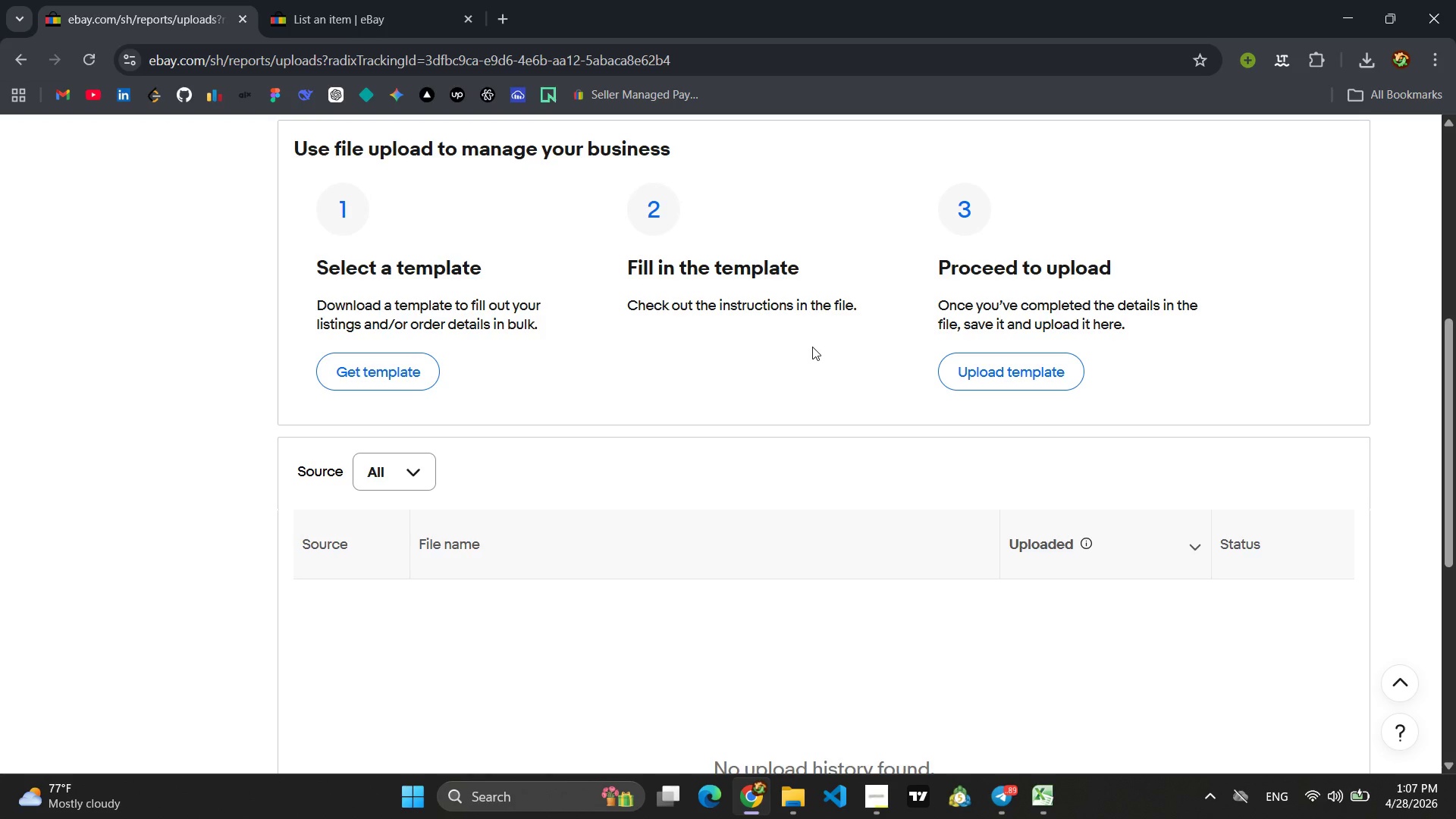 
scroll: coordinate [810, 347], scroll_direction: down, amount: 6.0
 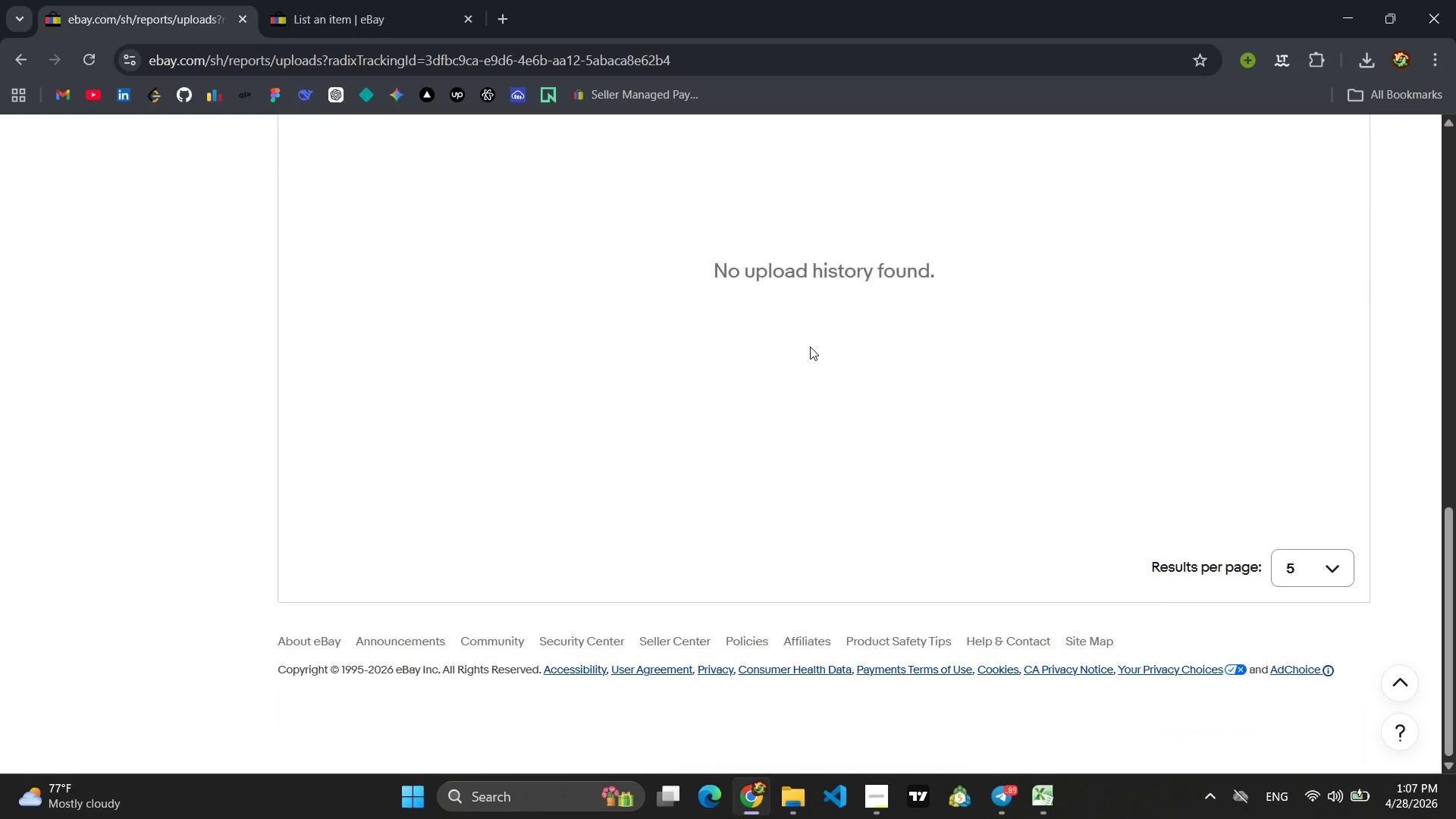 
scroll: coordinate [810, 347], scroll_direction: up, amount: 4.0
 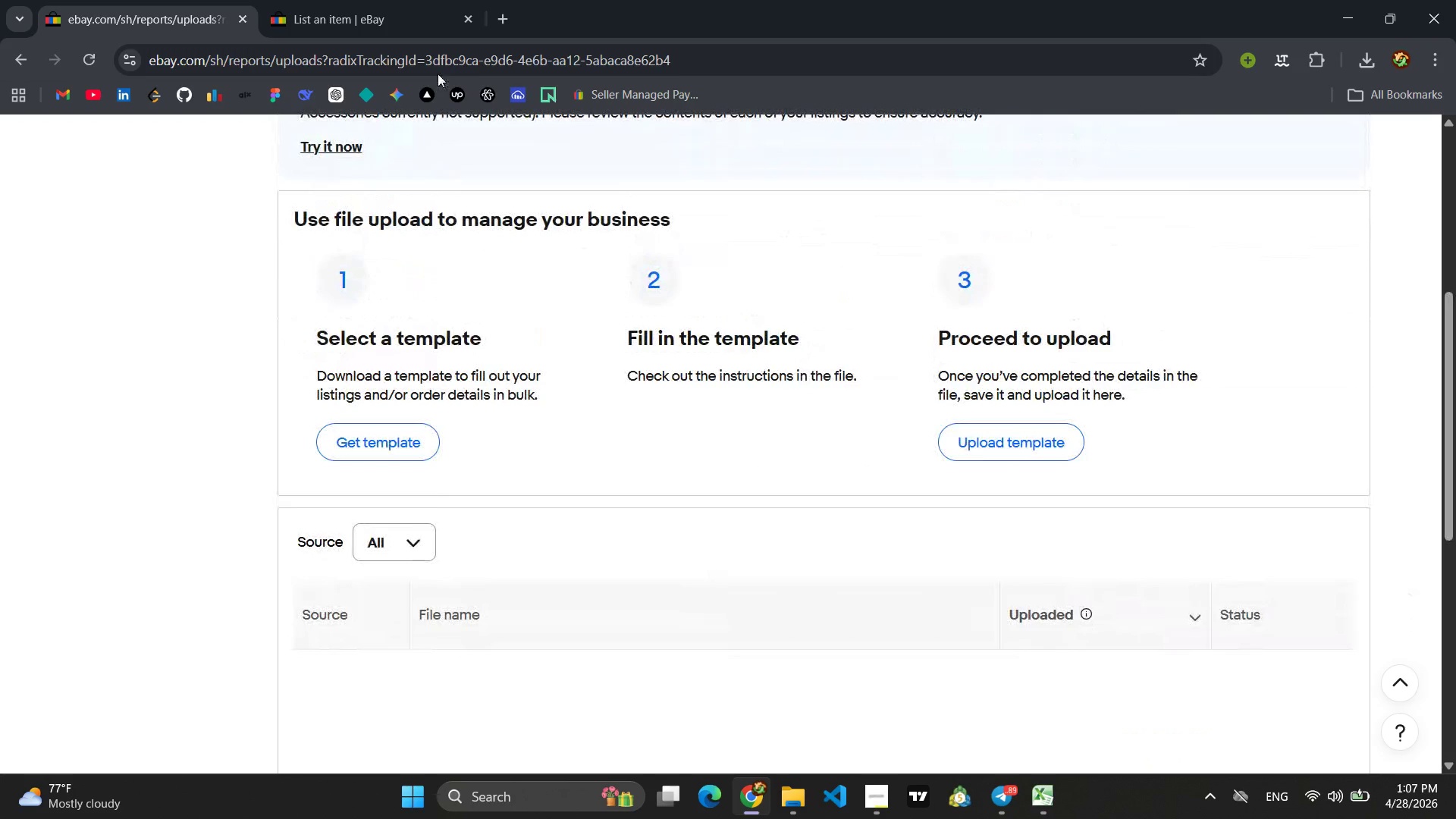 
left_click([332, 16])
 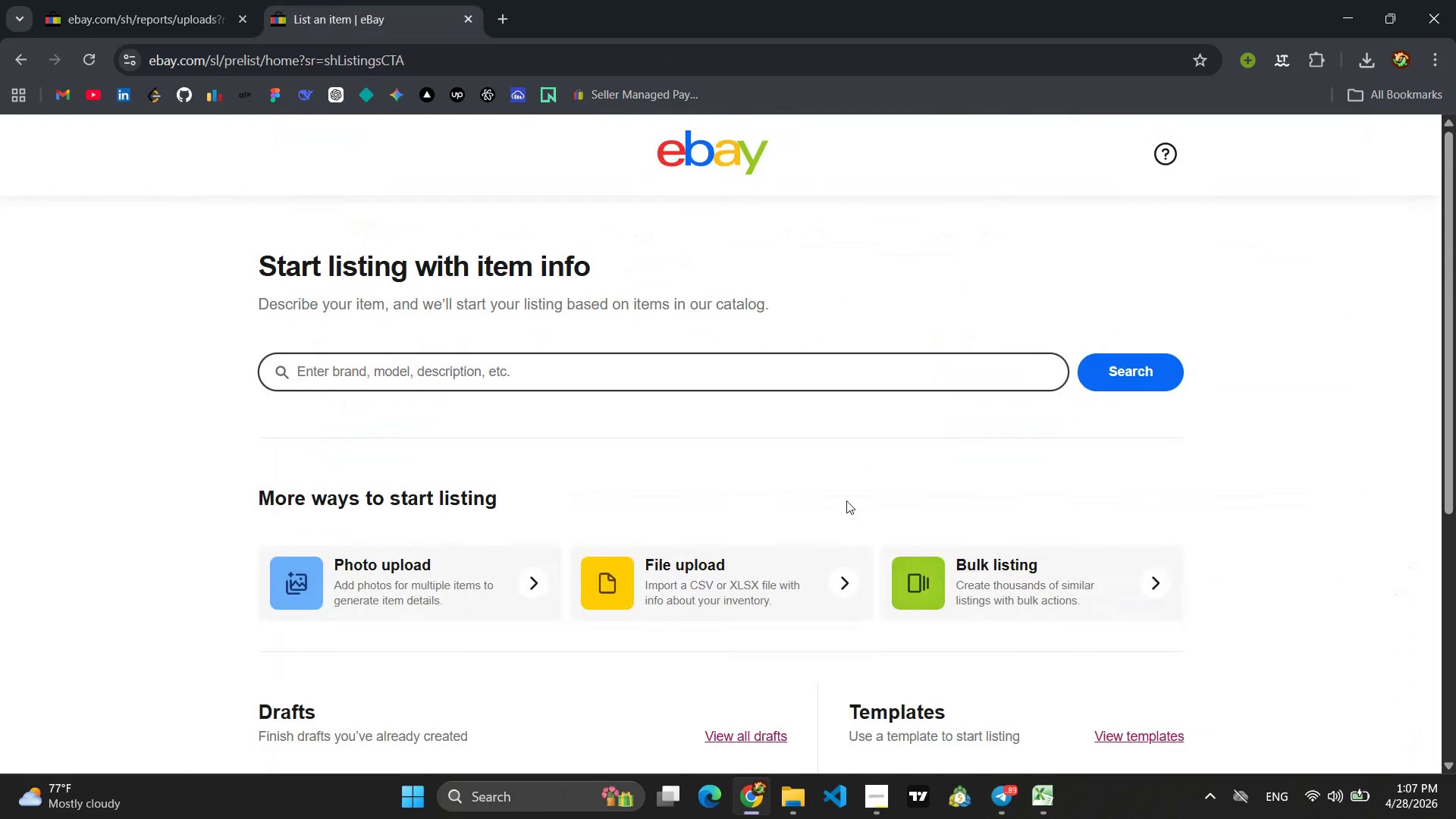 
scroll: coordinate [847, 498], scroll_direction: down, amount: 2.0
 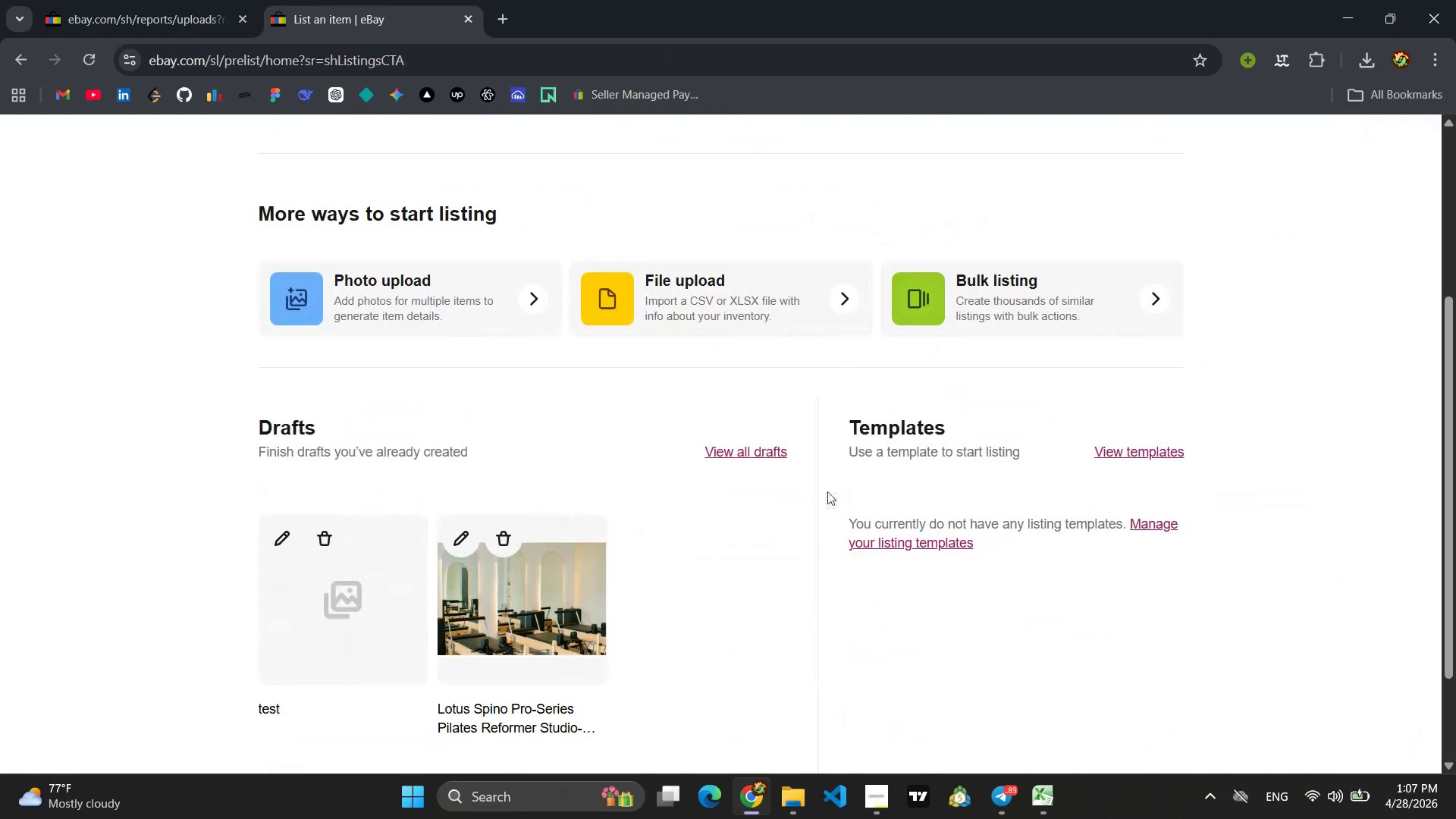 
scroll: coordinate [826, 491], scroll_direction: up, amount: 4.0
 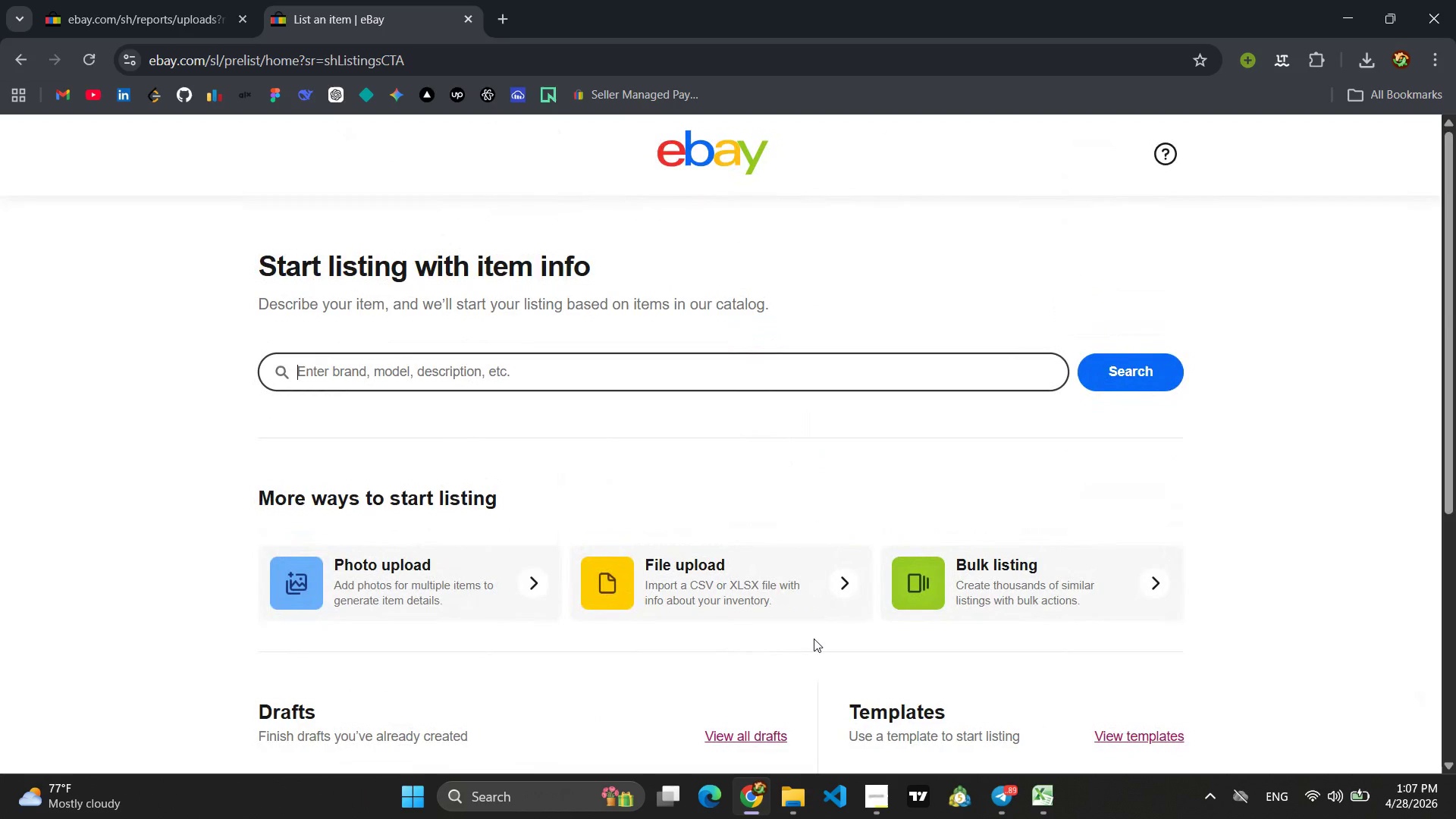 
scroll: coordinate [761, 460], scroll_direction: down, amount: 4.0
 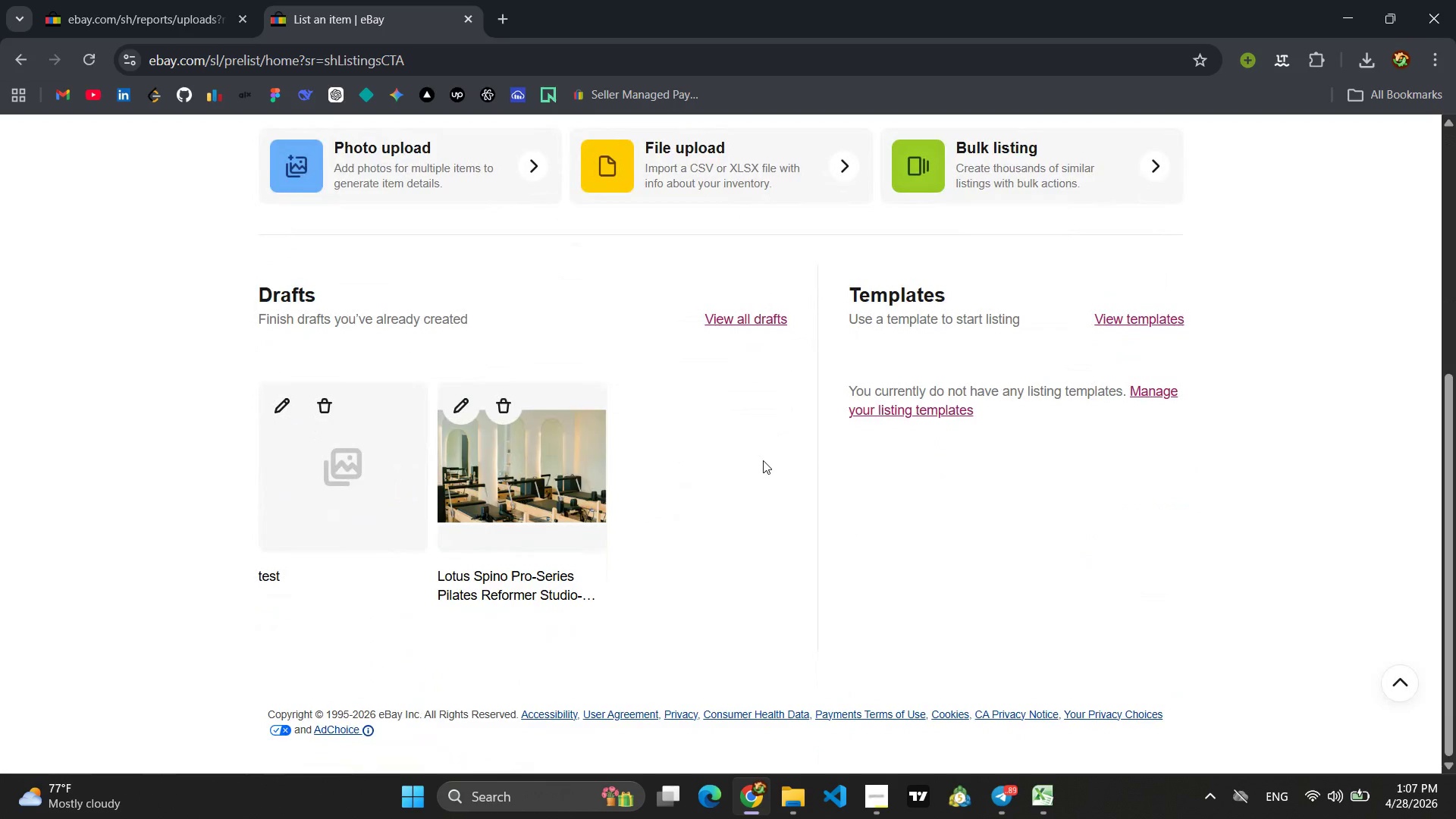 
scroll: coordinate [748, 452], scroll_direction: up, amount: 5.0
 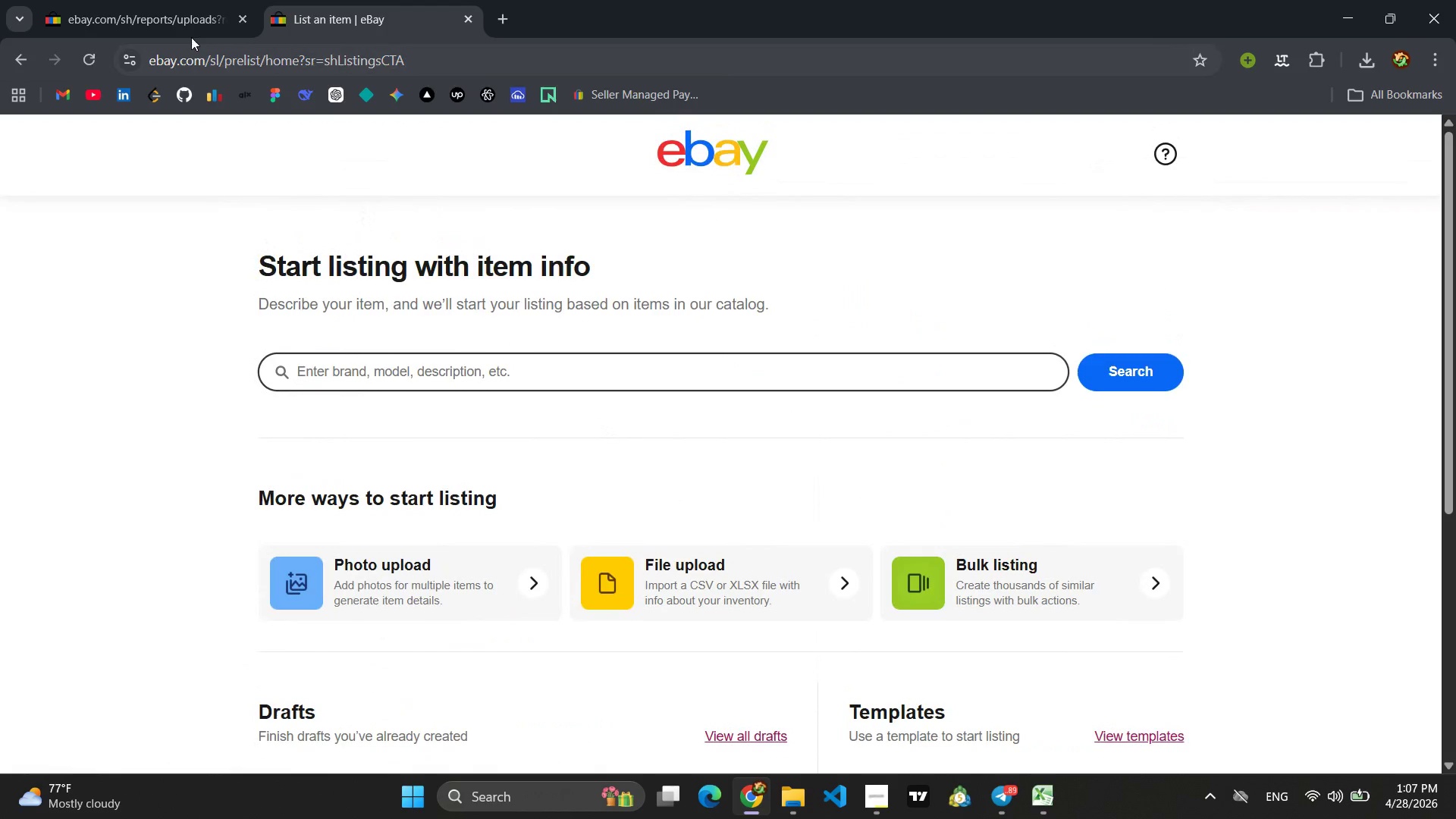 
left_click([167, 14])
 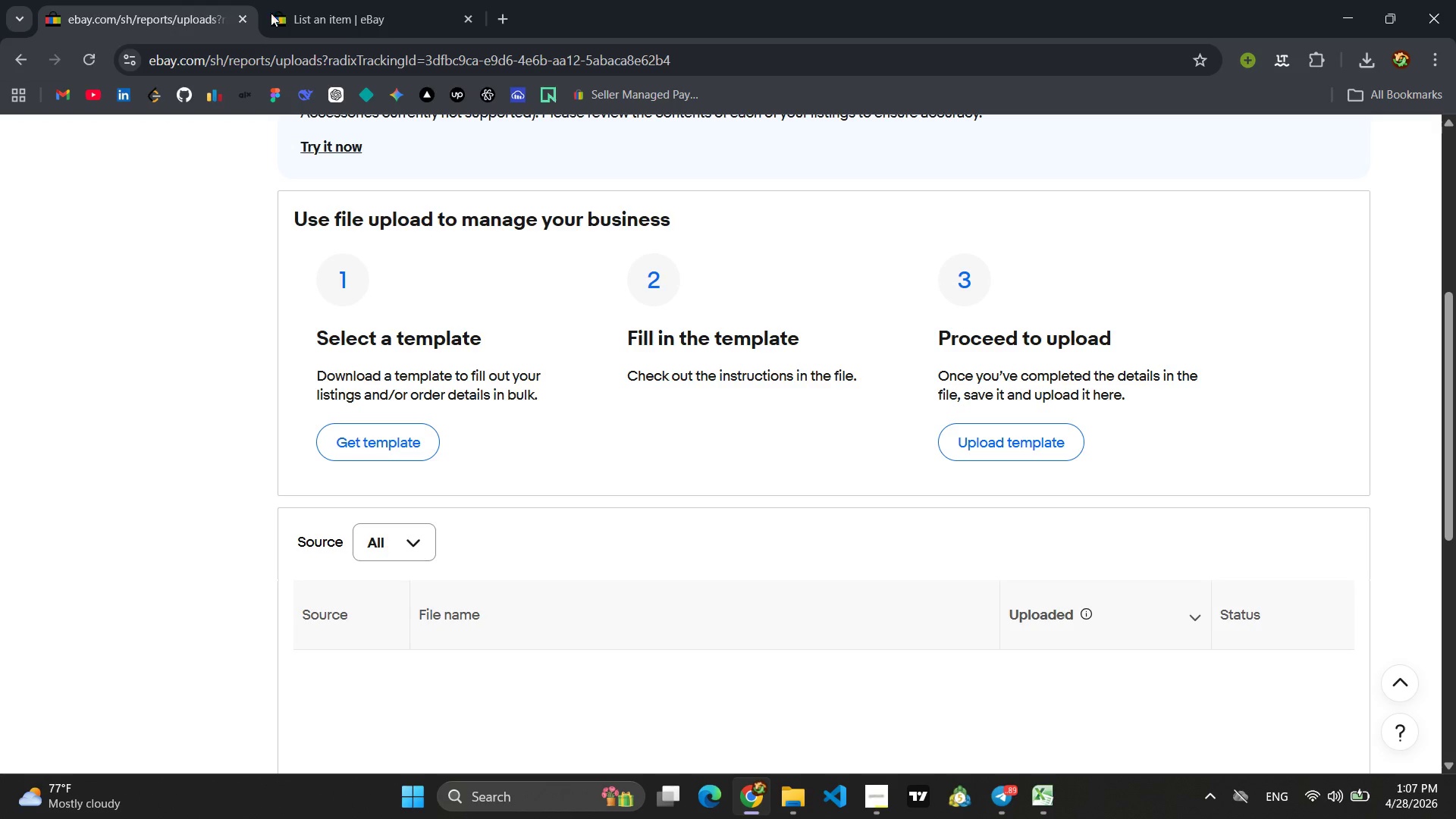 
left_click([378, 13])
 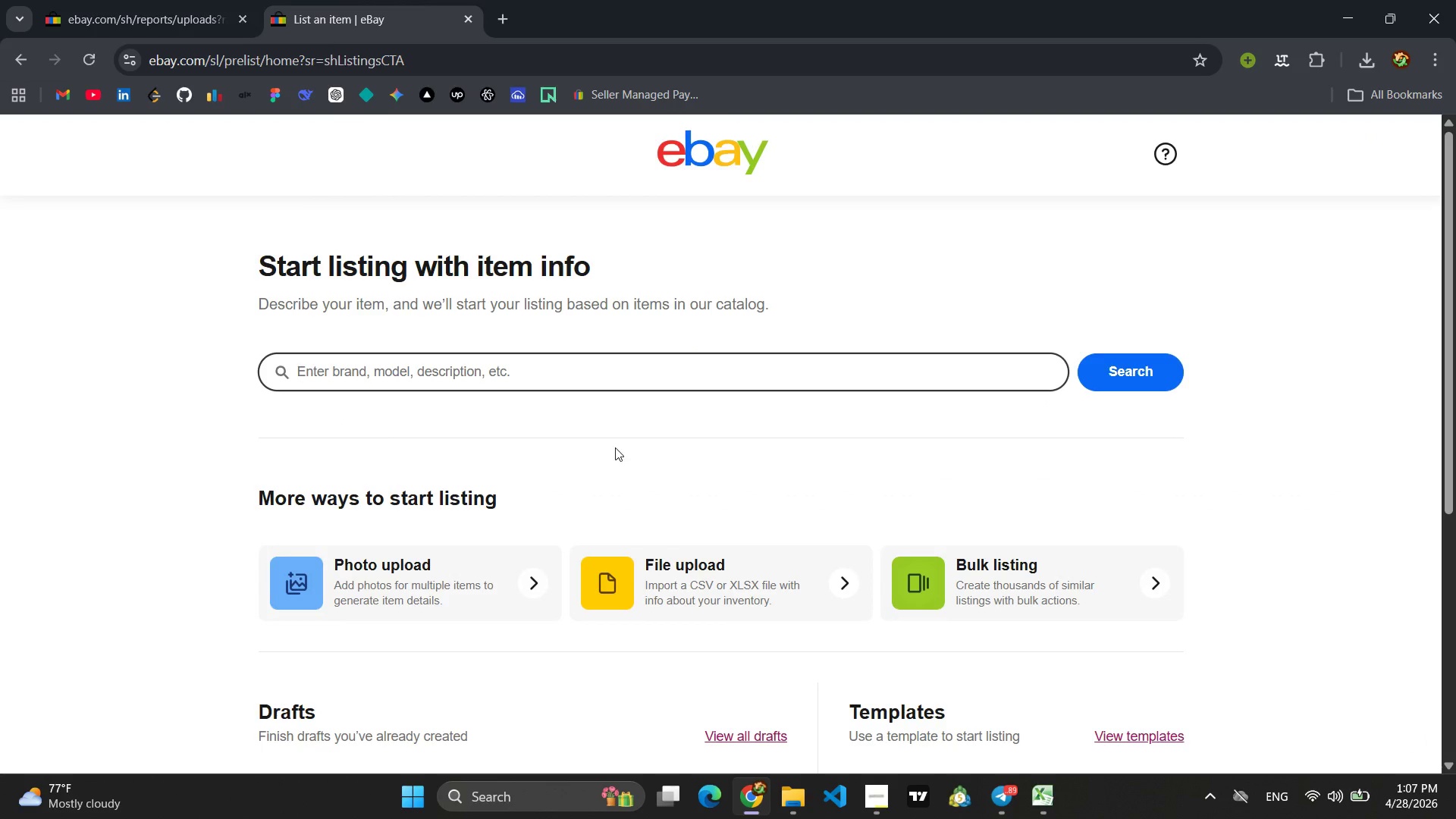 
scroll: coordinate [616, 448], scroll_direction: down, amount: 4.0
 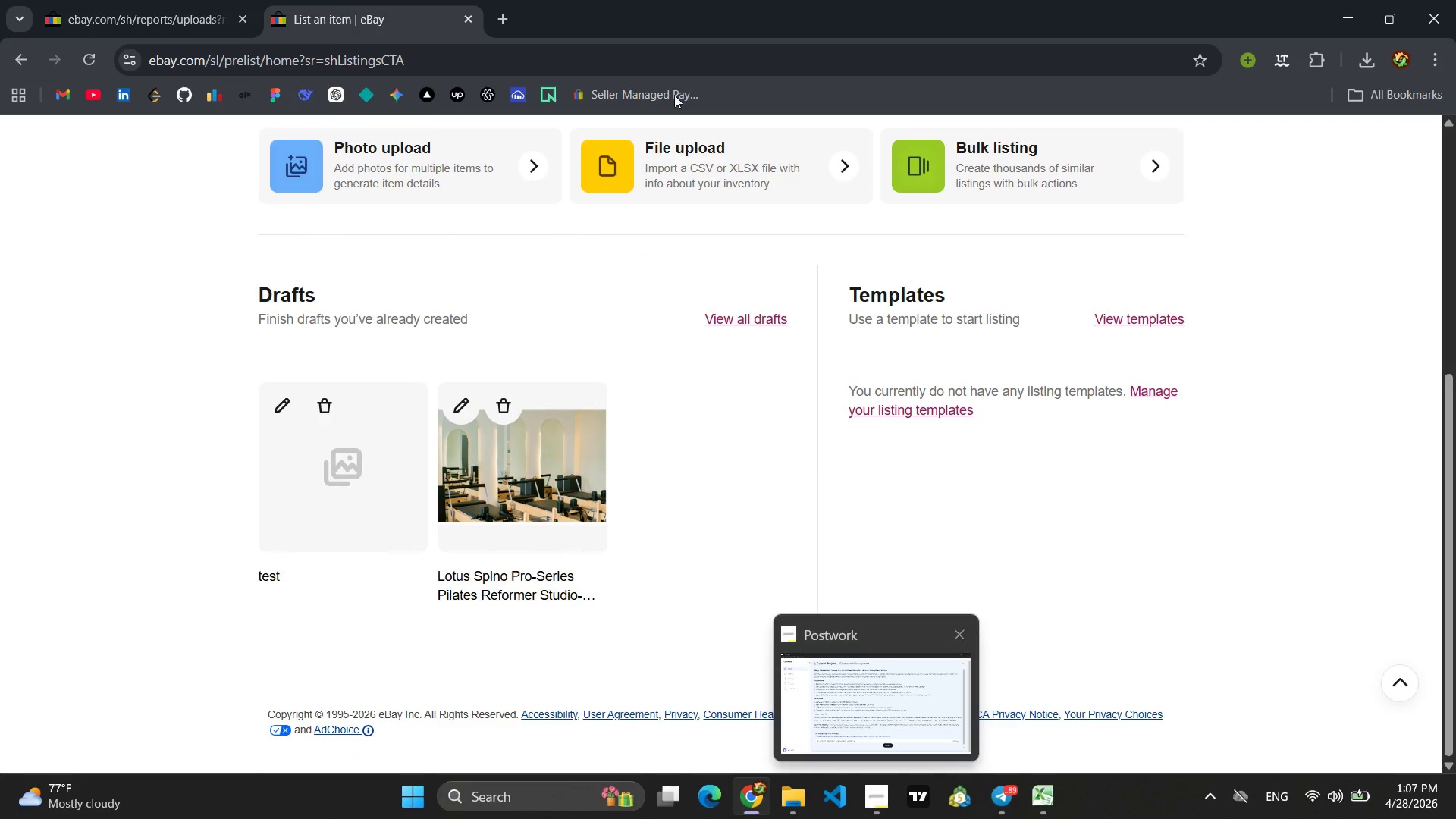 
left_click([177, 0])
 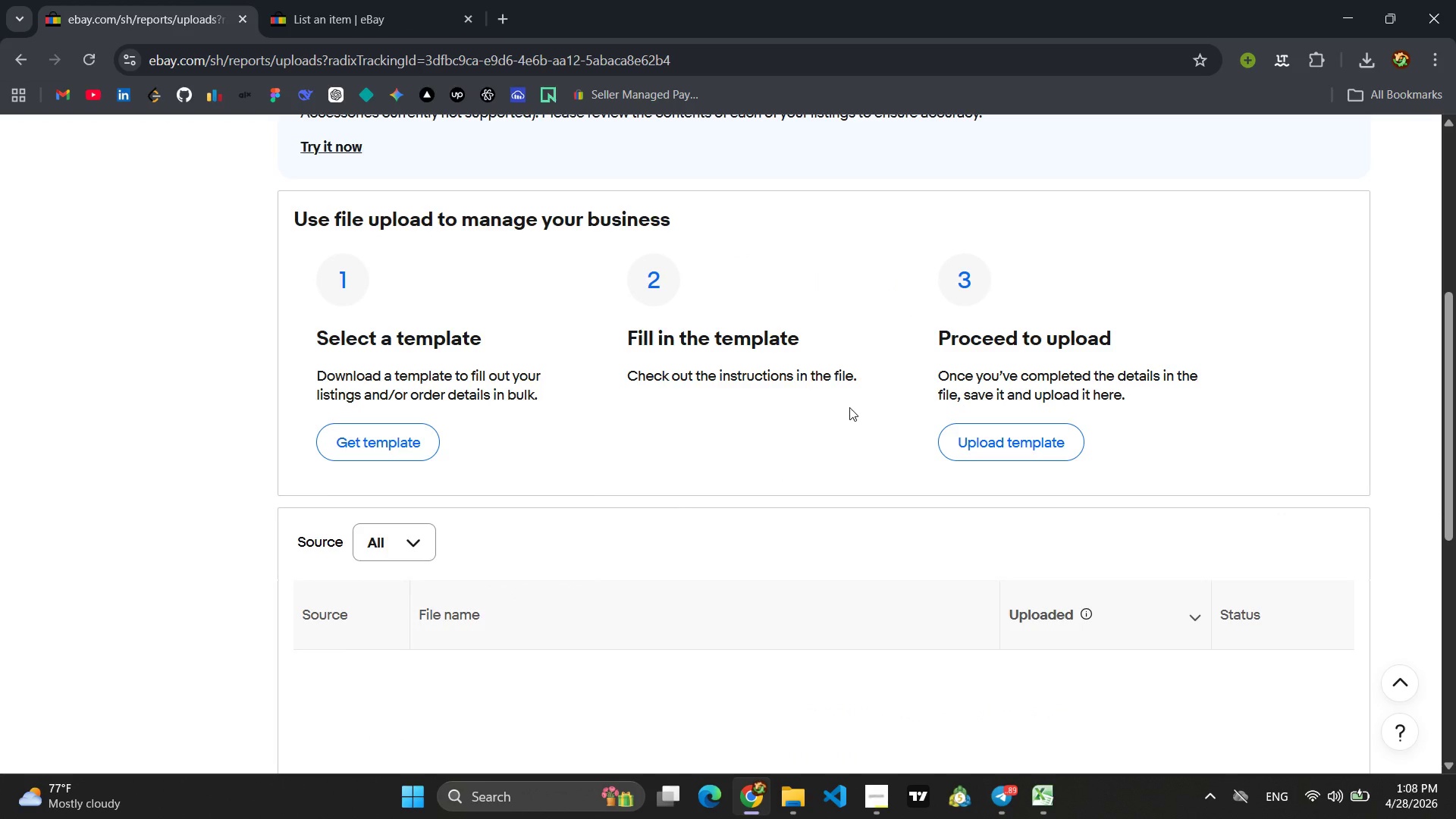 
left_click_drag(start_coordinate=[865, 378], to_coordinate=[624, 378])
 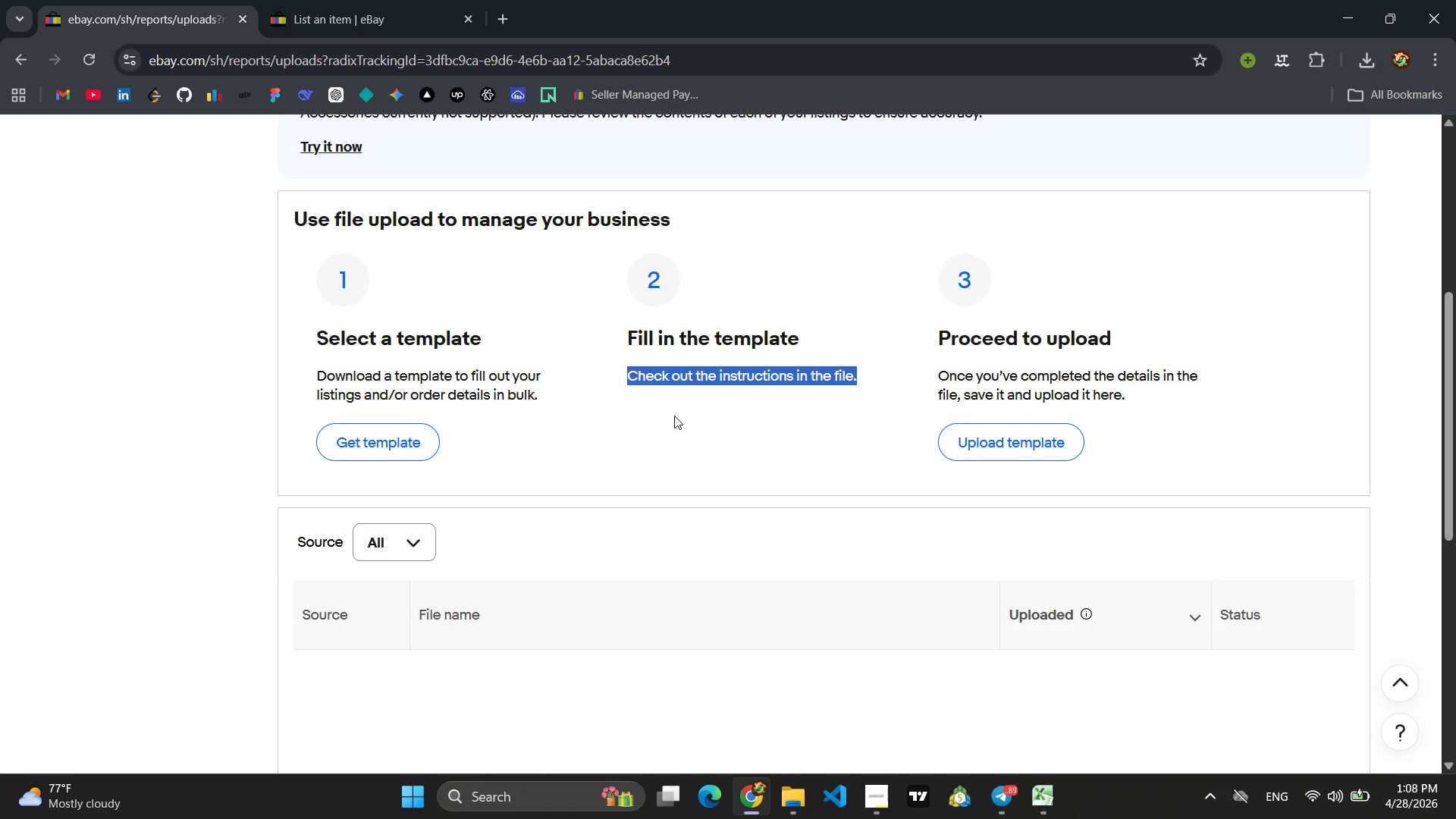 
left_click([678, 403])
 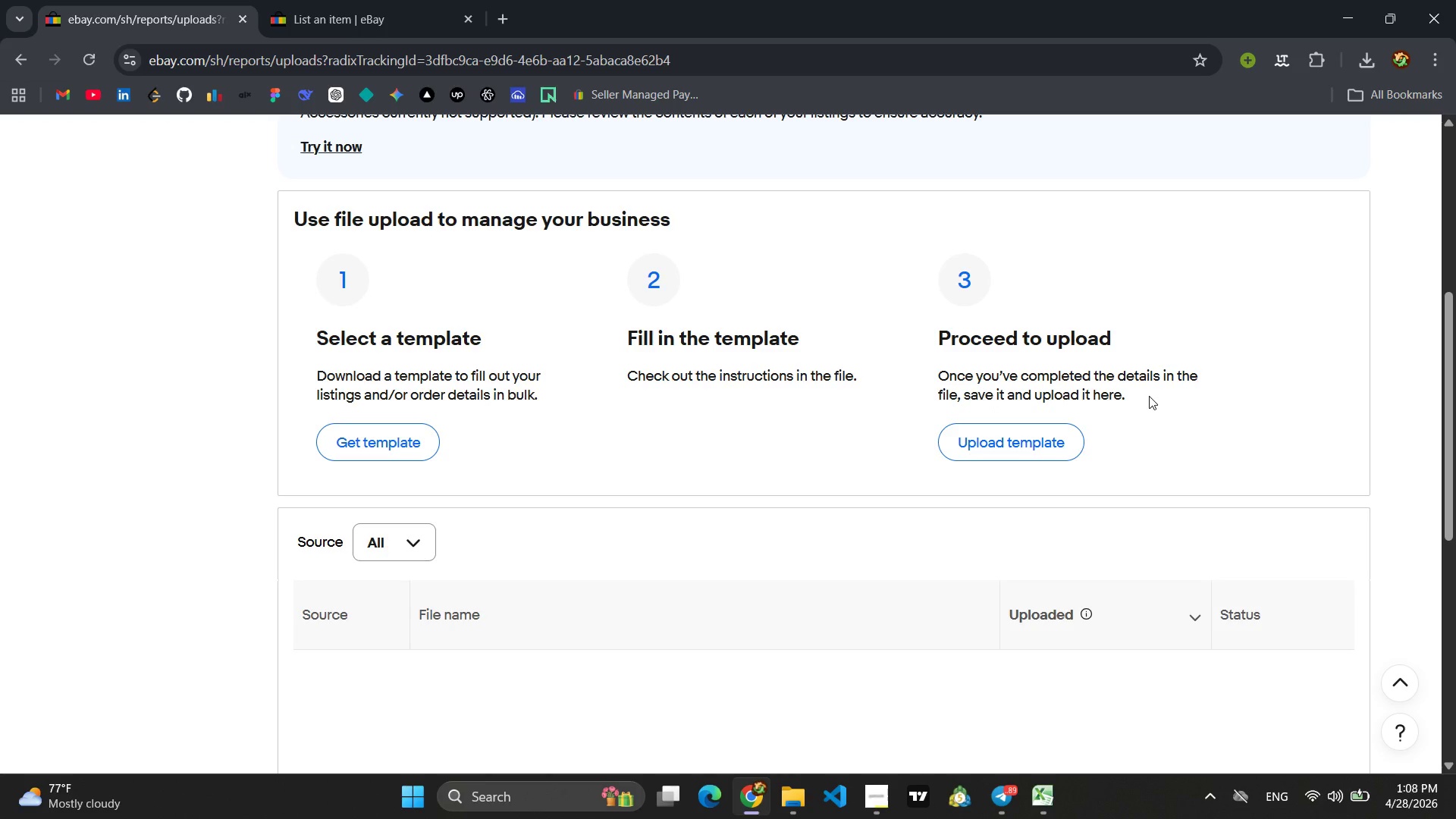 
left_click_drag(start_coordinate=[1138, 395], to_coordinate=[940, 361])
 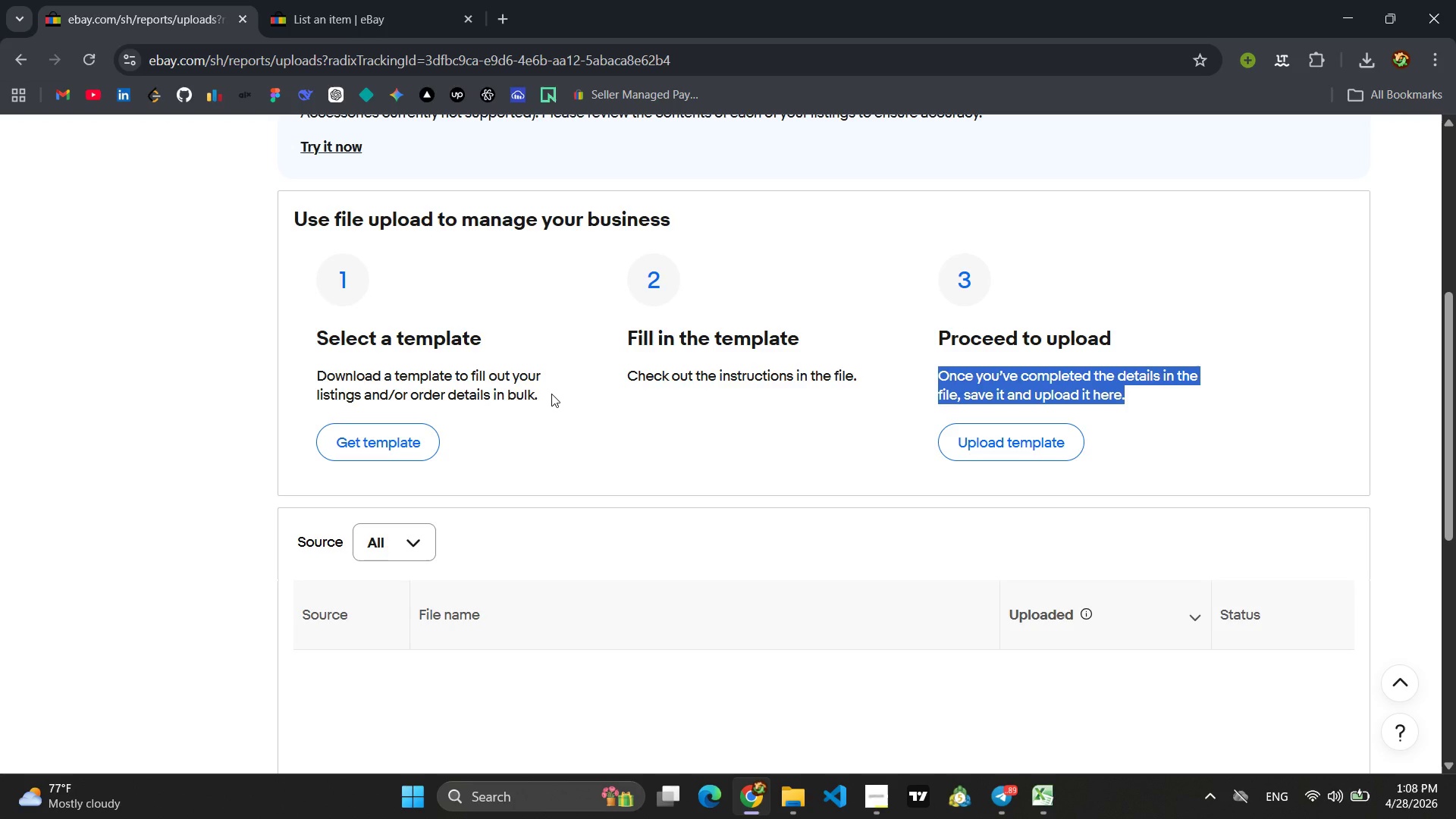 
wait(5.69)
 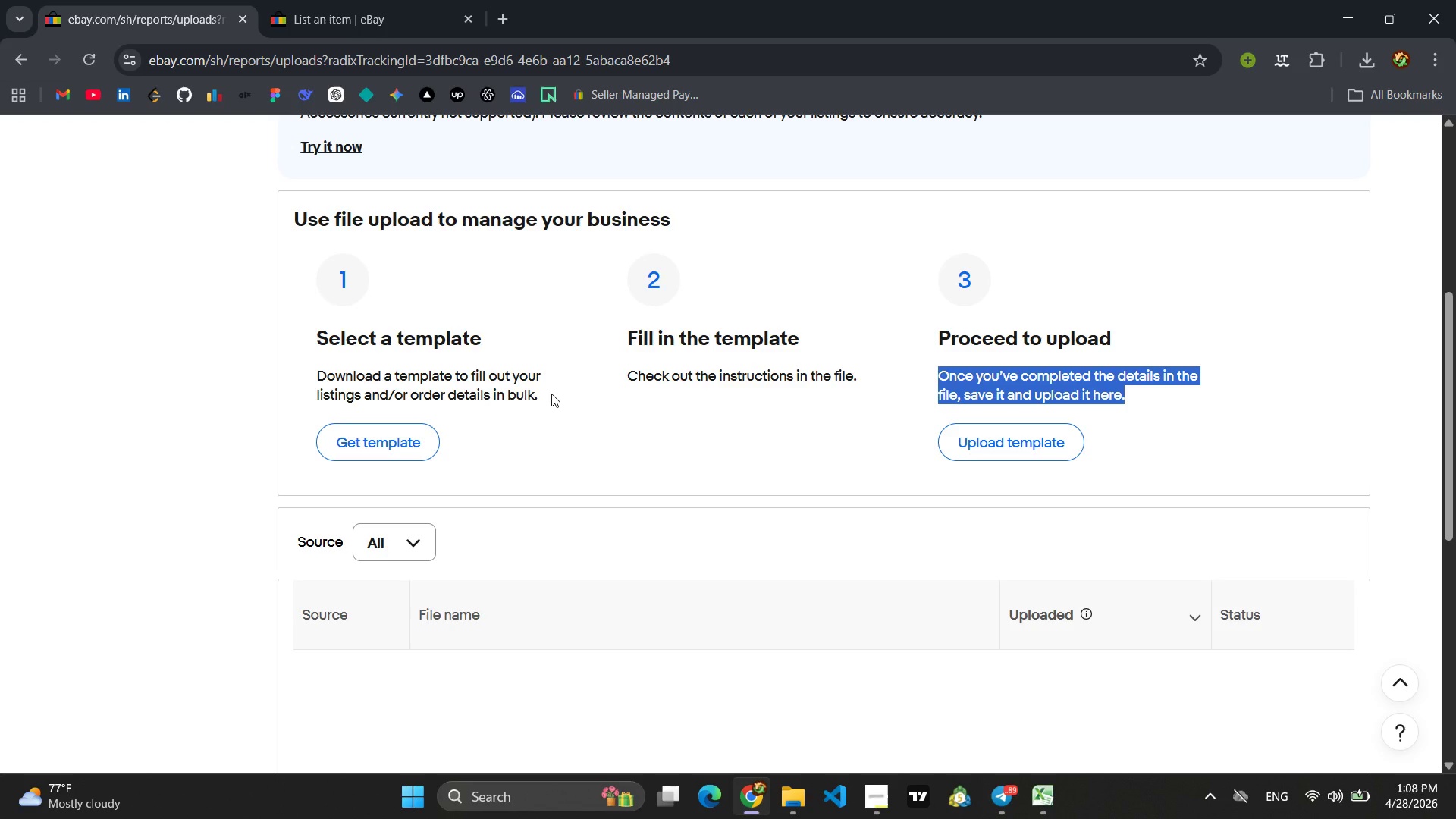 
left_click([303, 2])
 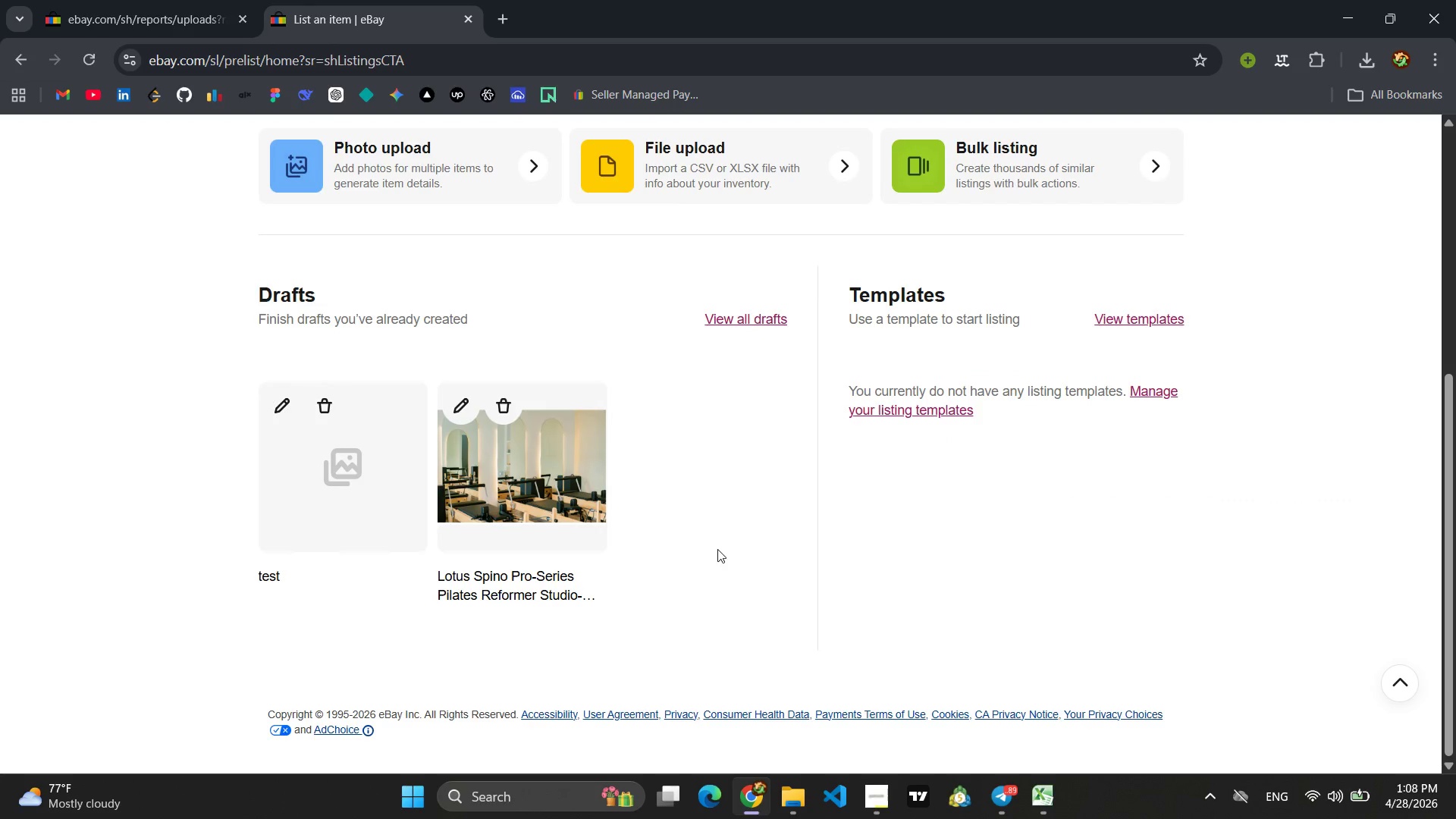 
scroll: coordinate [816, 518], scroll_direction: up, amount: 2.0
 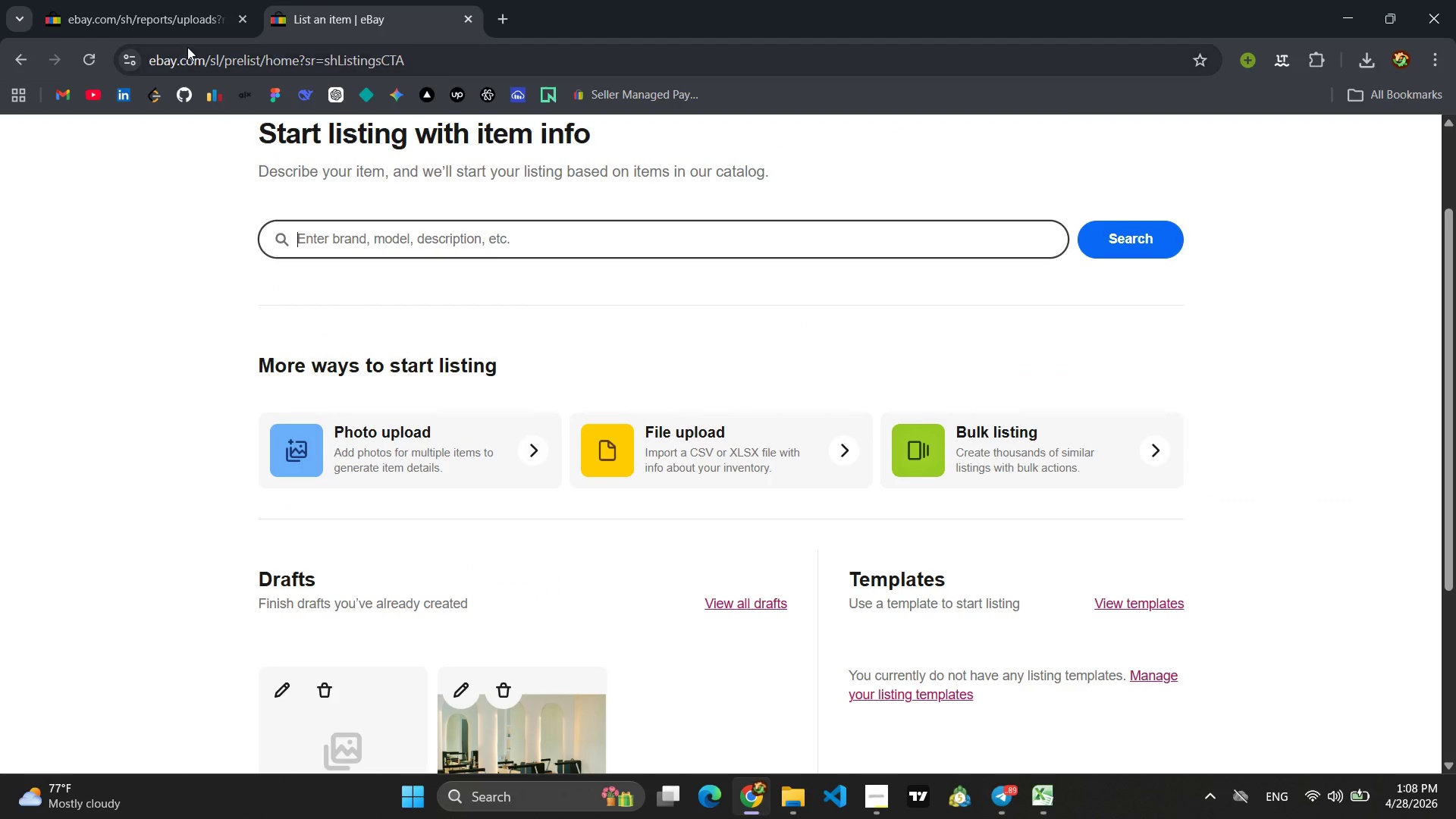 
left_click([130, 0])
 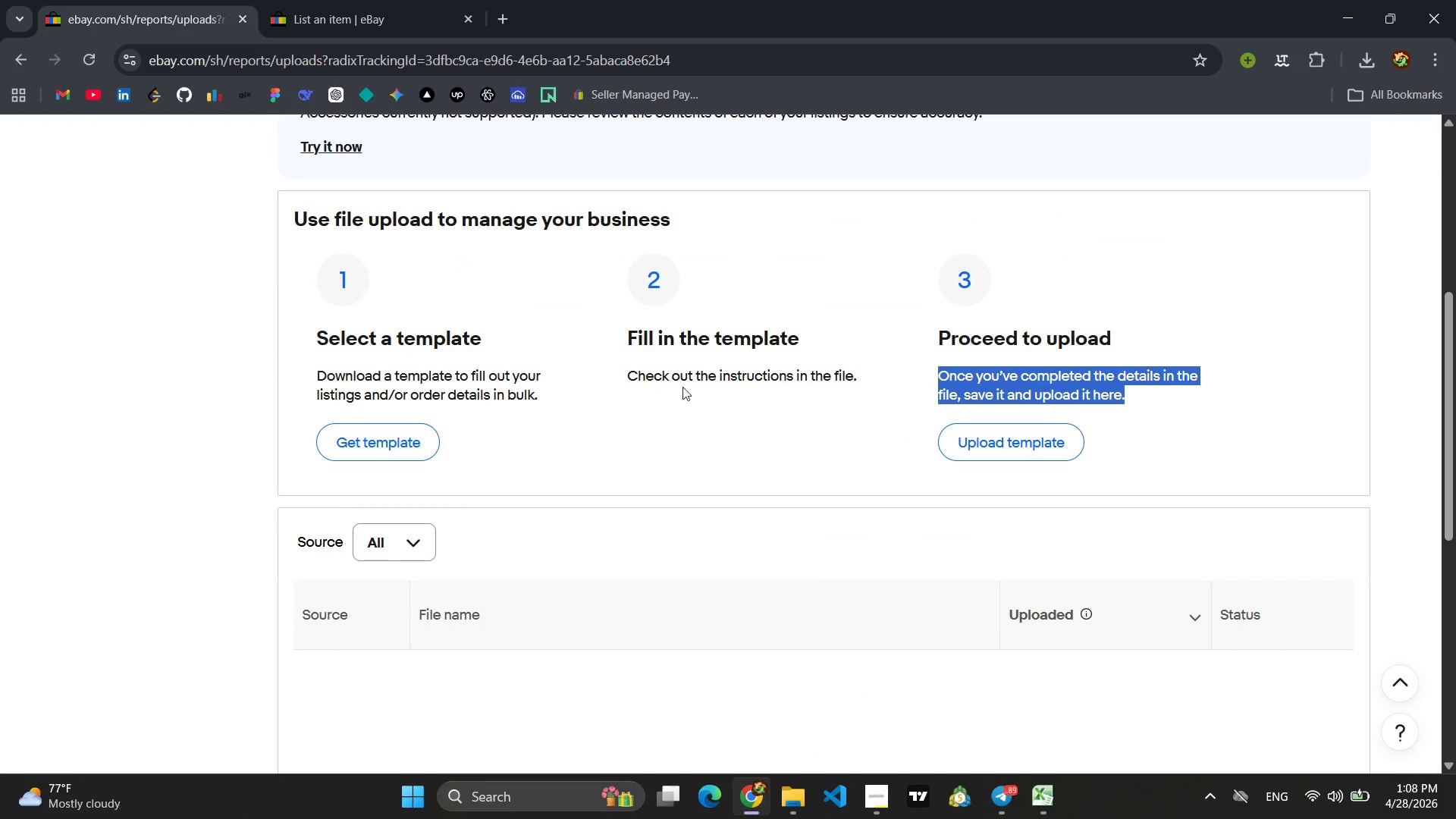 
left_click([695, 406])
 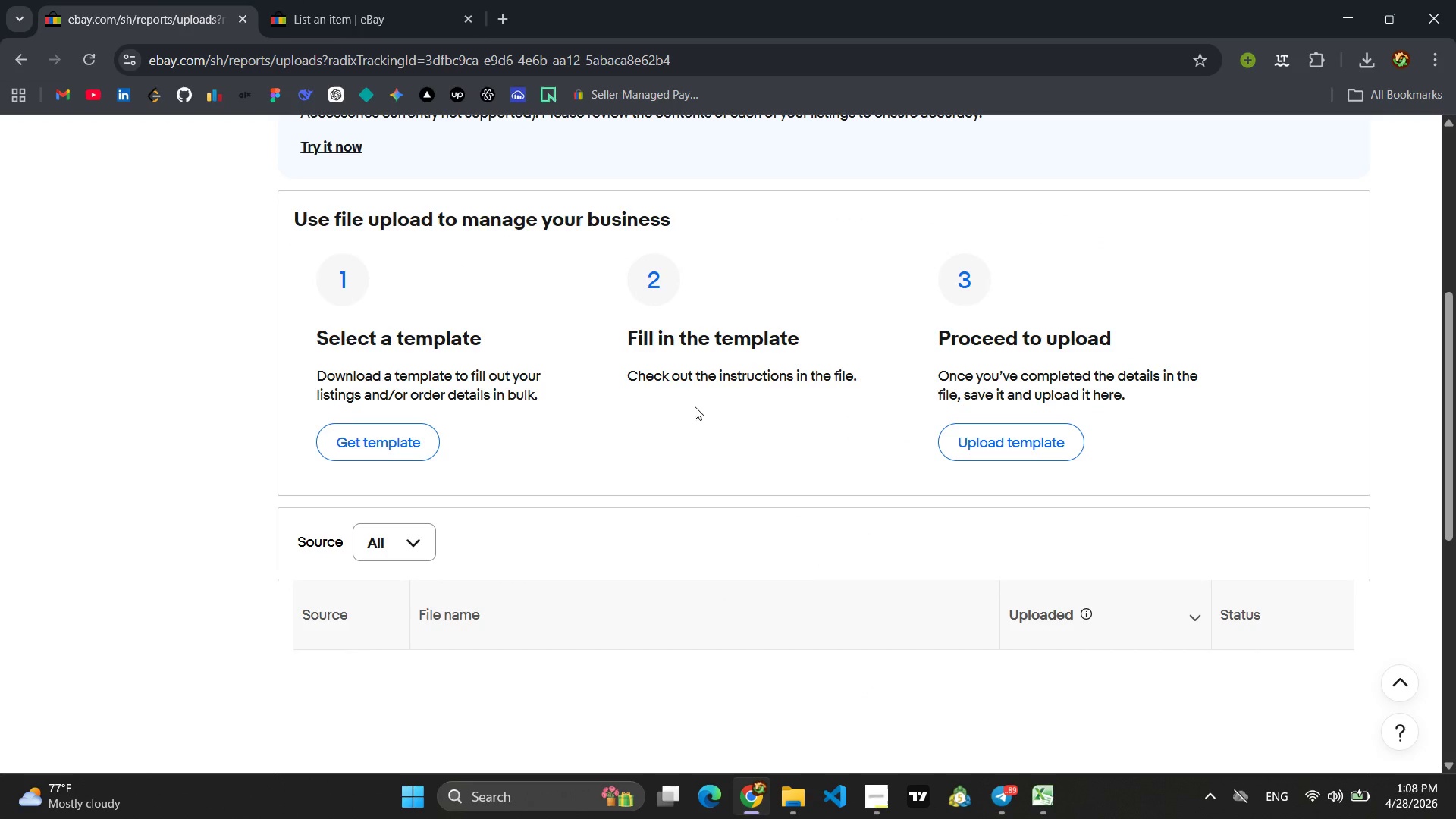 
scroll: coordinate [733, 468], scroll_direction: up, amount: 3.0
 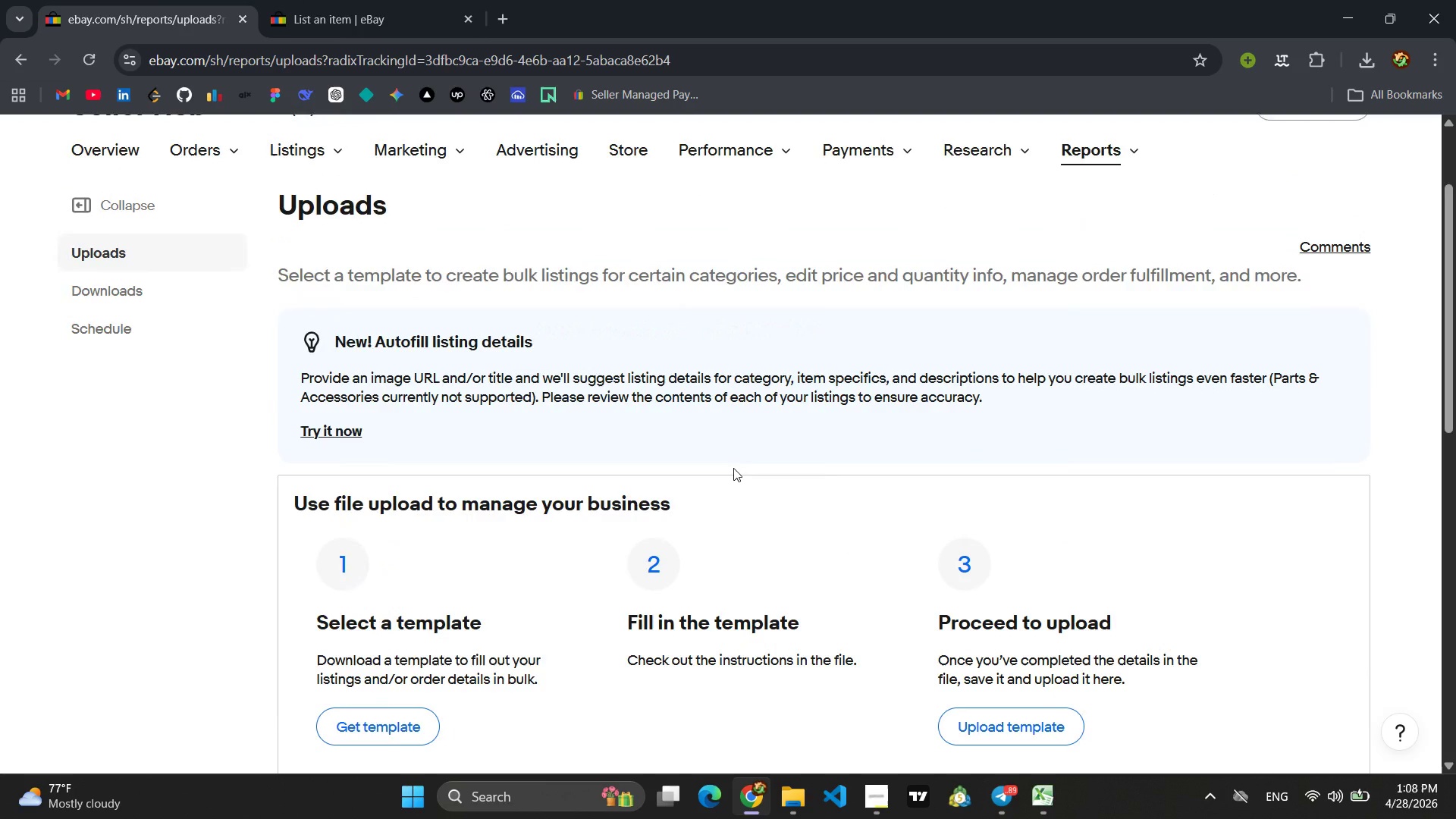 
scroll: coordinate [668, 573], scroll_direction: down, amount: 8.0
 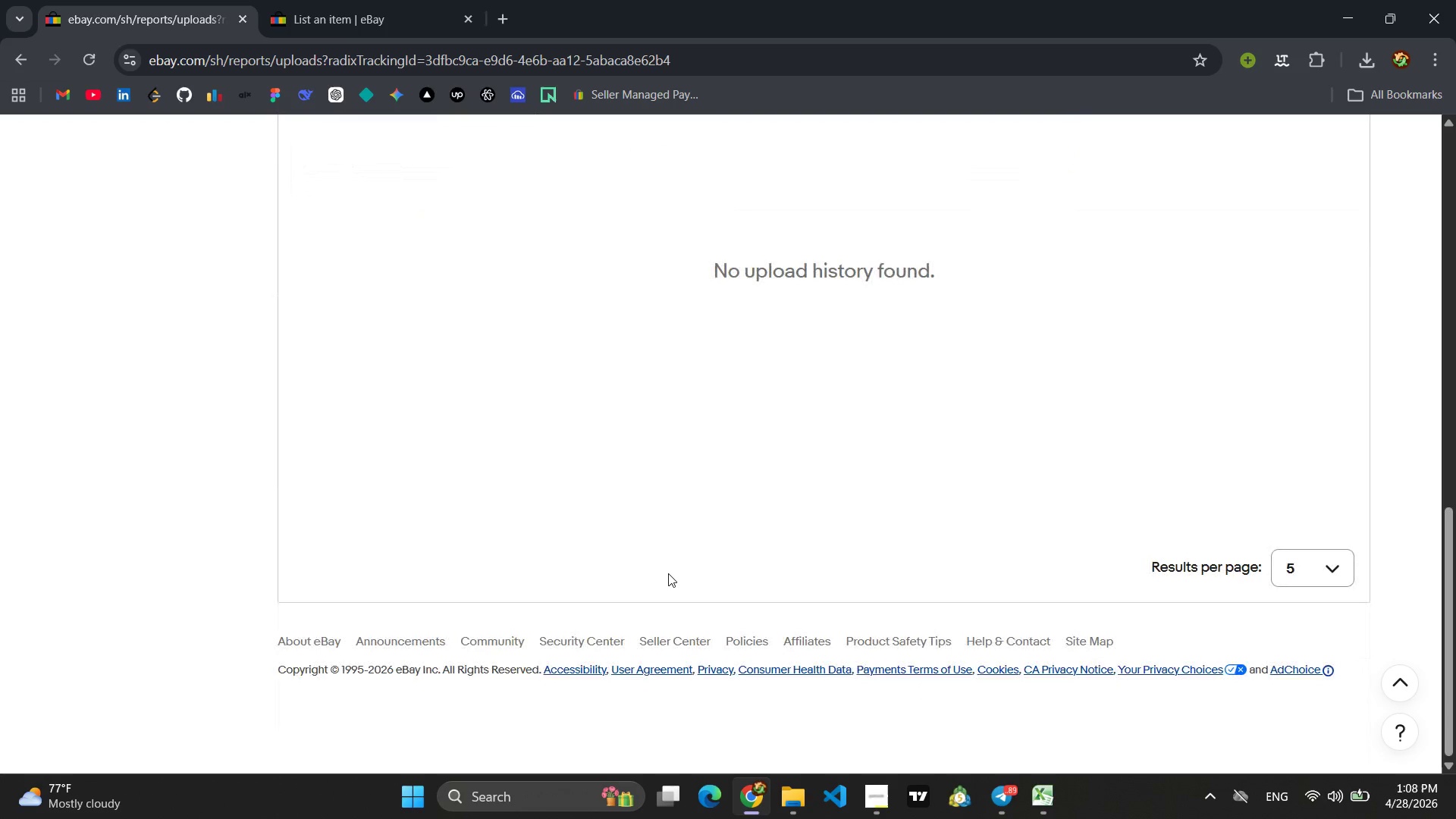 
scroll: coordinate [668, 573], scroll_direction: up, amount: 11.0
 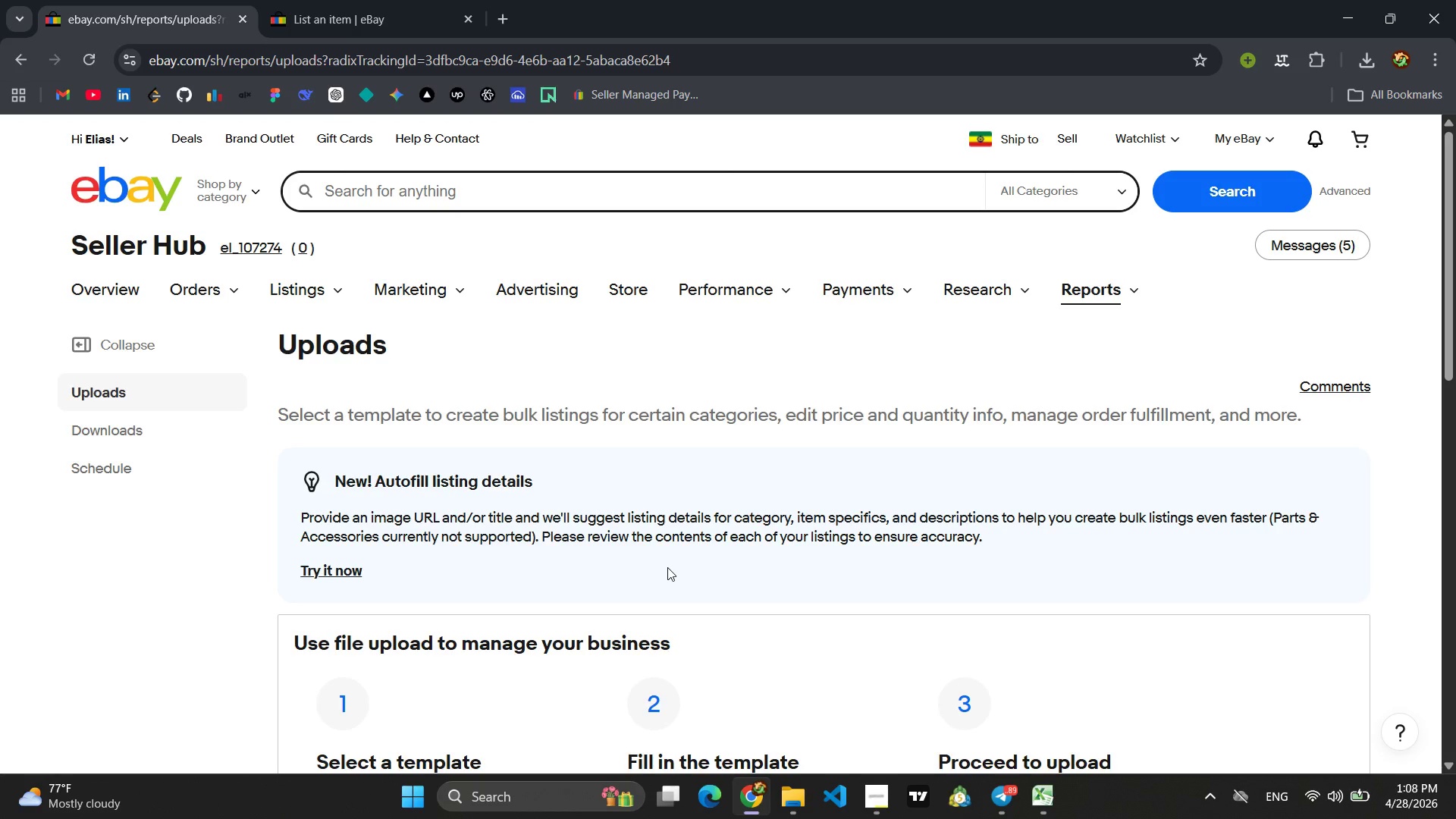 
scroll: coordinate [618, 345], scroll_direction: down, amount: 3.0
 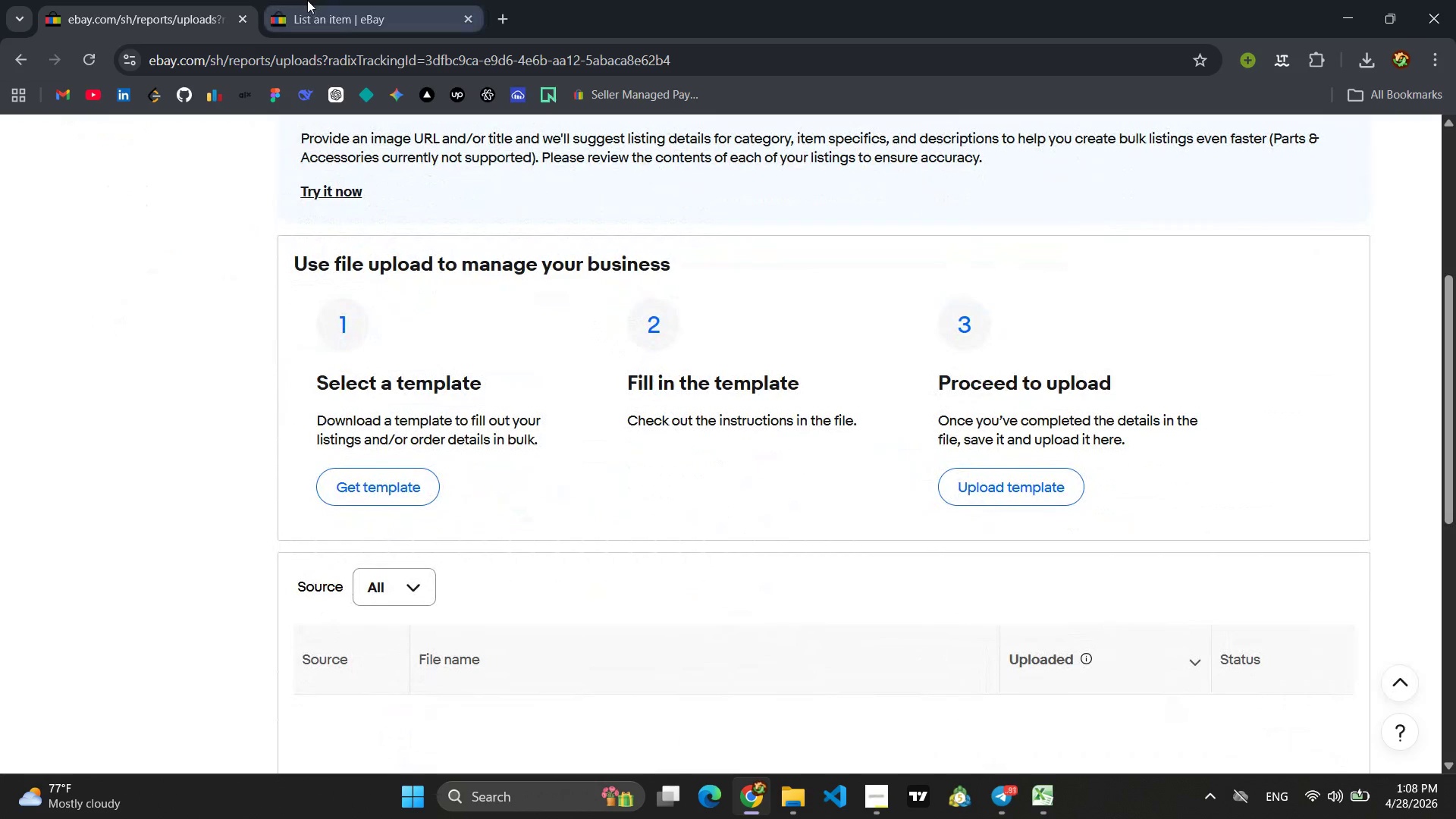 
left_click([307, 0])
 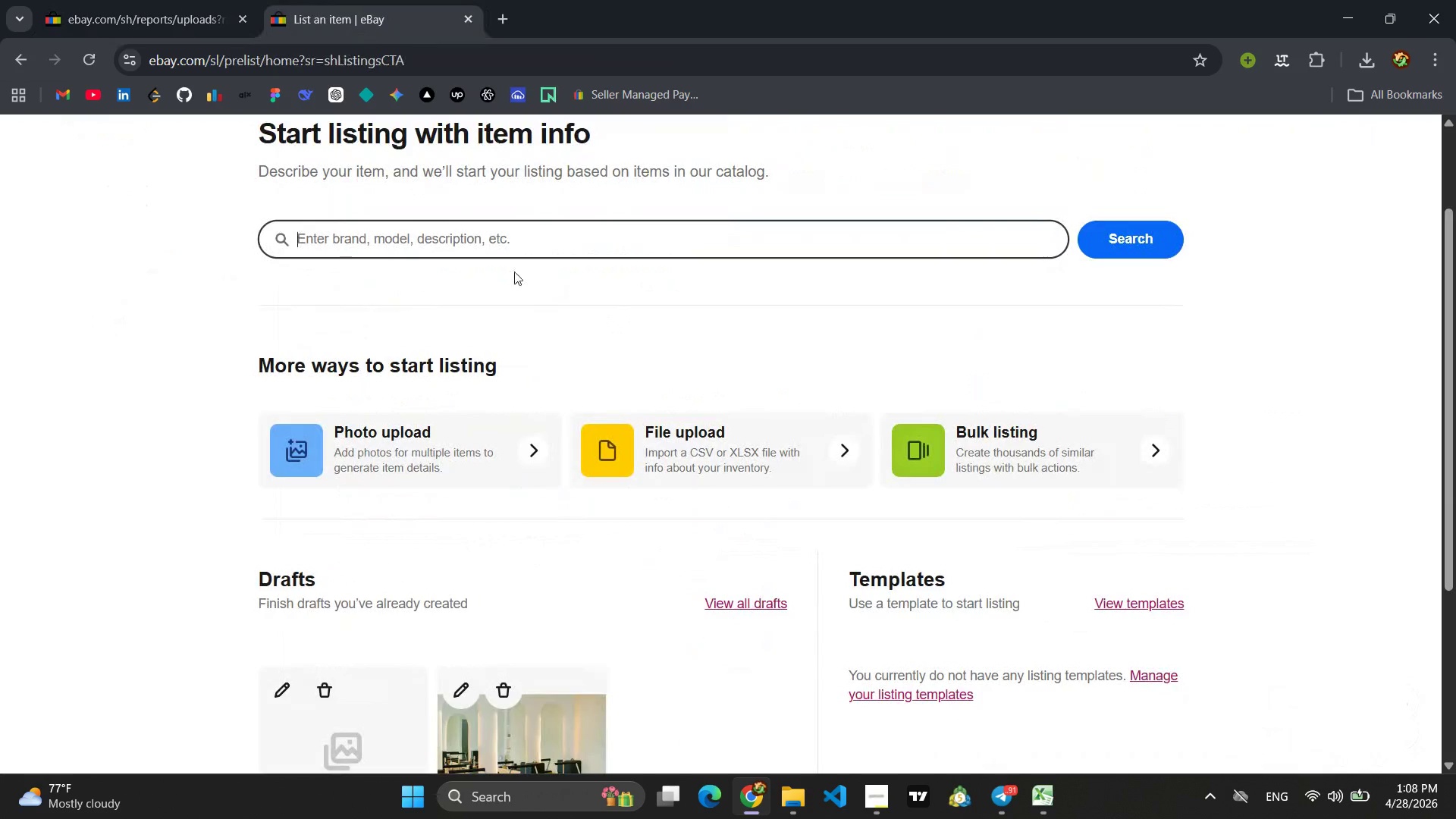 
scroll: coordinate [645, 353], scroll_direction: down, amount: 4.0
 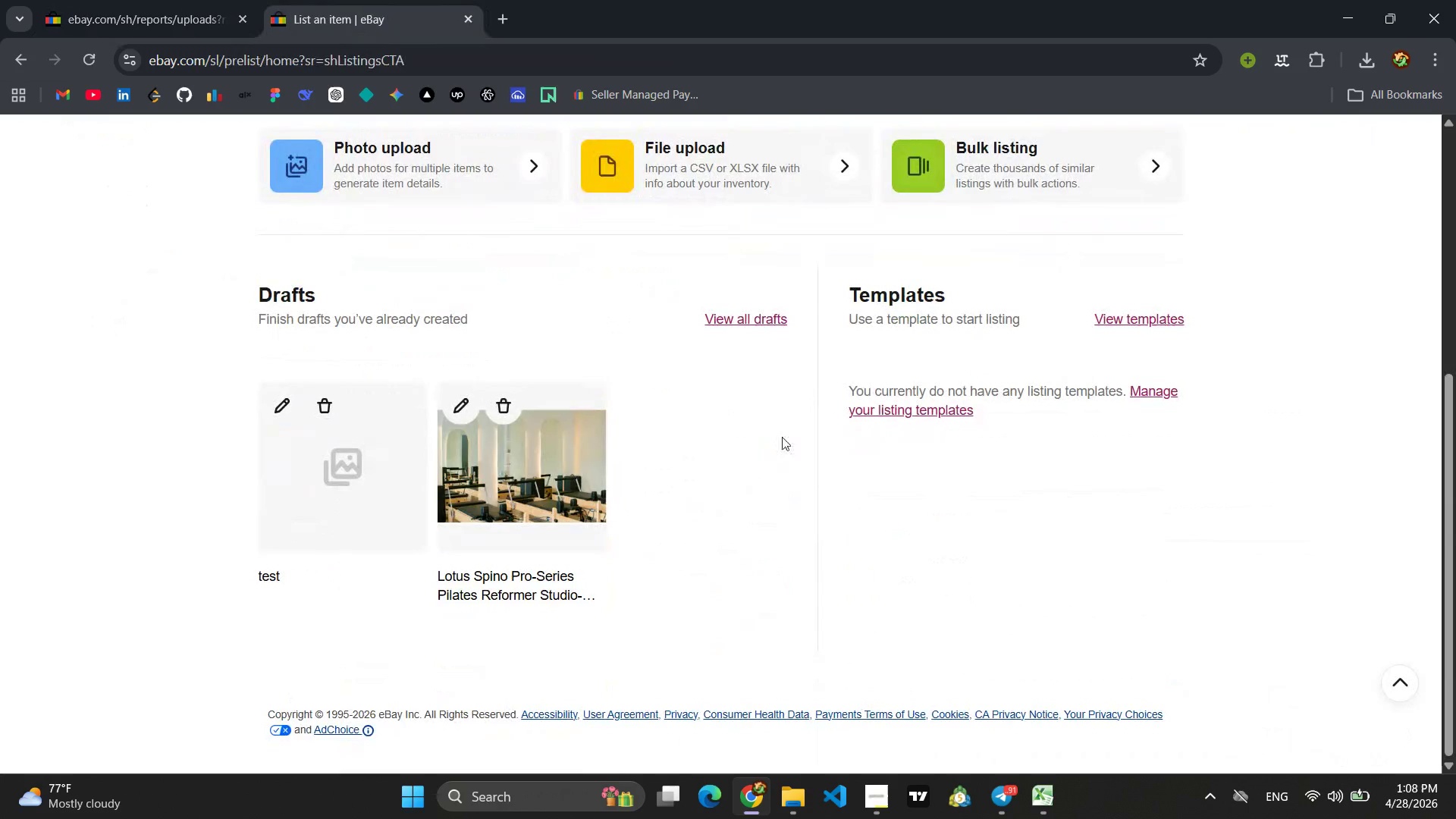 
scroll: coordinate [721, 410], scroll_direction: up, amount: 3.0
 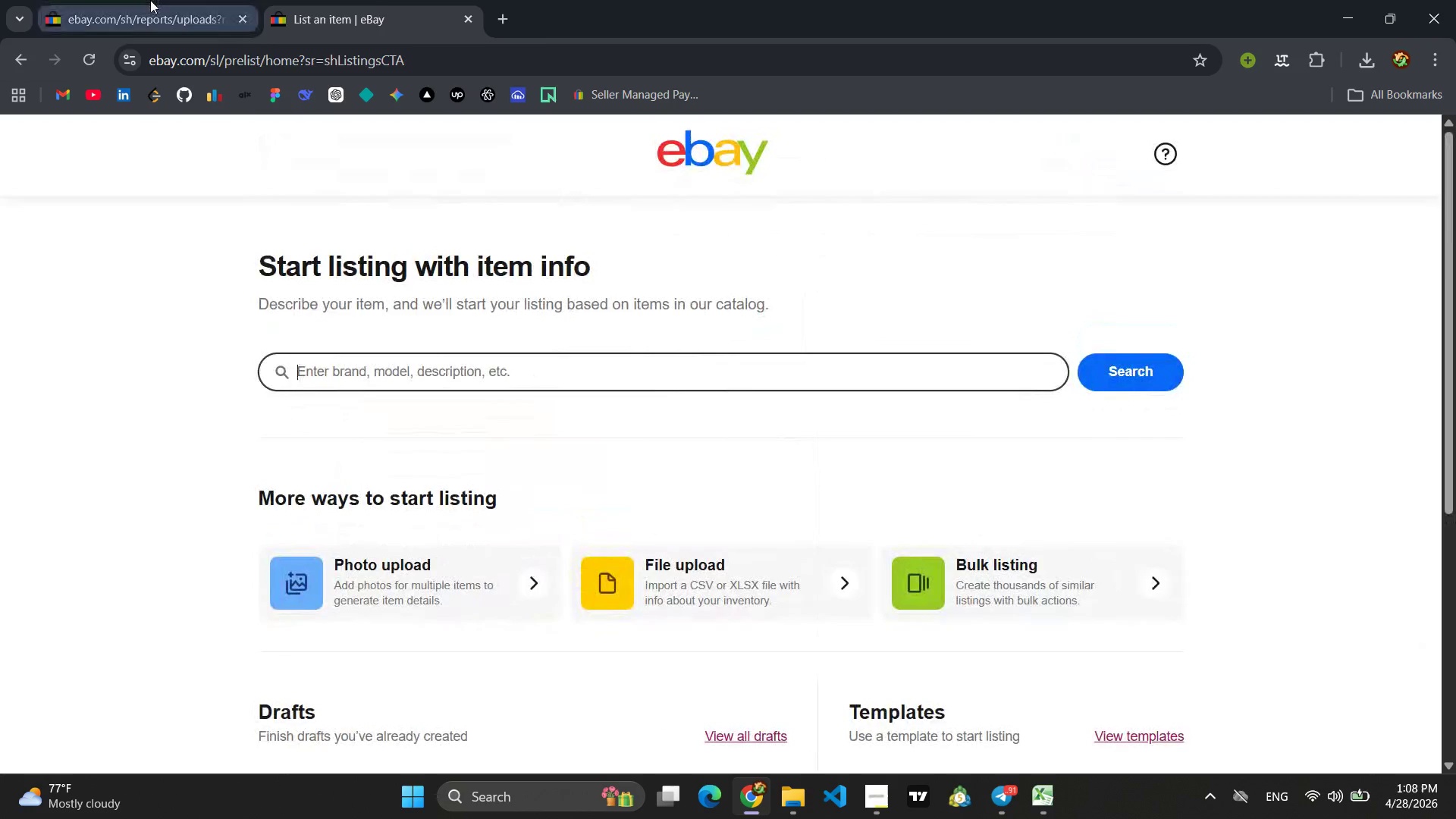 
left_click([150, 0])
 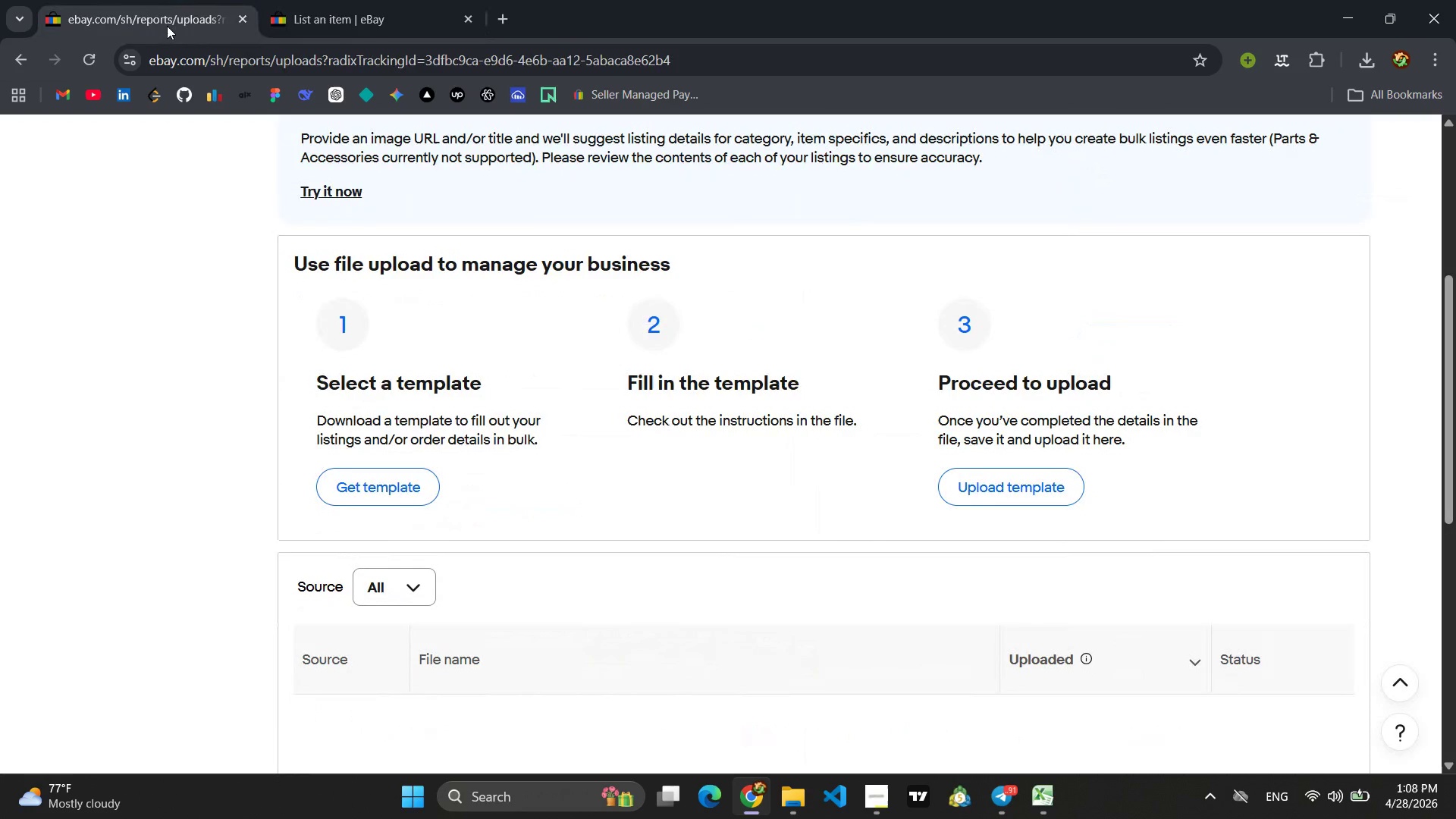 
wait(6.48)
 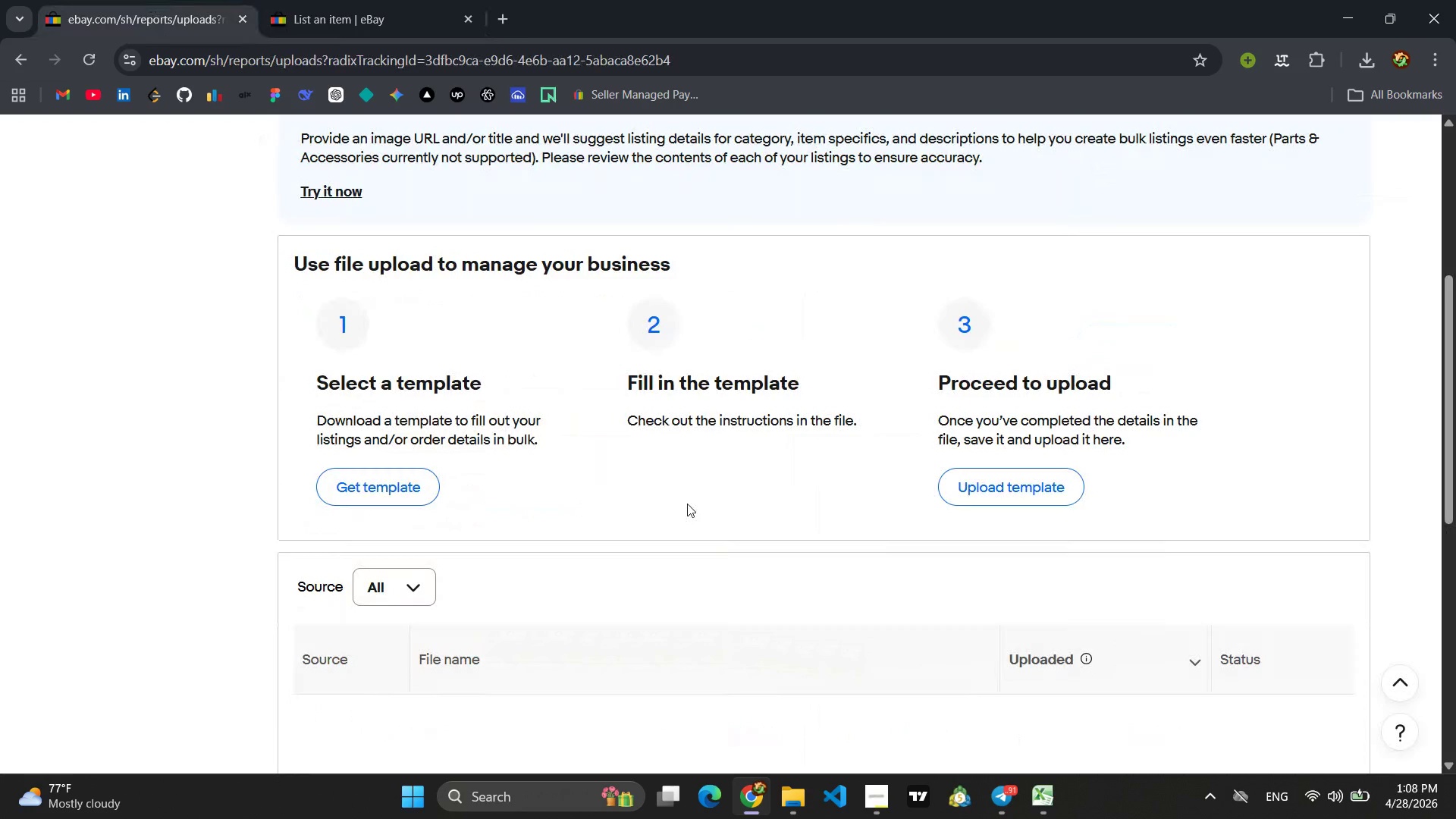 
left_click([375, 18])
 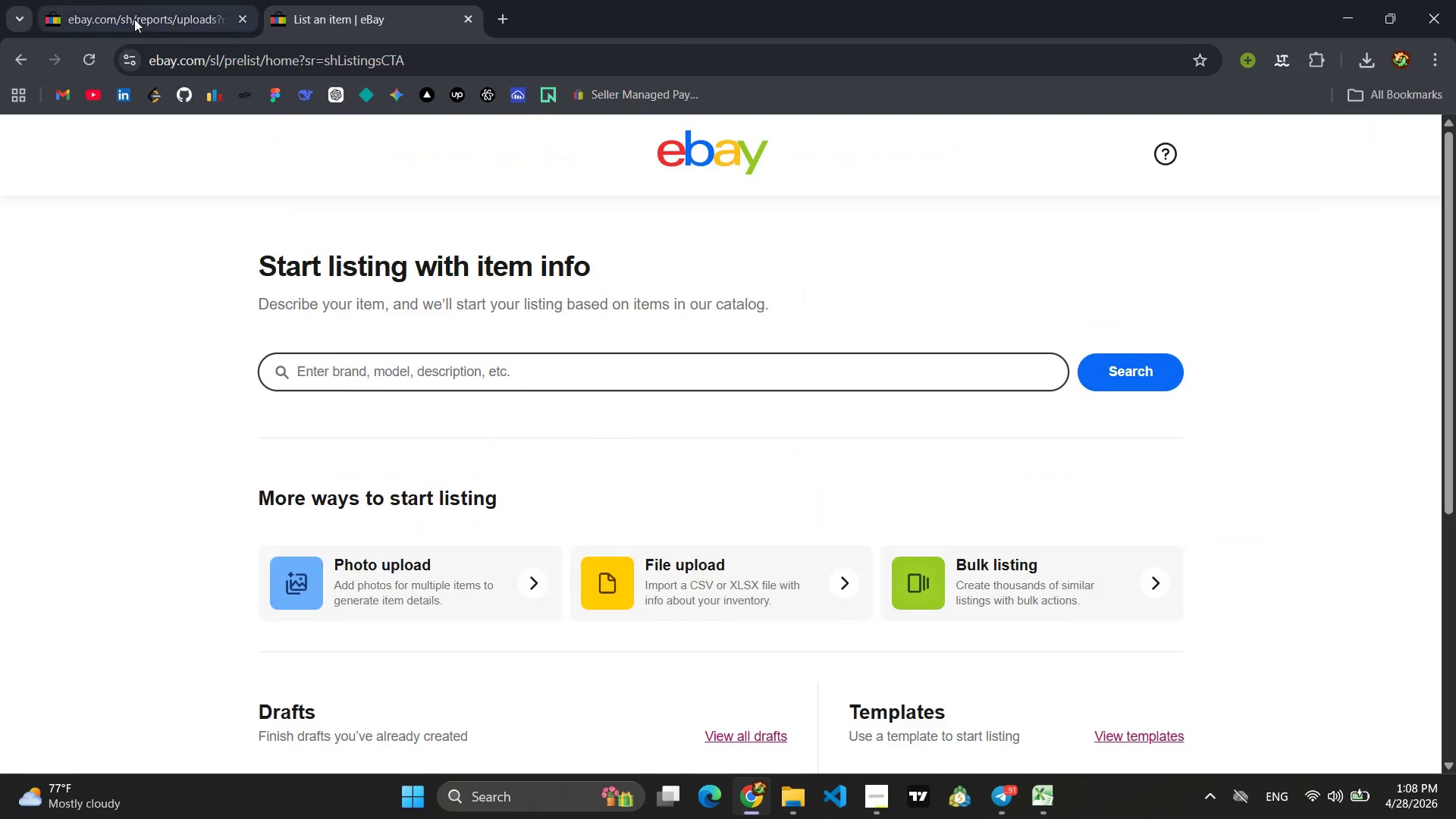 
left_click([134, 19])
 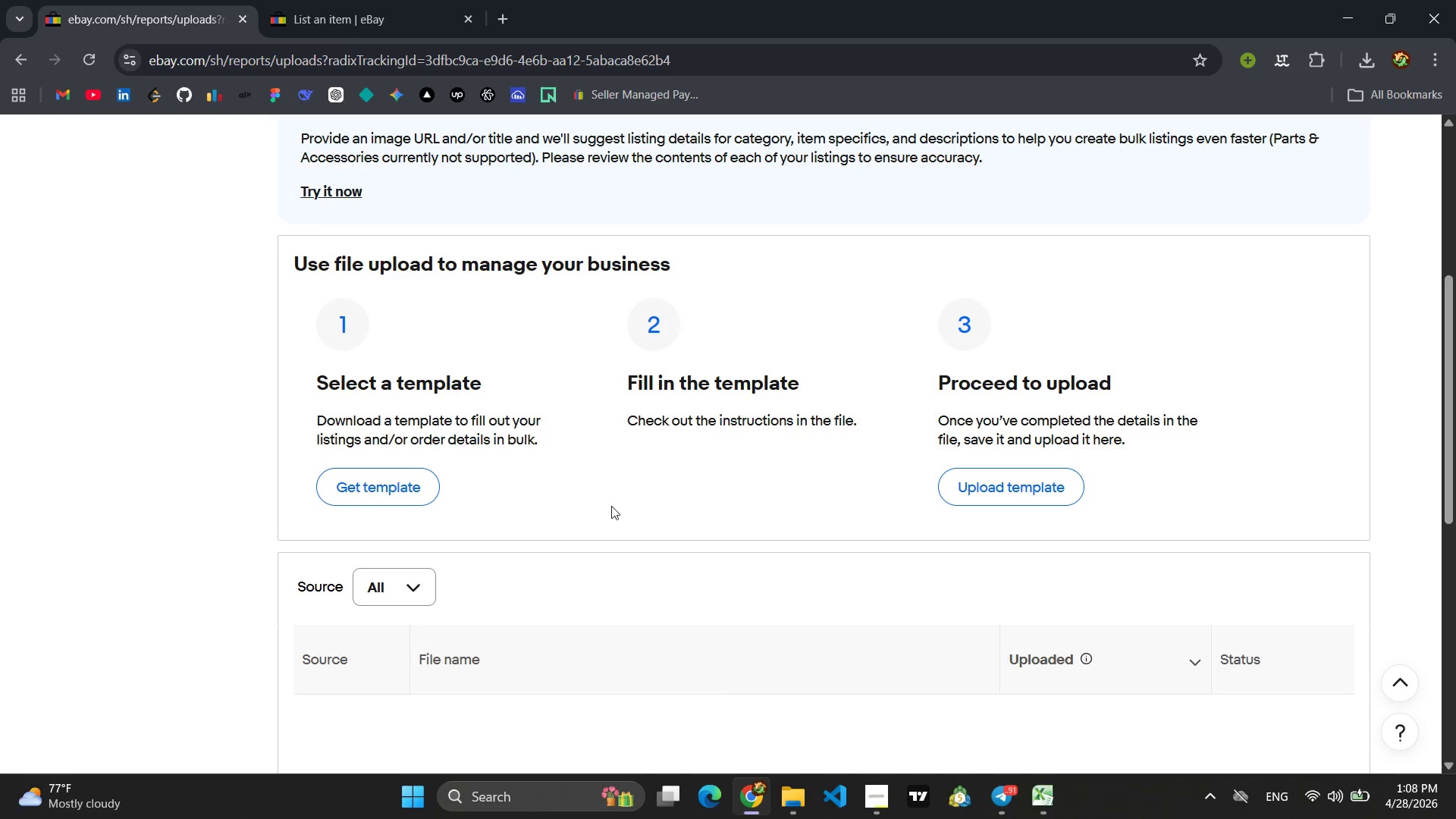 
scroll: coordinate [613, 504], scroll_direction: down, amount: 6.0
 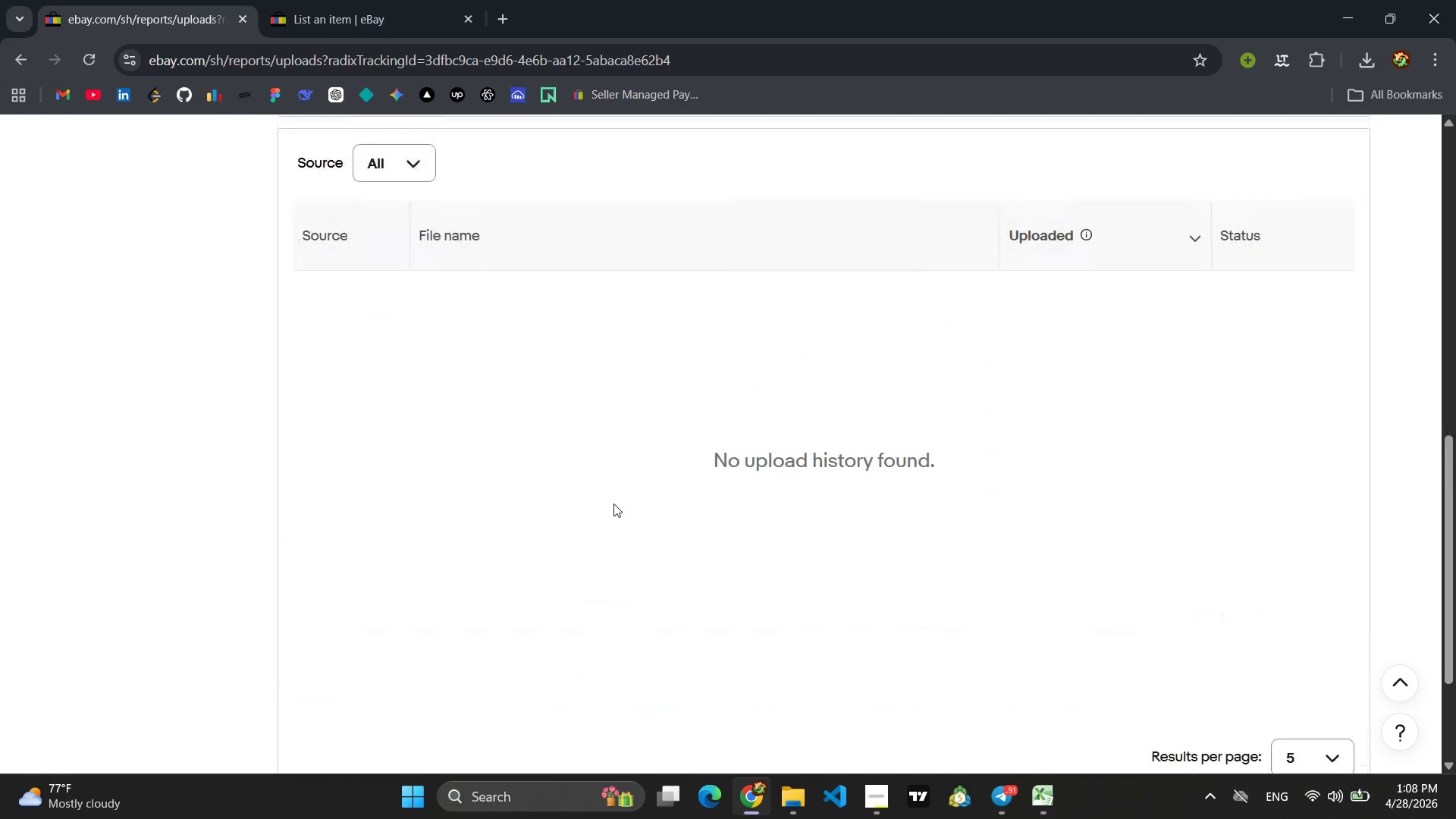 
scroll: coordinate [574, 431], scroll_direction: up, amount: 14.0
 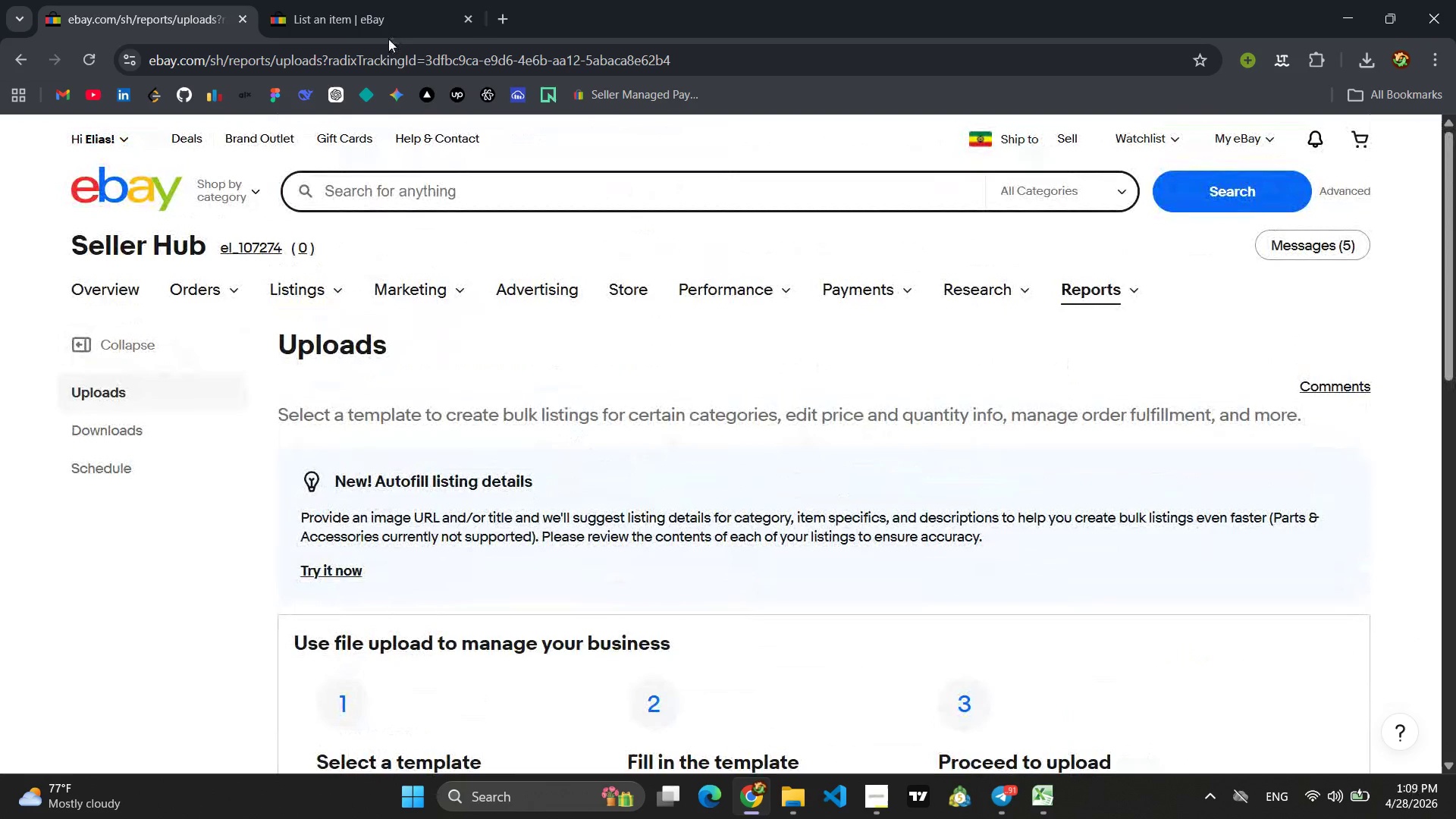 
left_click([344, 0])
 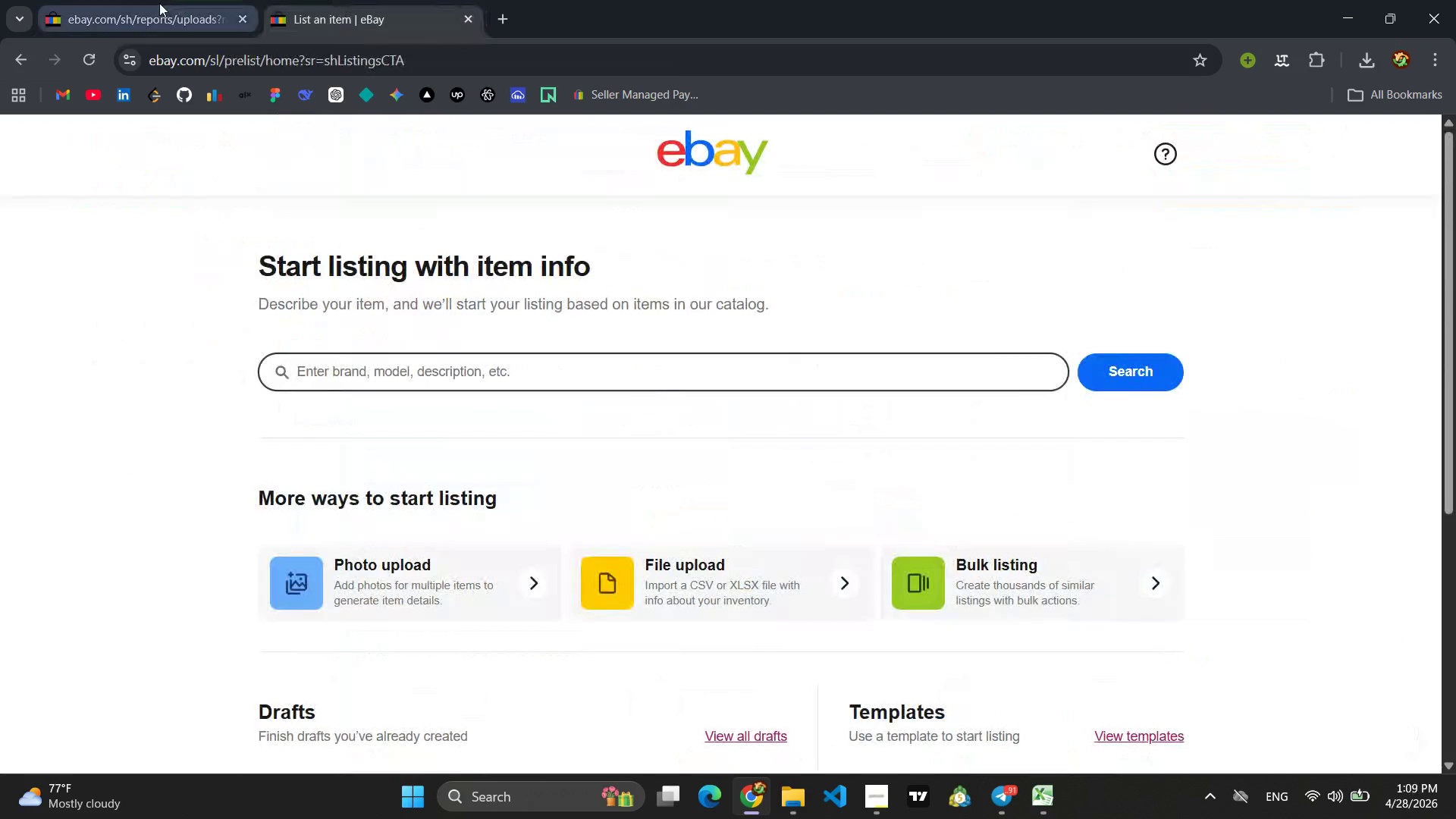 
left_click([159, 3])
 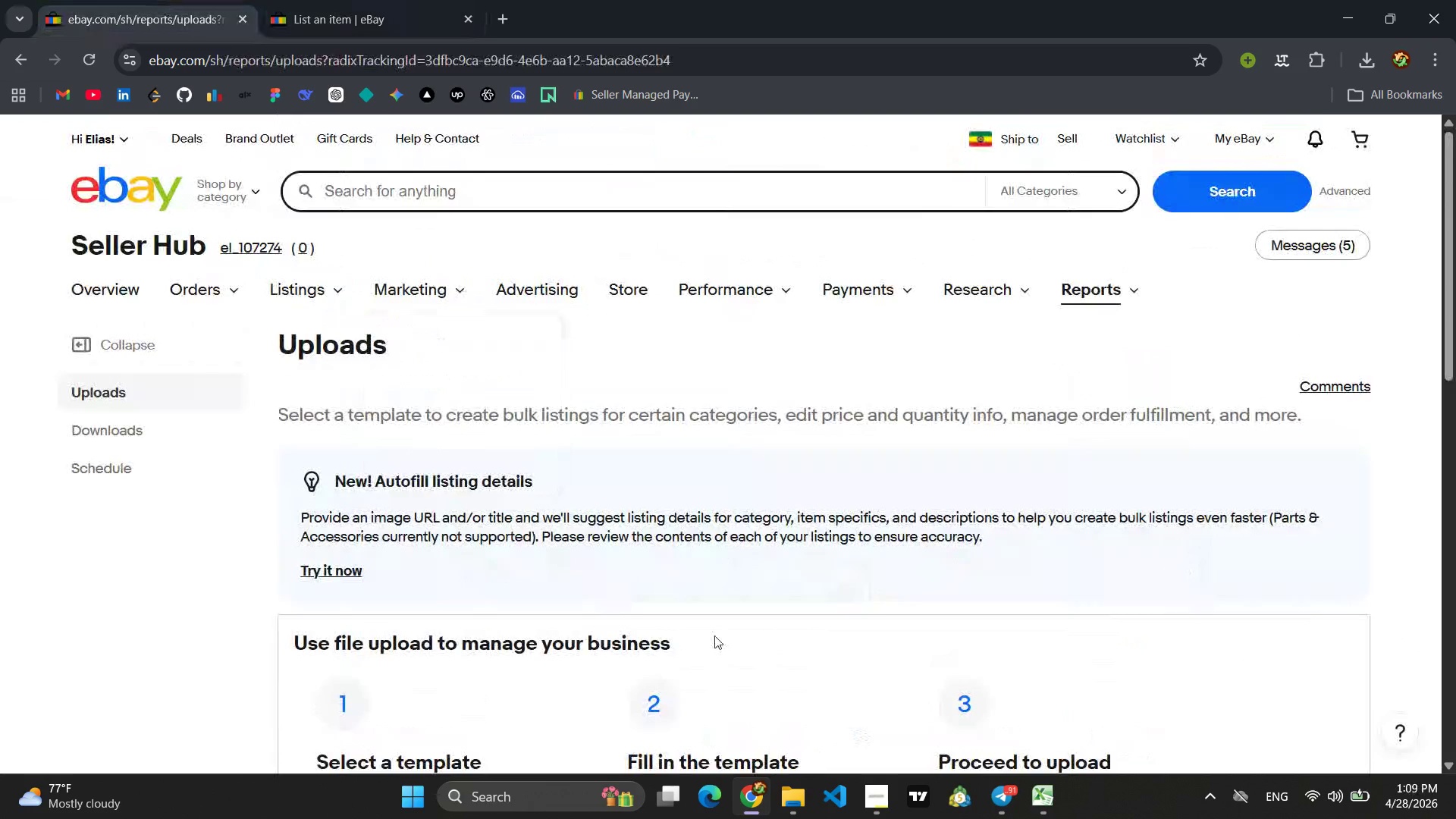 
scroll: coordinate [706, 615], scroll_direction: down, amount: 11.0
 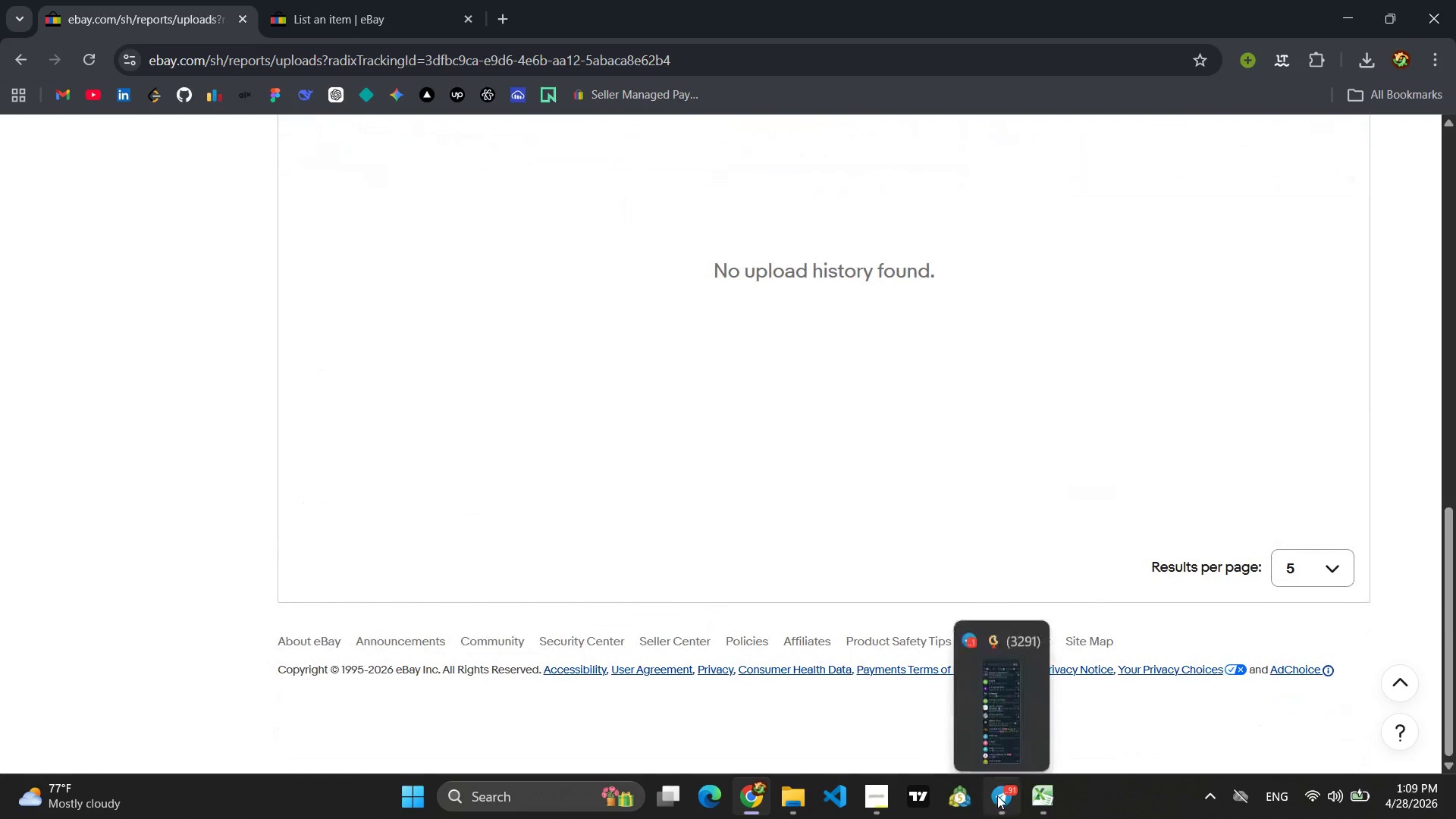 
double_click([997, 795])
 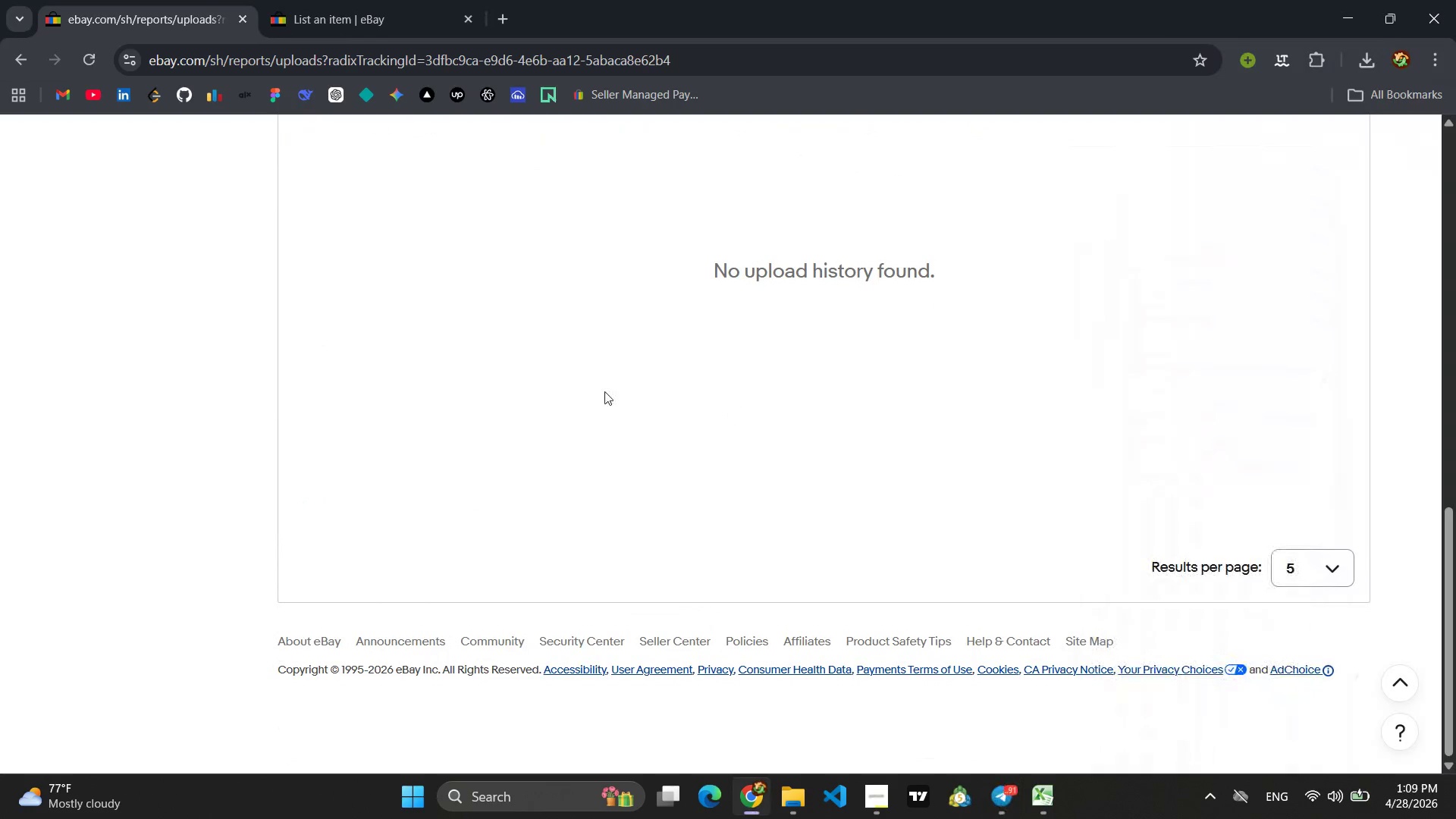 
scroll: coordinate [731, 626], scroll_direction: up, amount: 13.0
 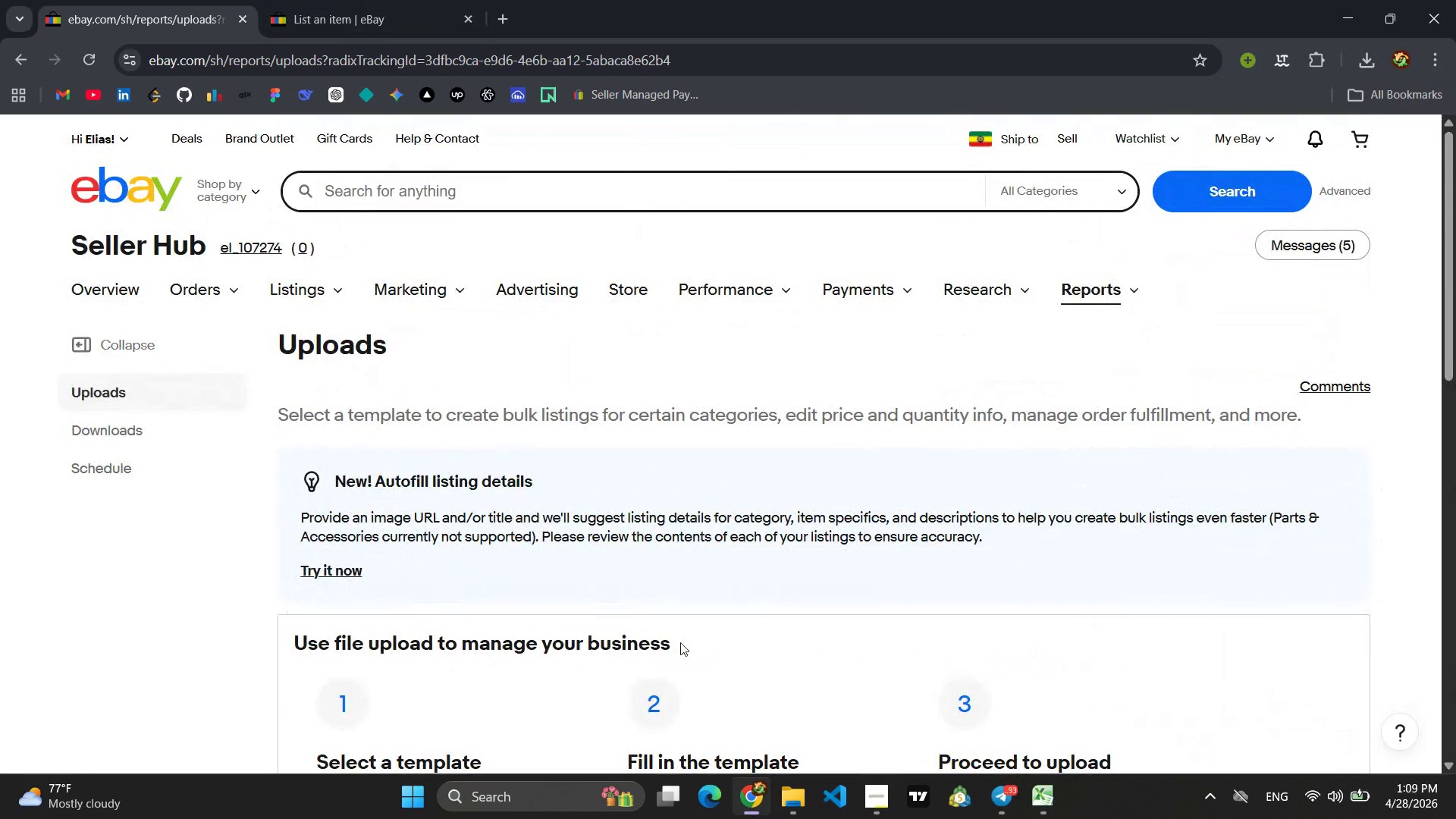 
left_click([666, 648])
 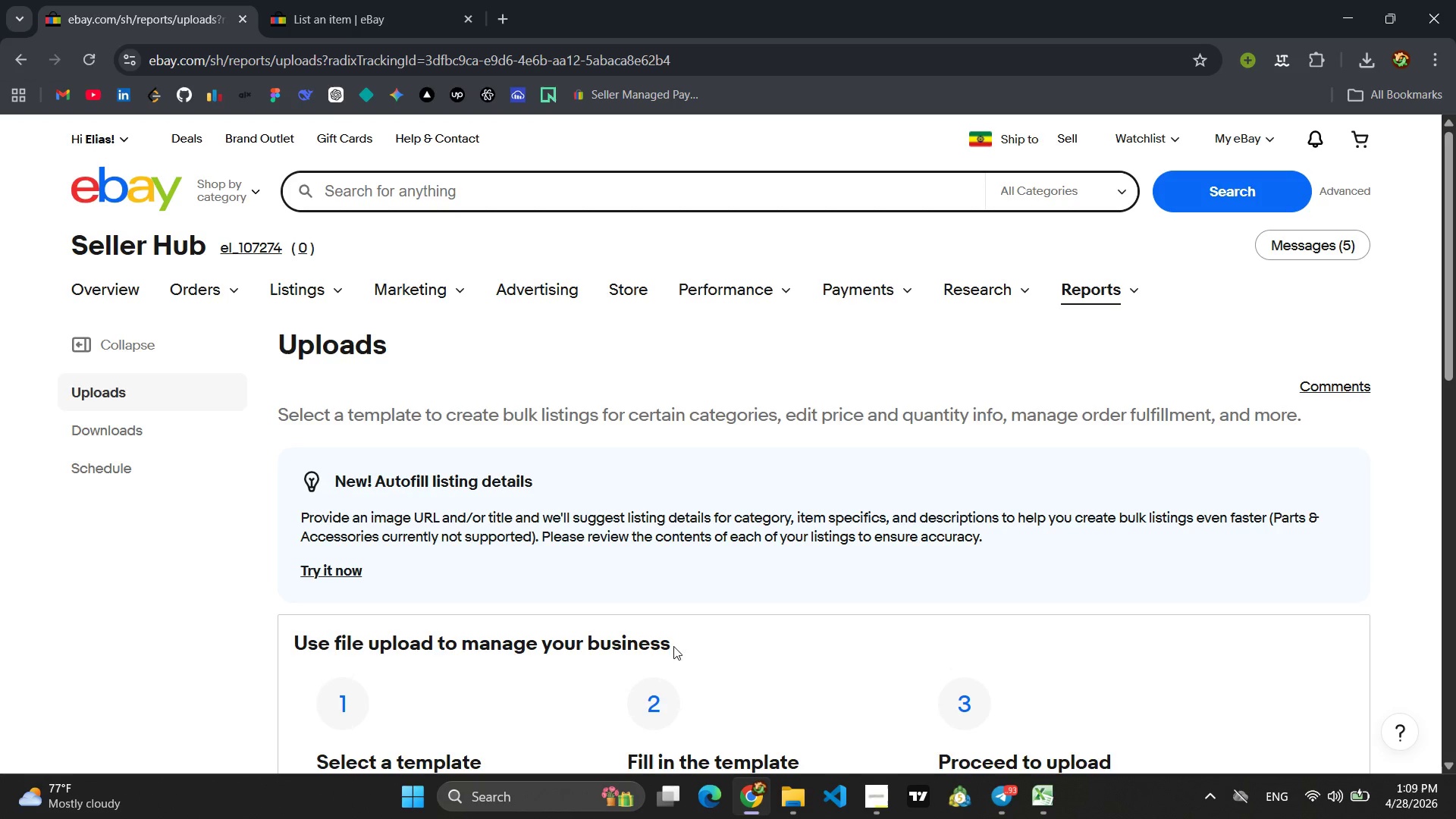 
left_click_drag(start_coordinate=[673, 646], to_coordinate=[285, 648])
 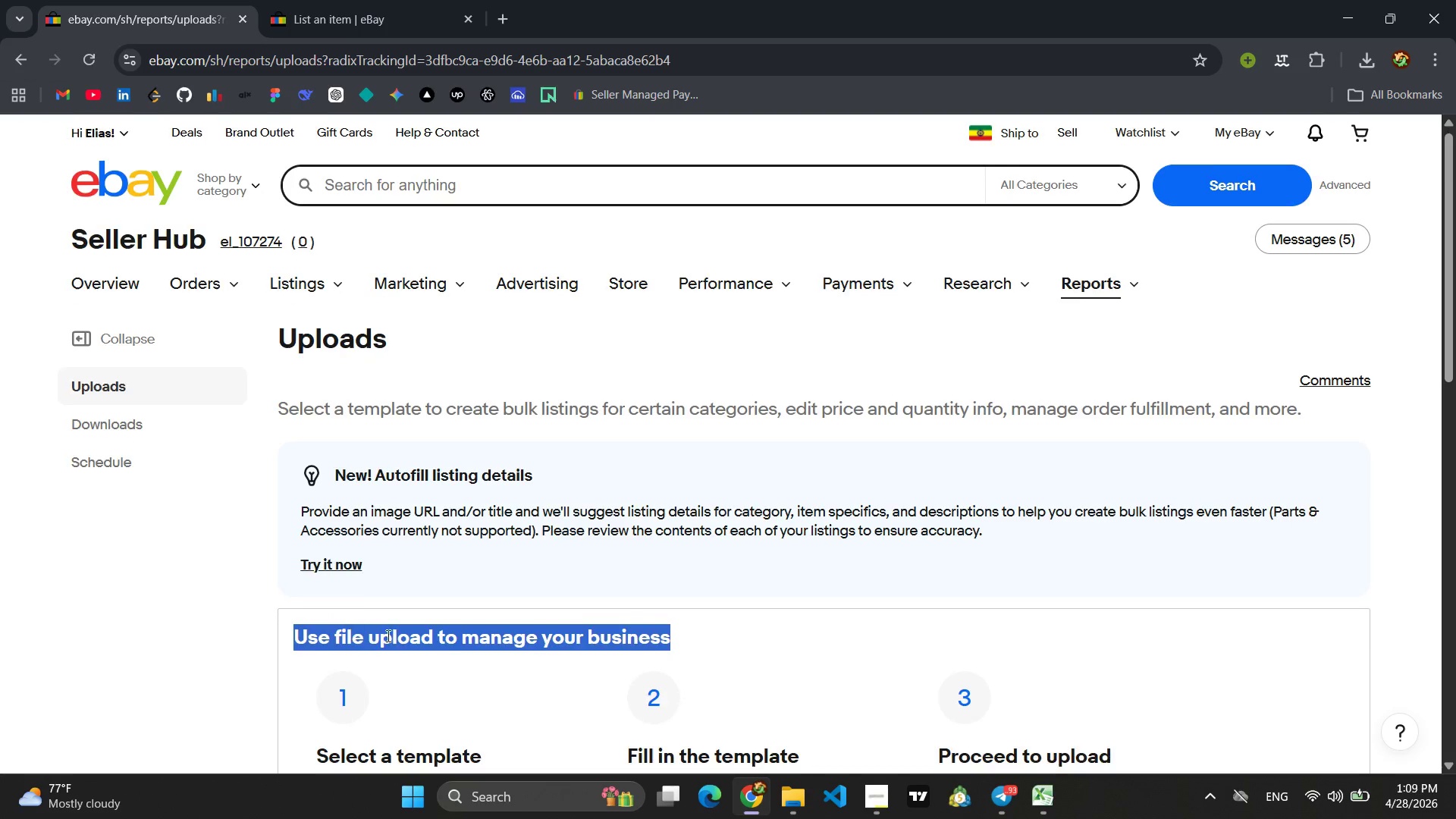 
scroll: coordinate [387, 635], scroll_direction: down, amount: 2.0
 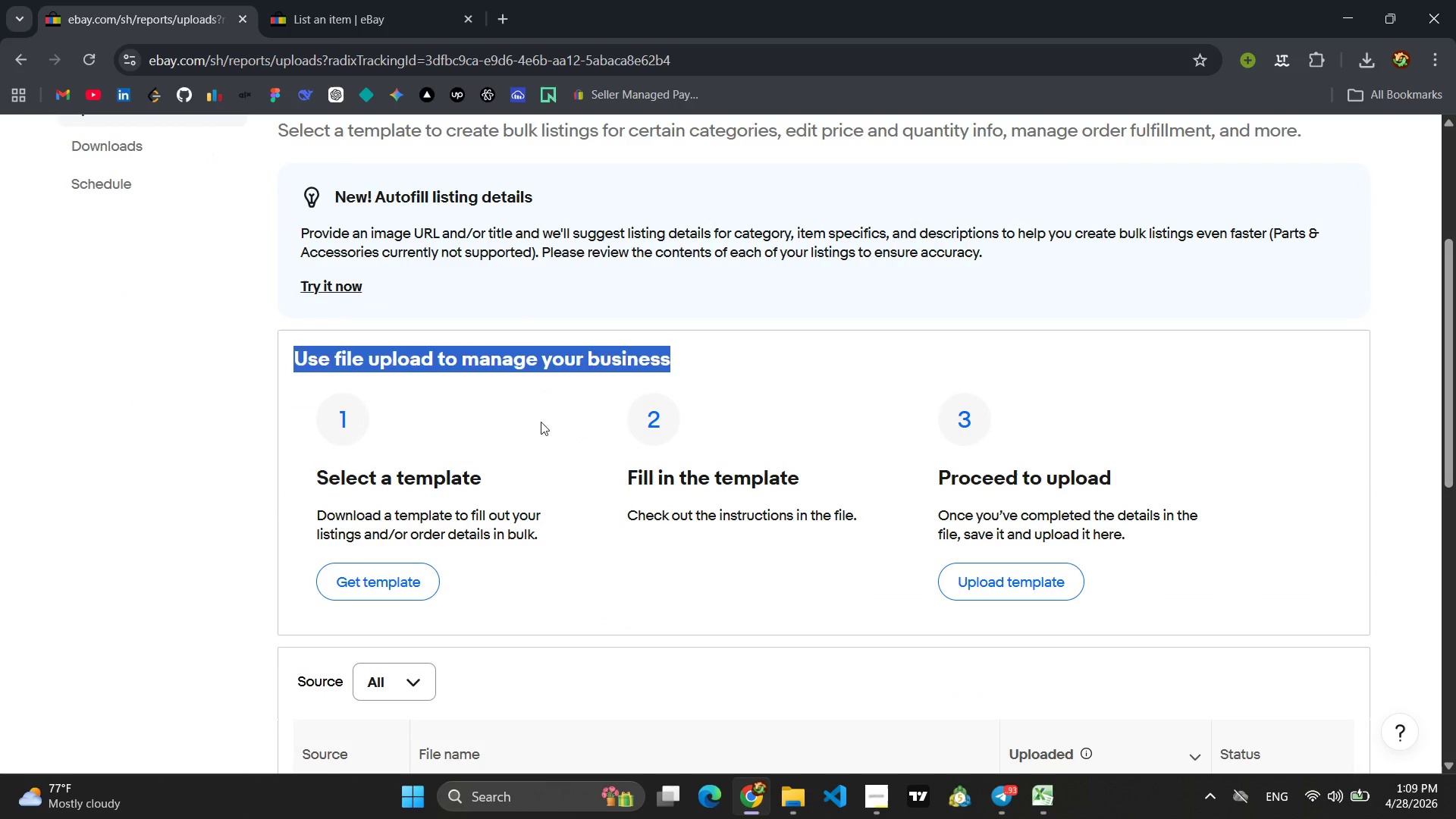 
left_click([539, 419])
 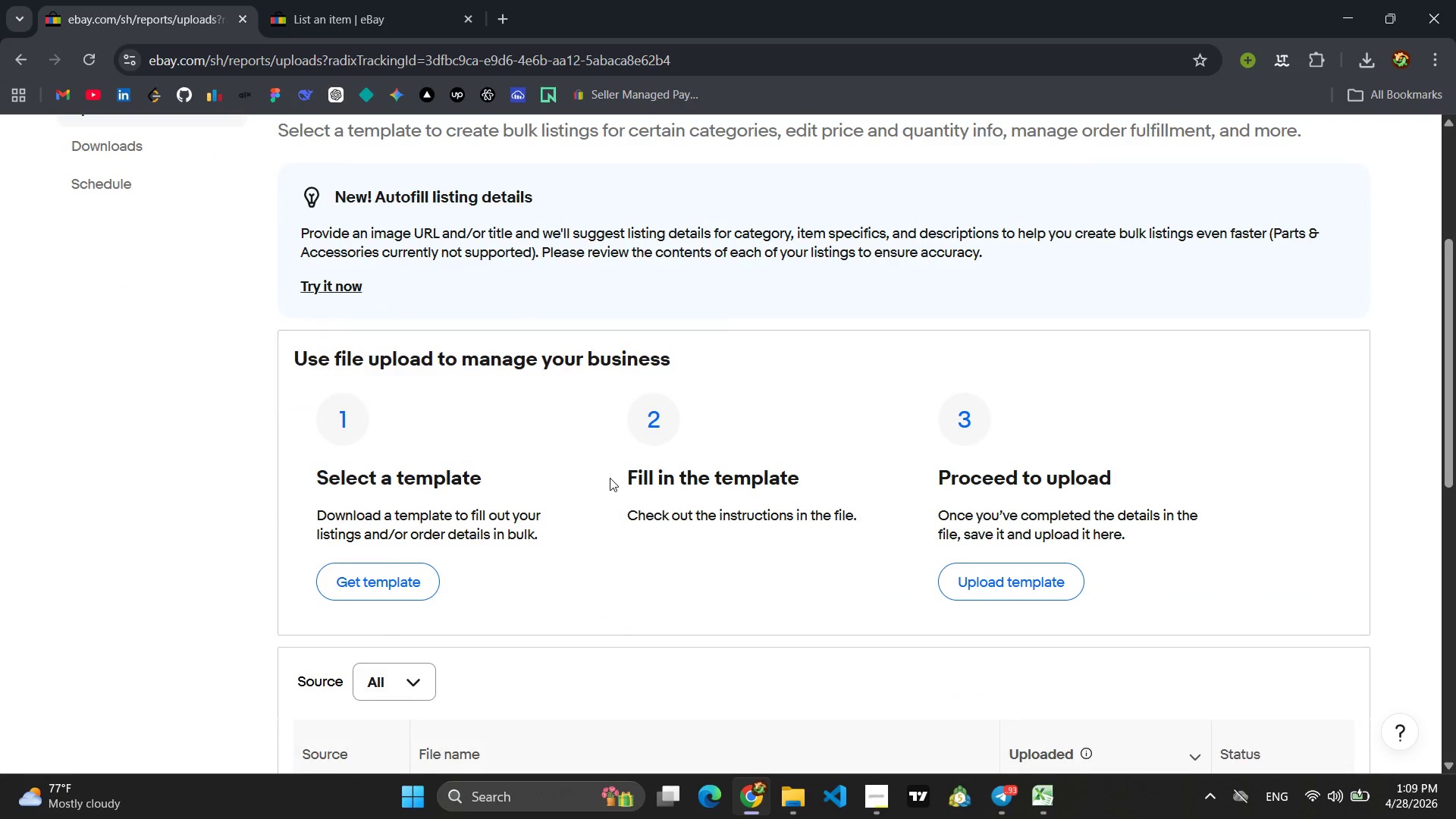 
scroll: coordinate [610, 478], scroll_direction: down, amount: 2.0
 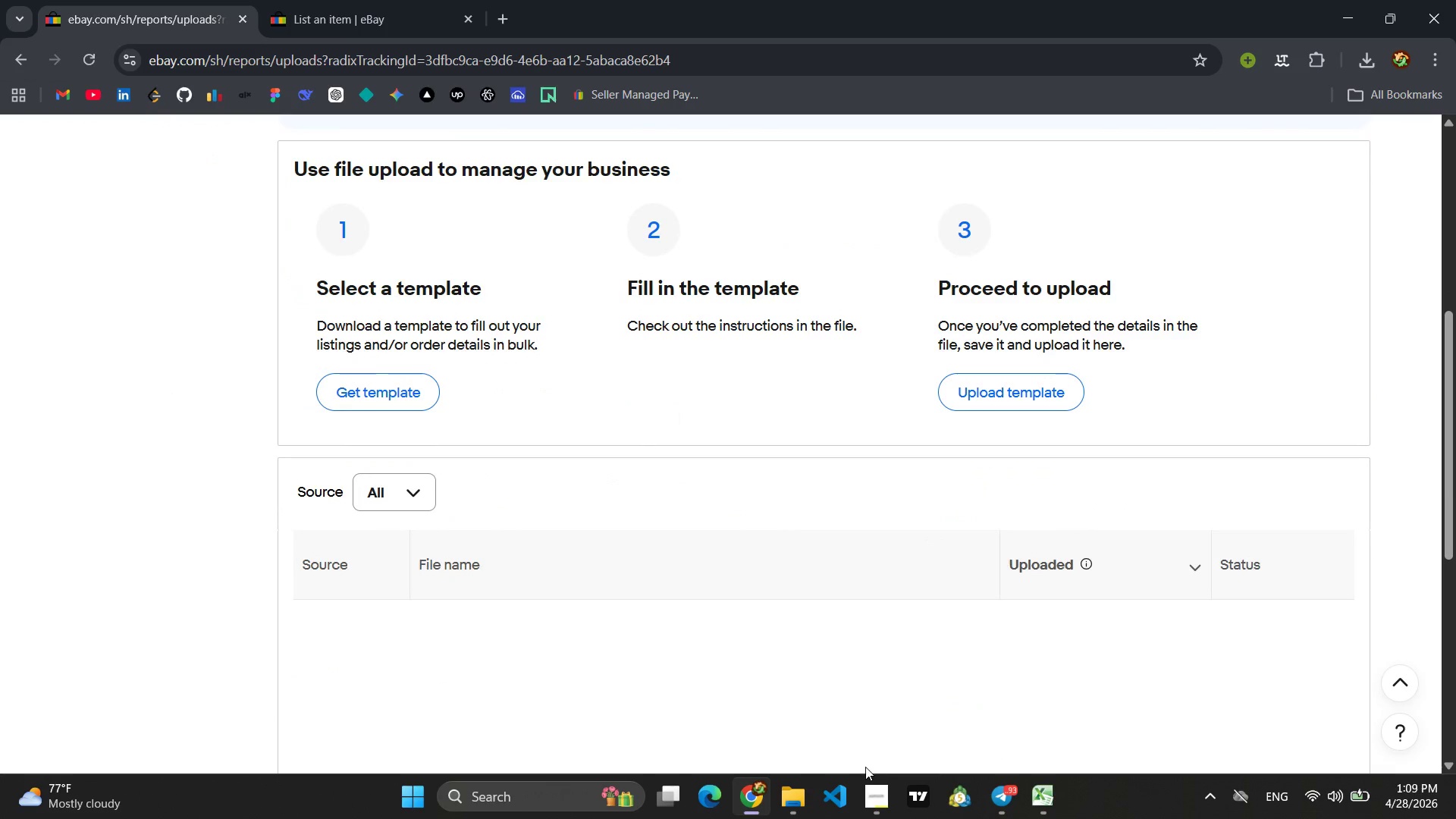 
left_click([882, 813])